 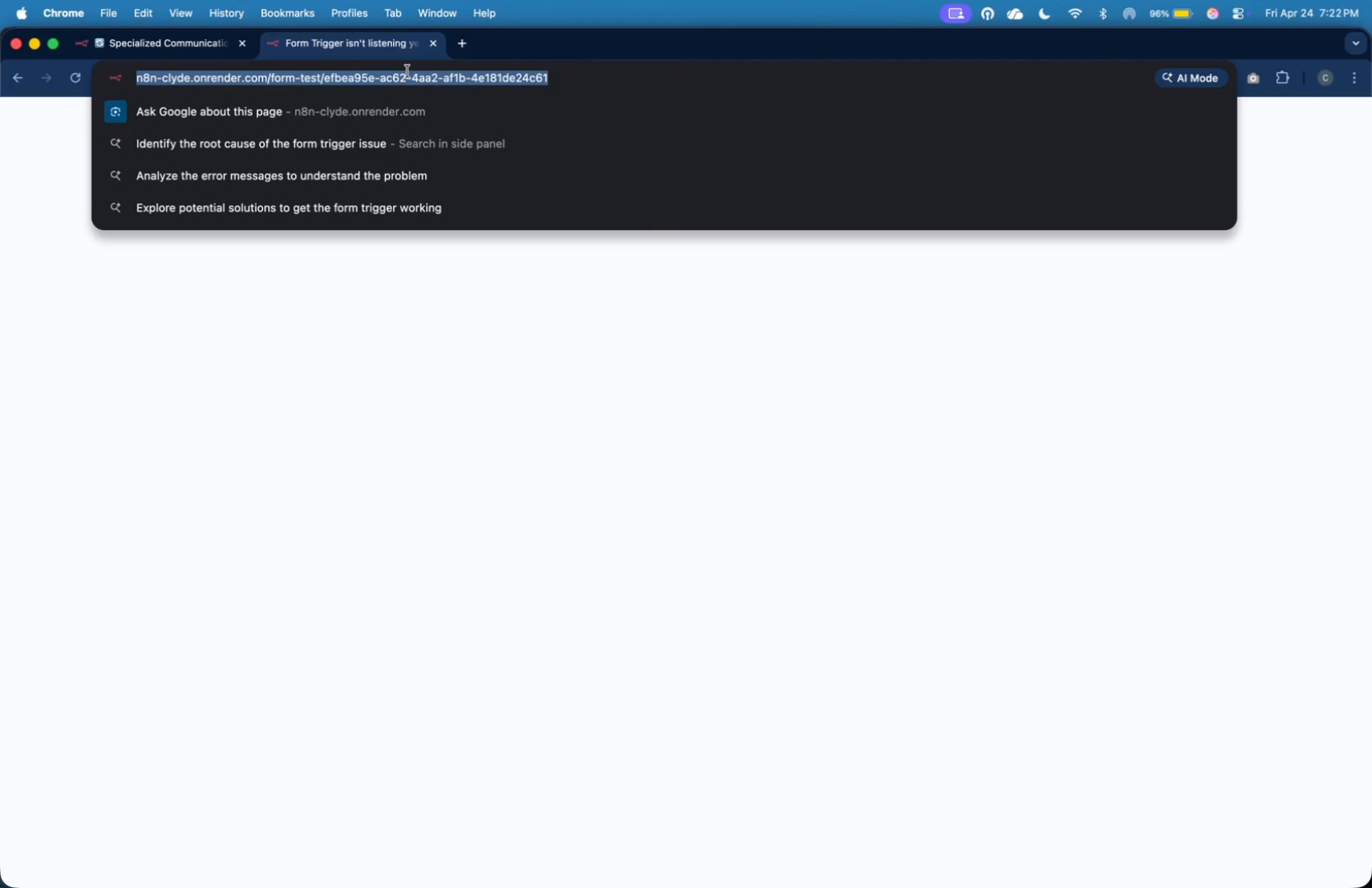 
key(Meta+V)
 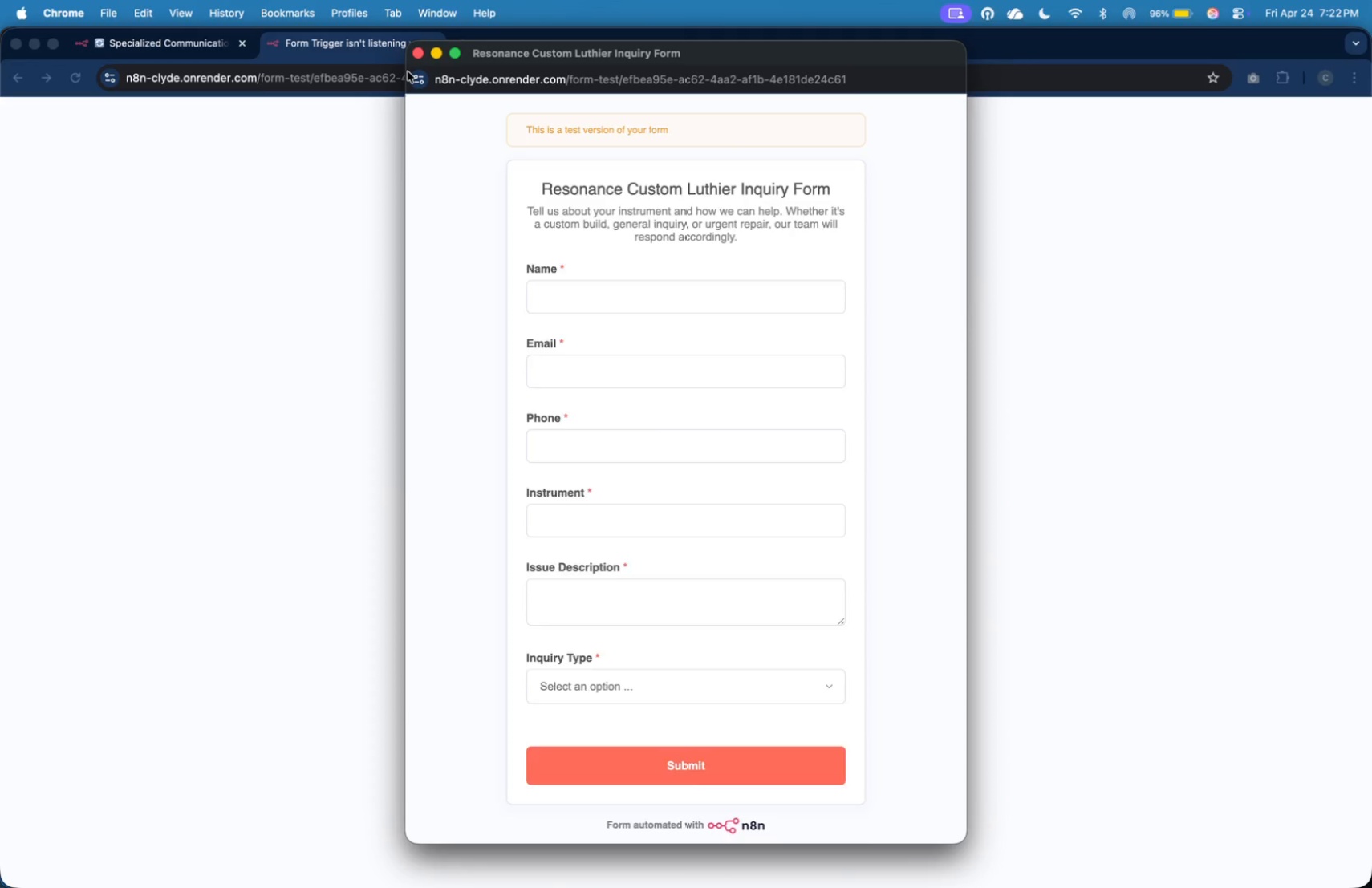 
scroll: coordinate [640, 310], scroll_direction: up, amount: 3.0
 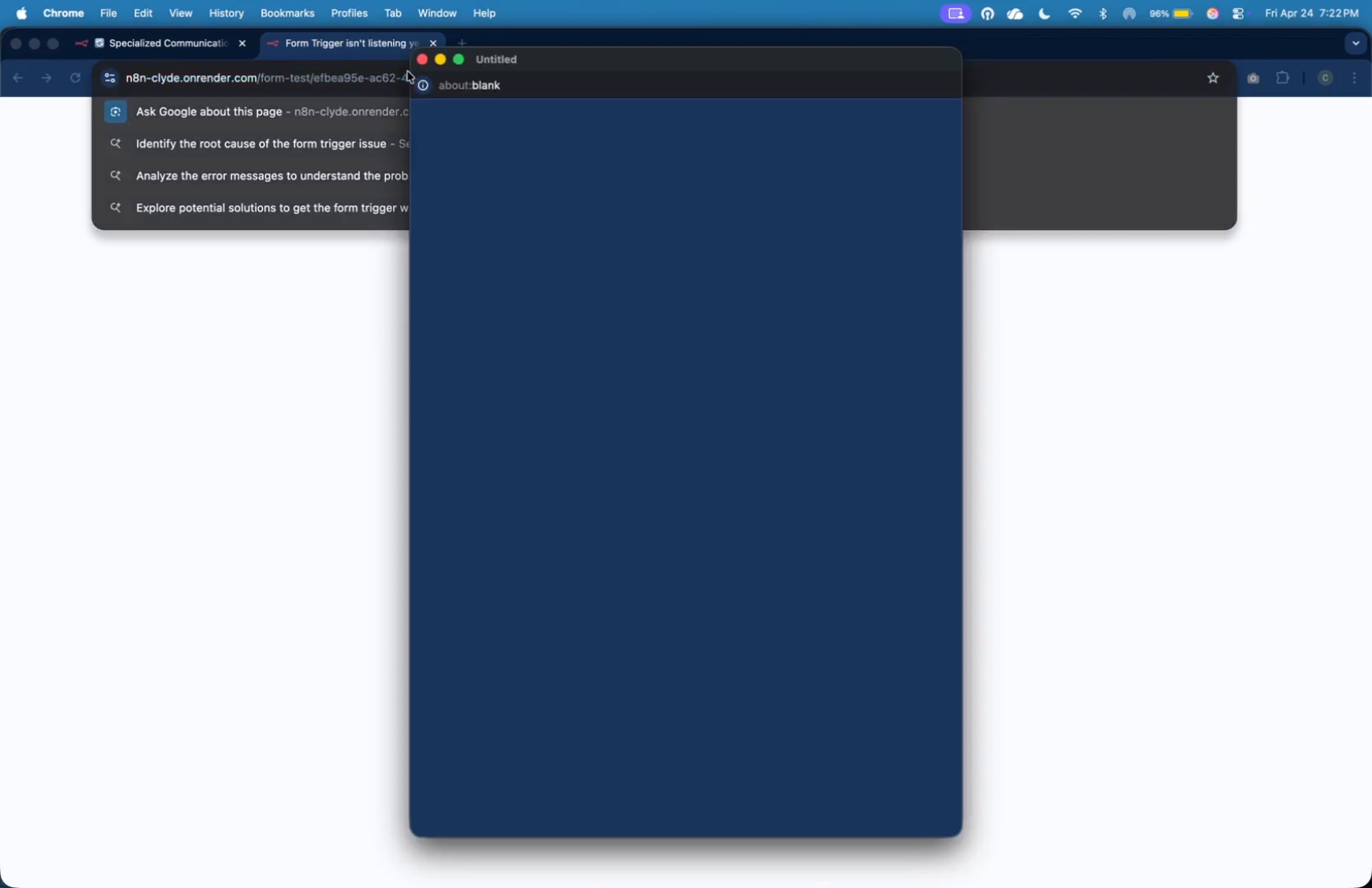 
scroll: coordinate [647, 318], scroll_direction: down, amount: 19.0
 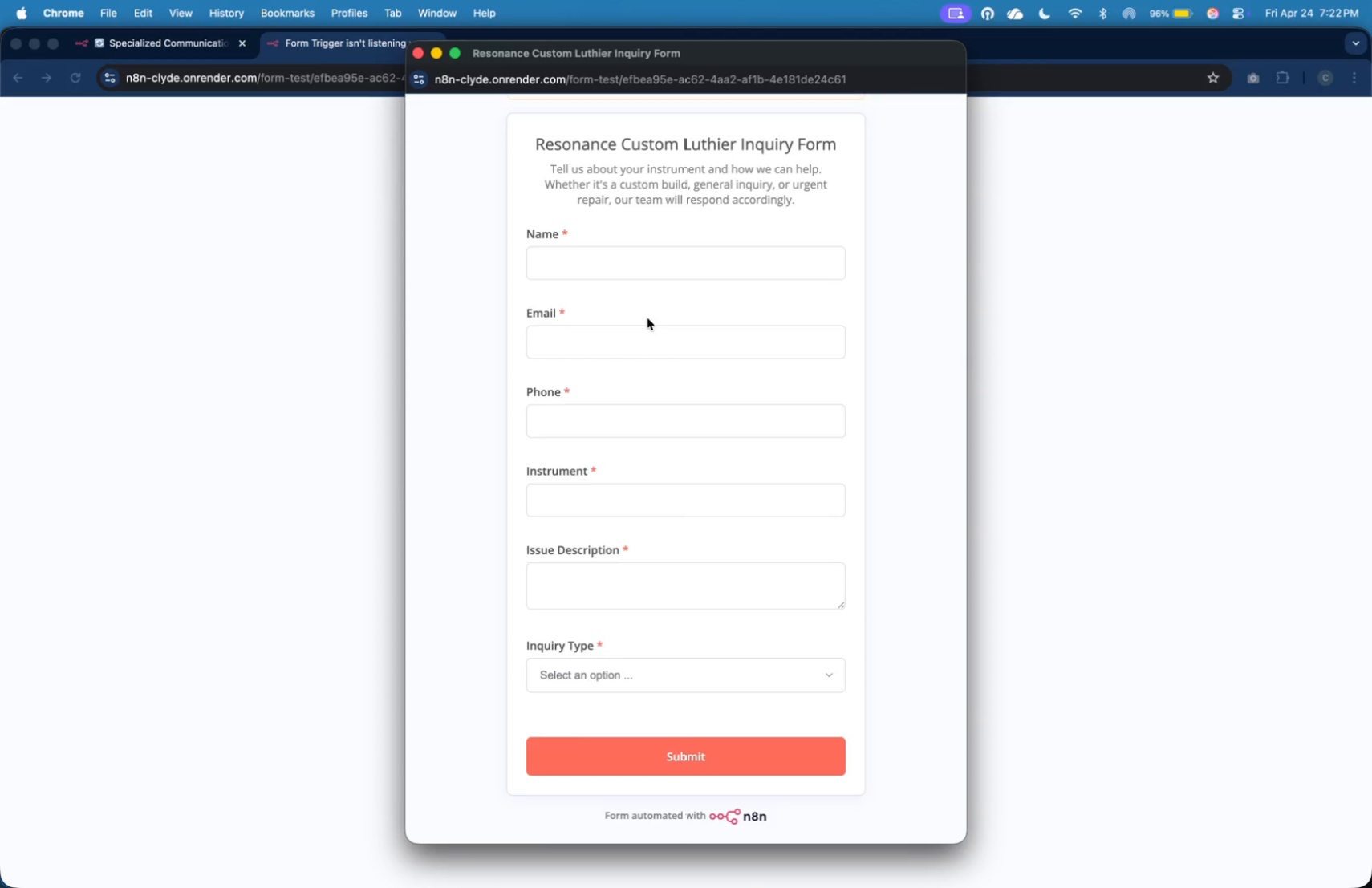 
wait(8.46)
 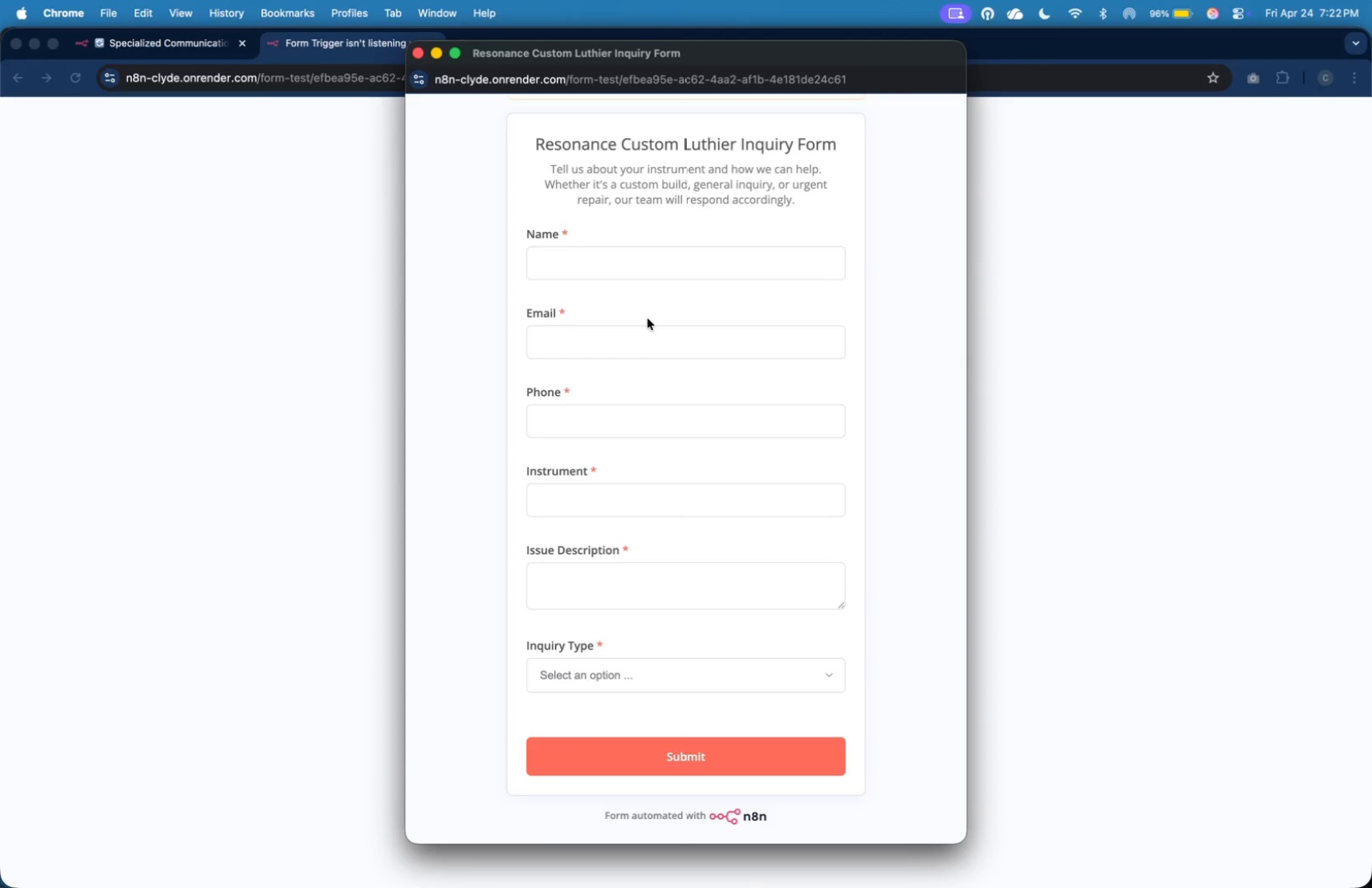 
left_click([417, 51])
 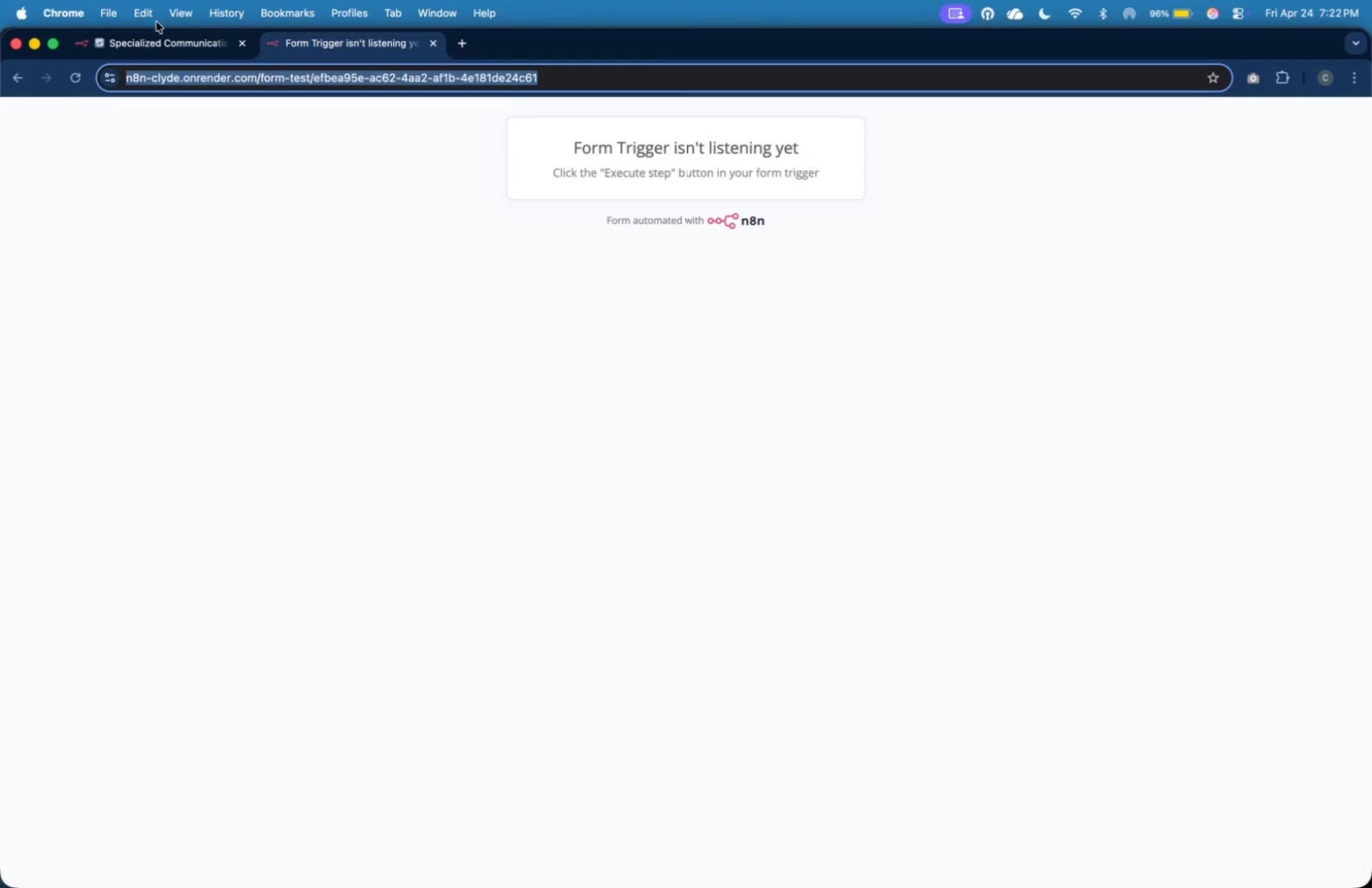 
left_click([158, 43])
 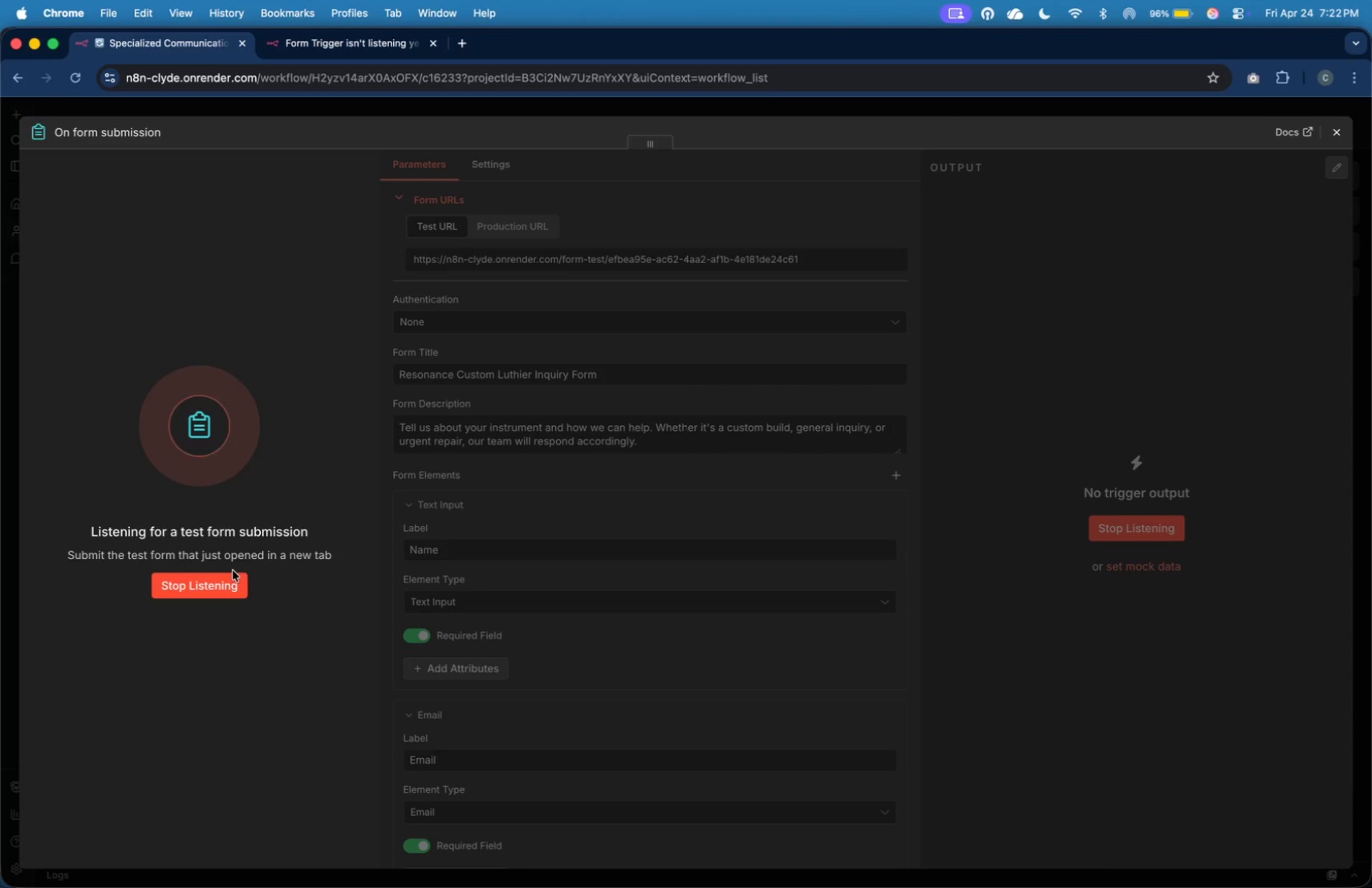 
left_click([231, 589])
 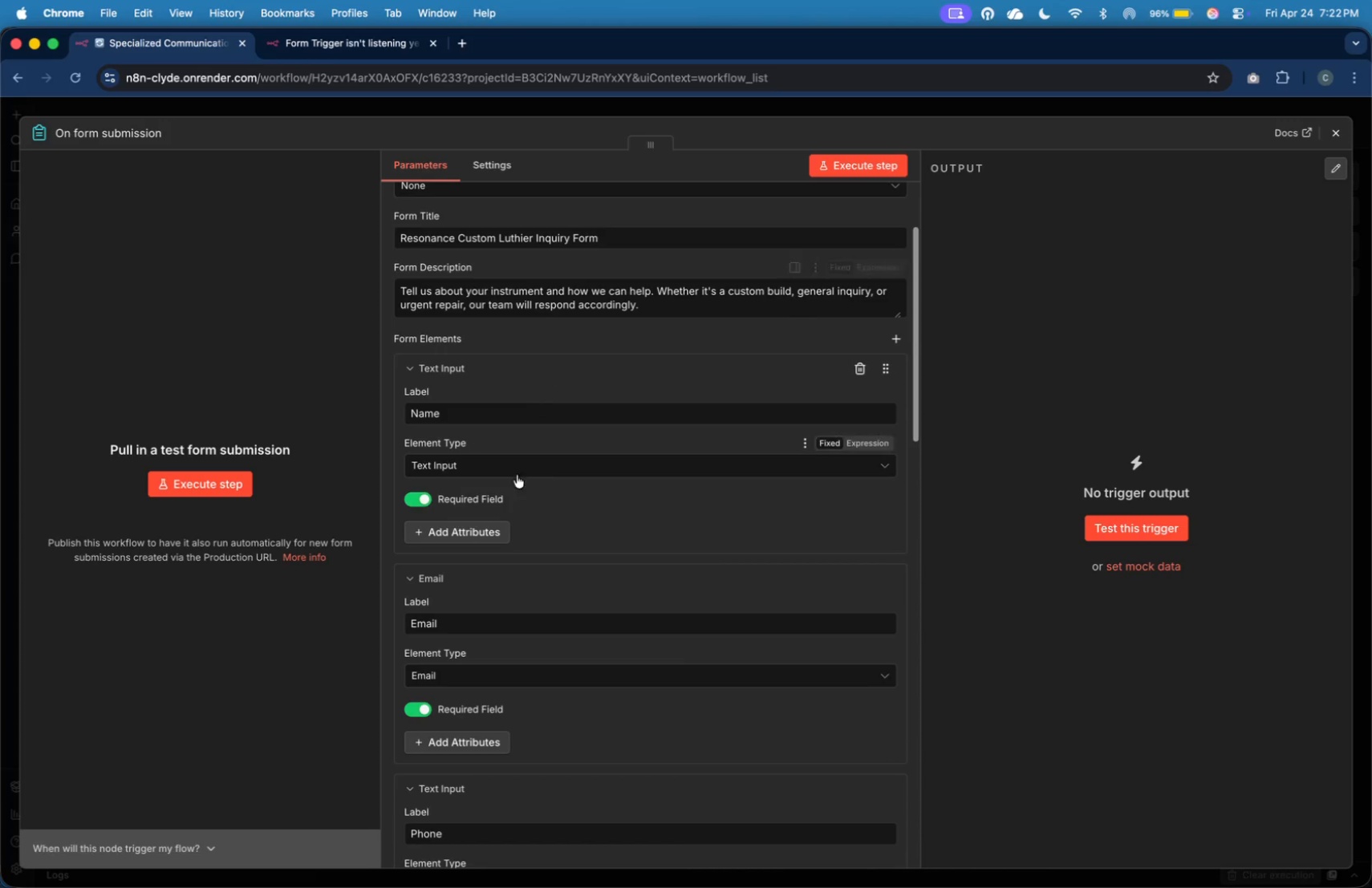 
scroll: coordinate [550, 423], scroll_direction: down, amount: 6.0
 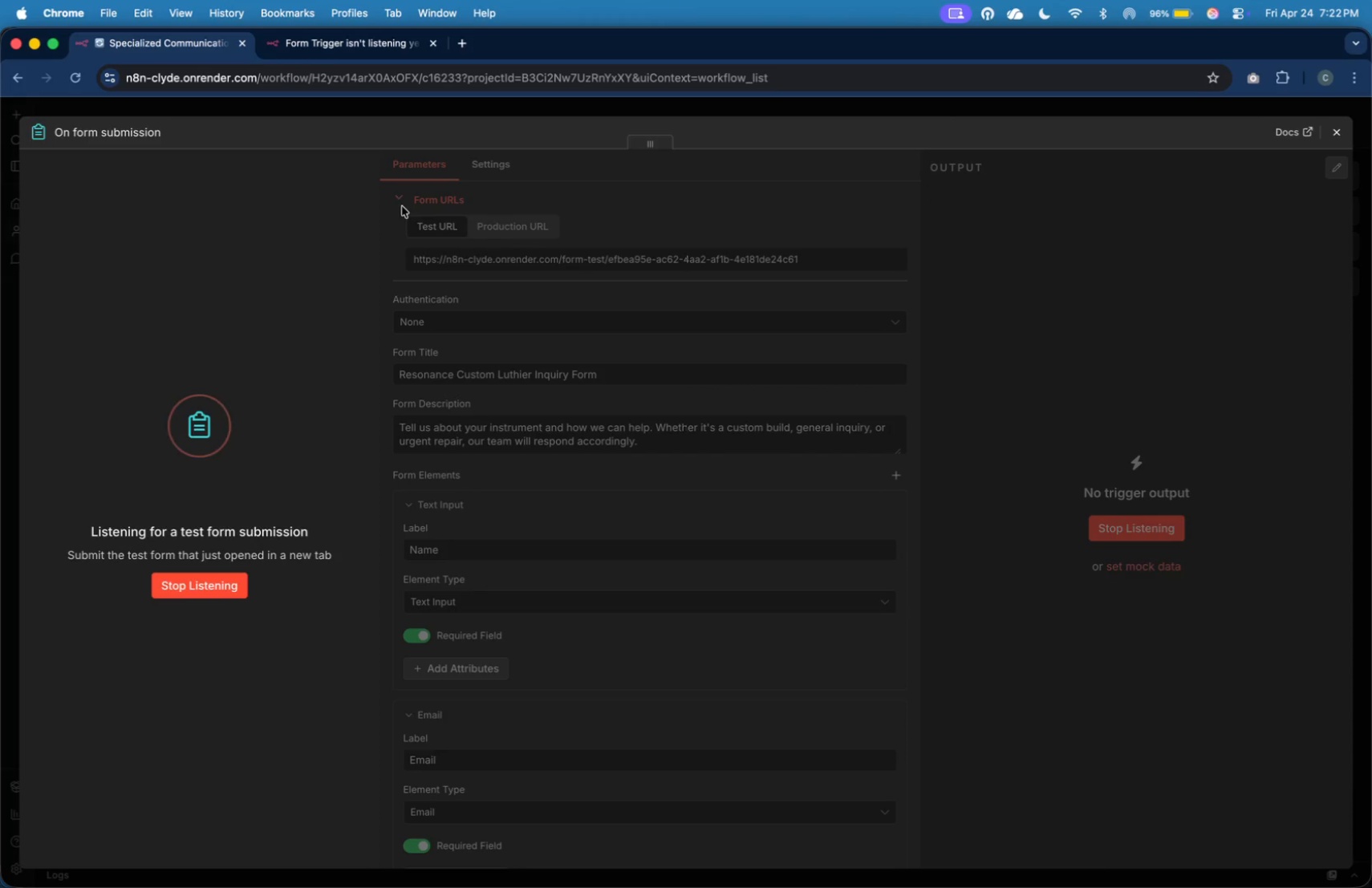 
left_click([473, 530])
 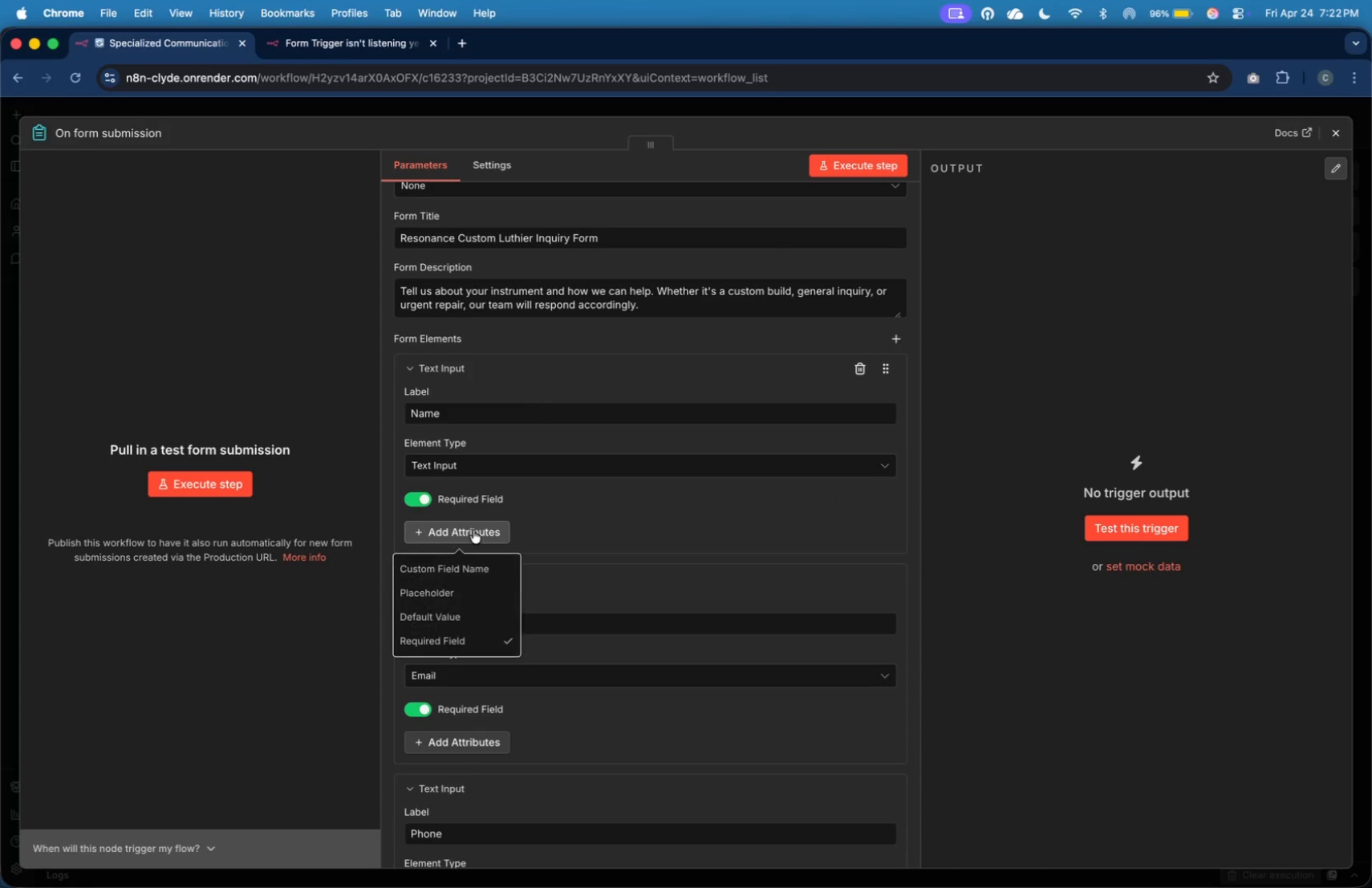 
left_click([469, 564])
 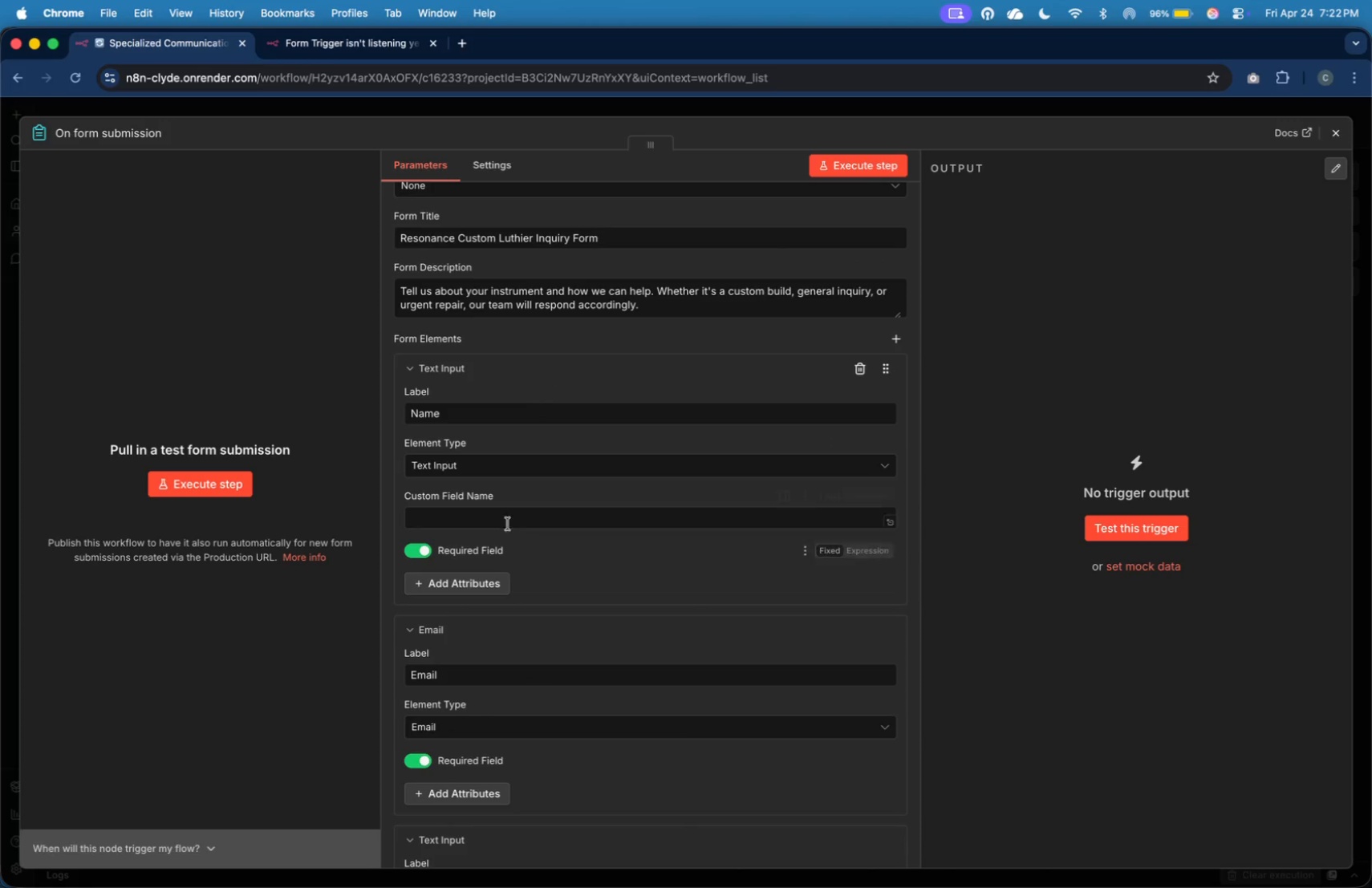 
left_click([509, 521])
 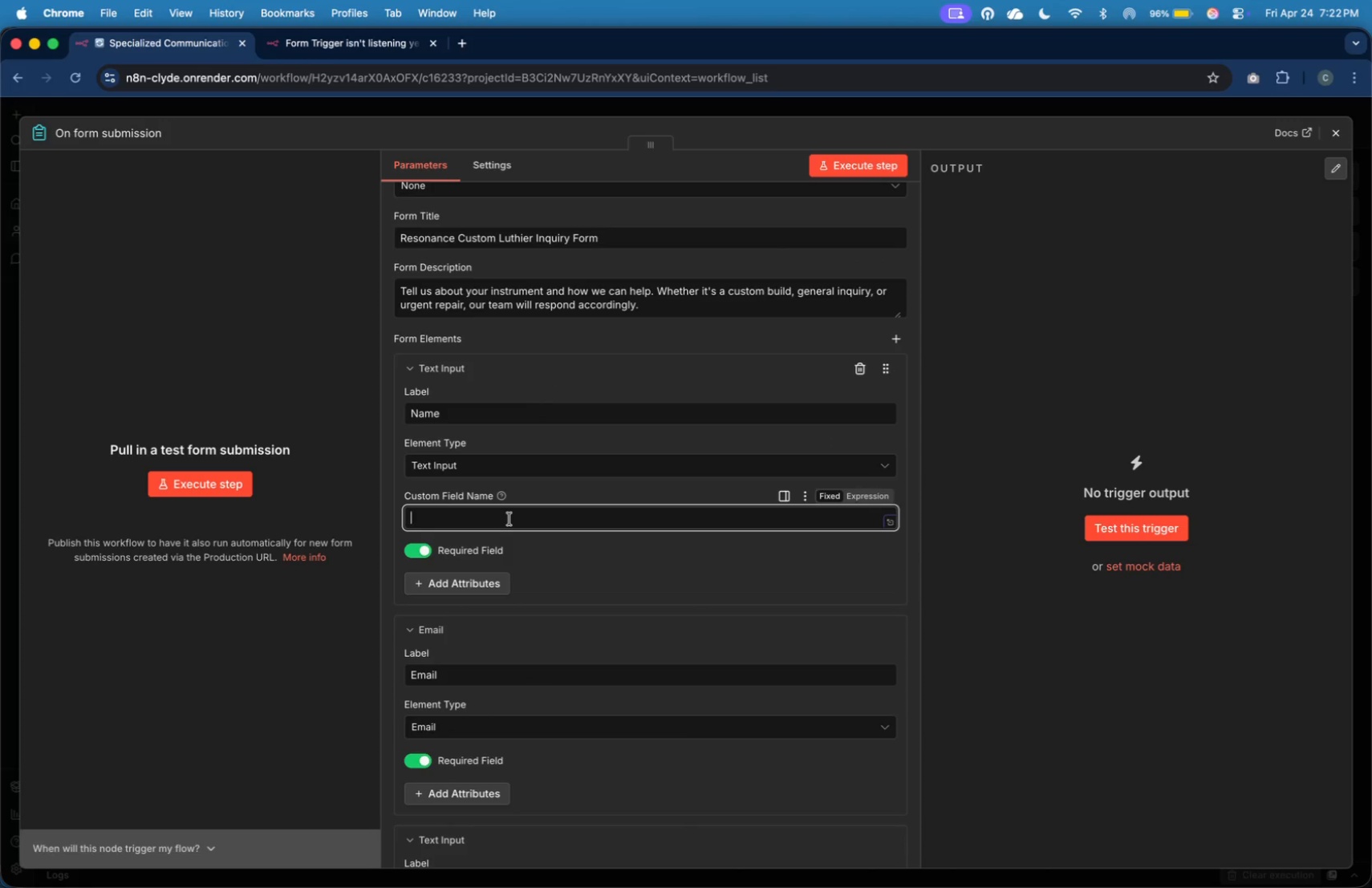 
type(name)
 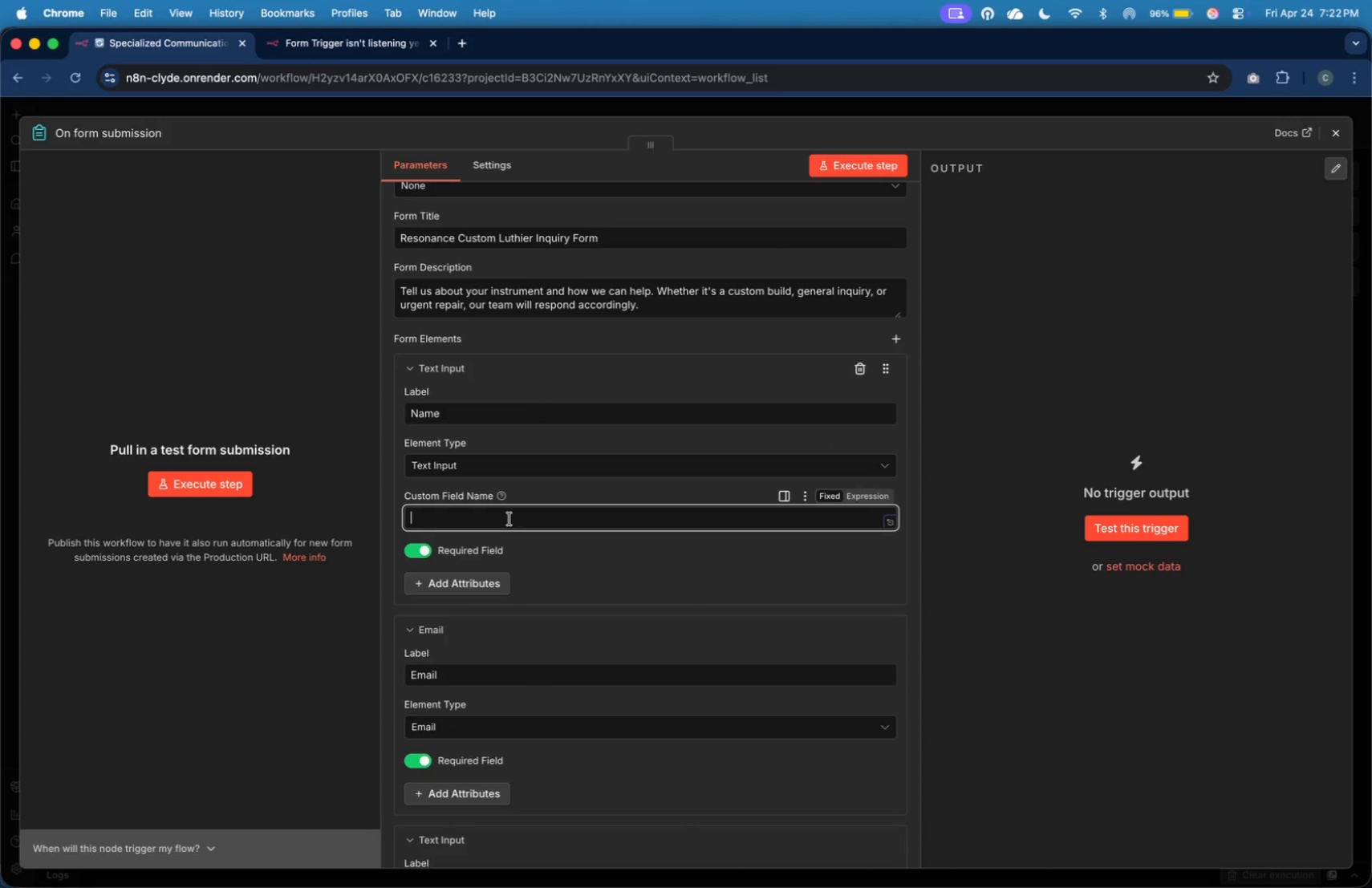 
scroll: coordinate [603, 559], scroll_direction: down, amount: 13.0
 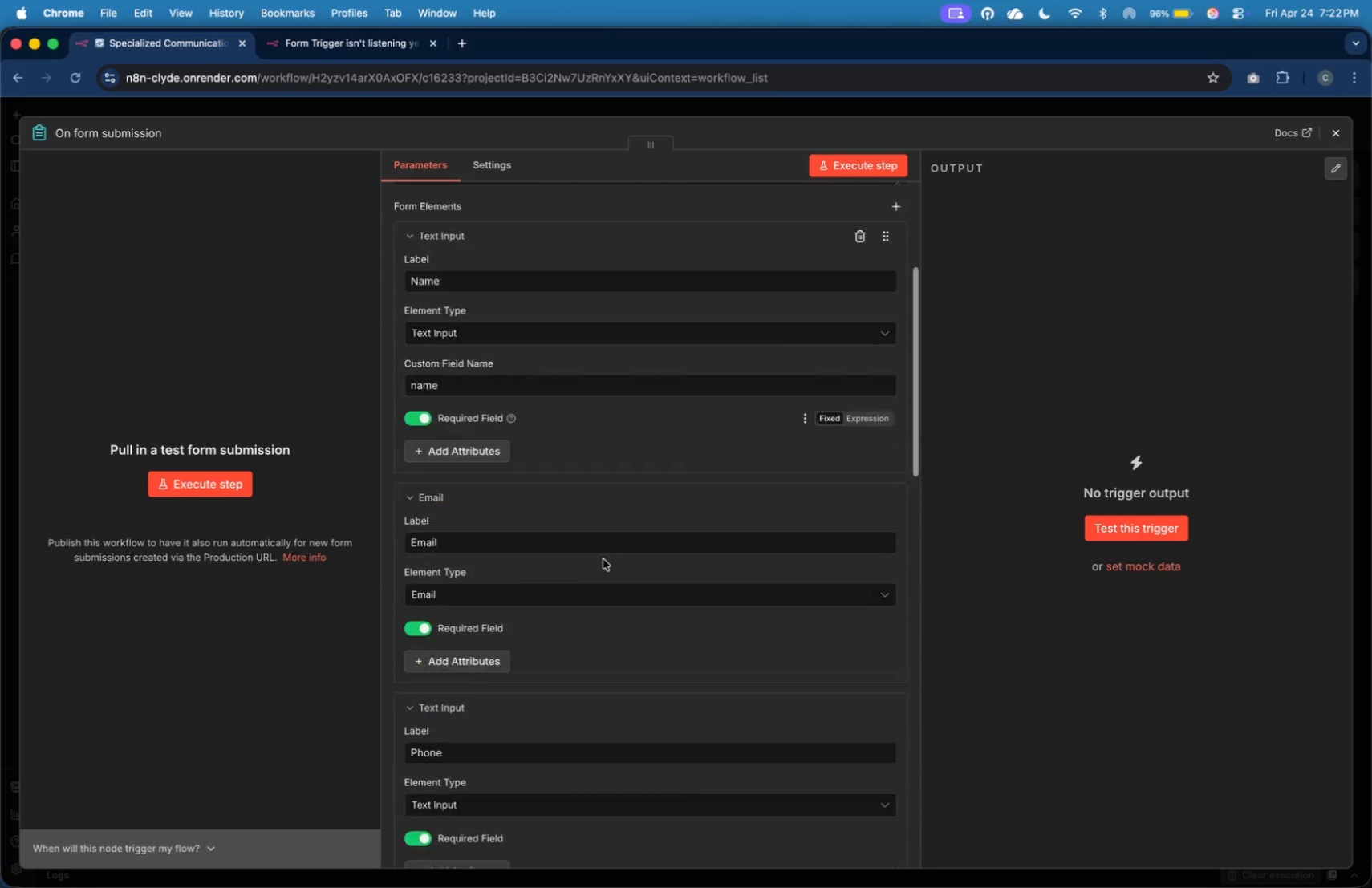 
left_click([481, 432])
 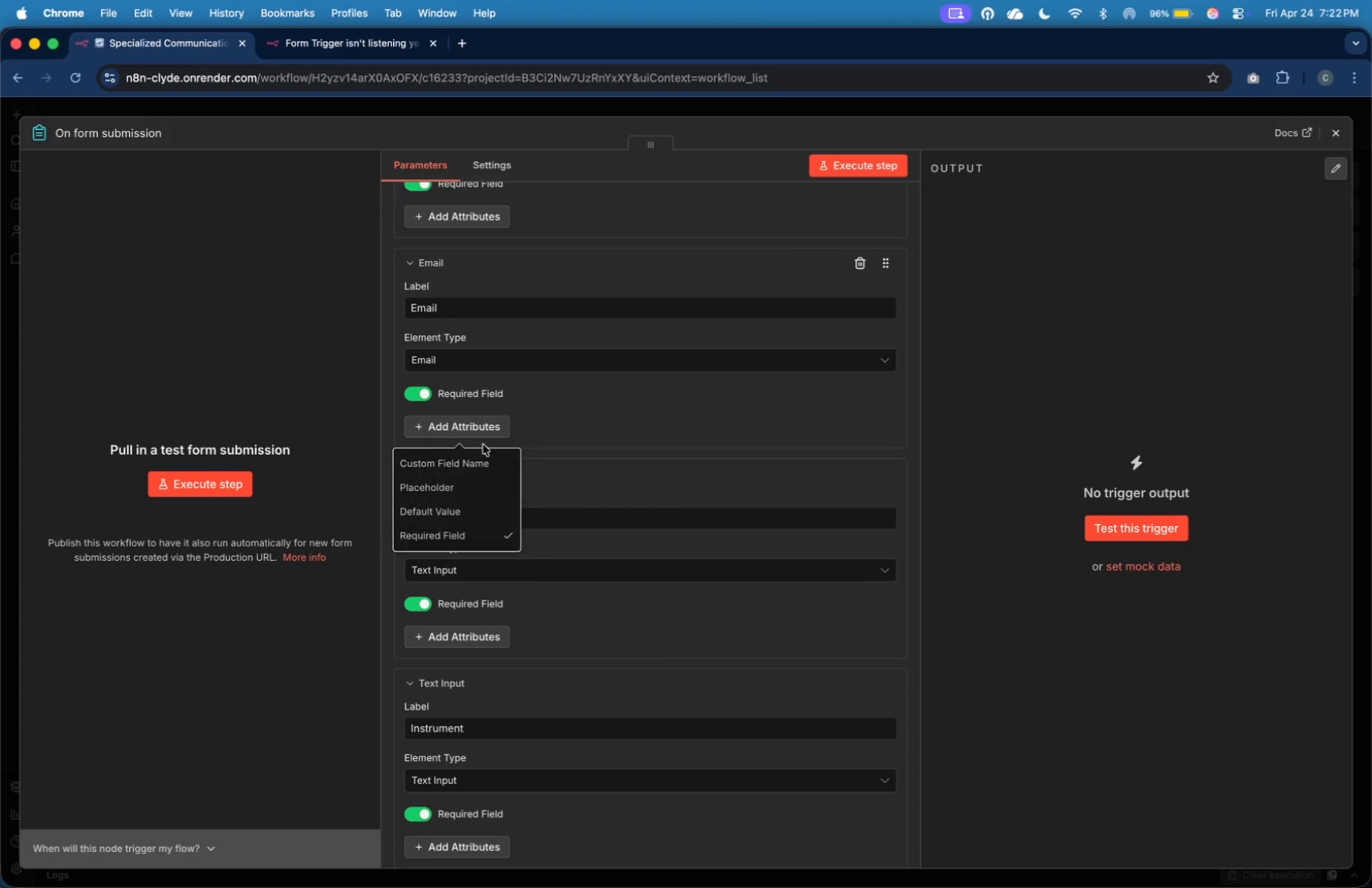 
left_click([483, 457])
 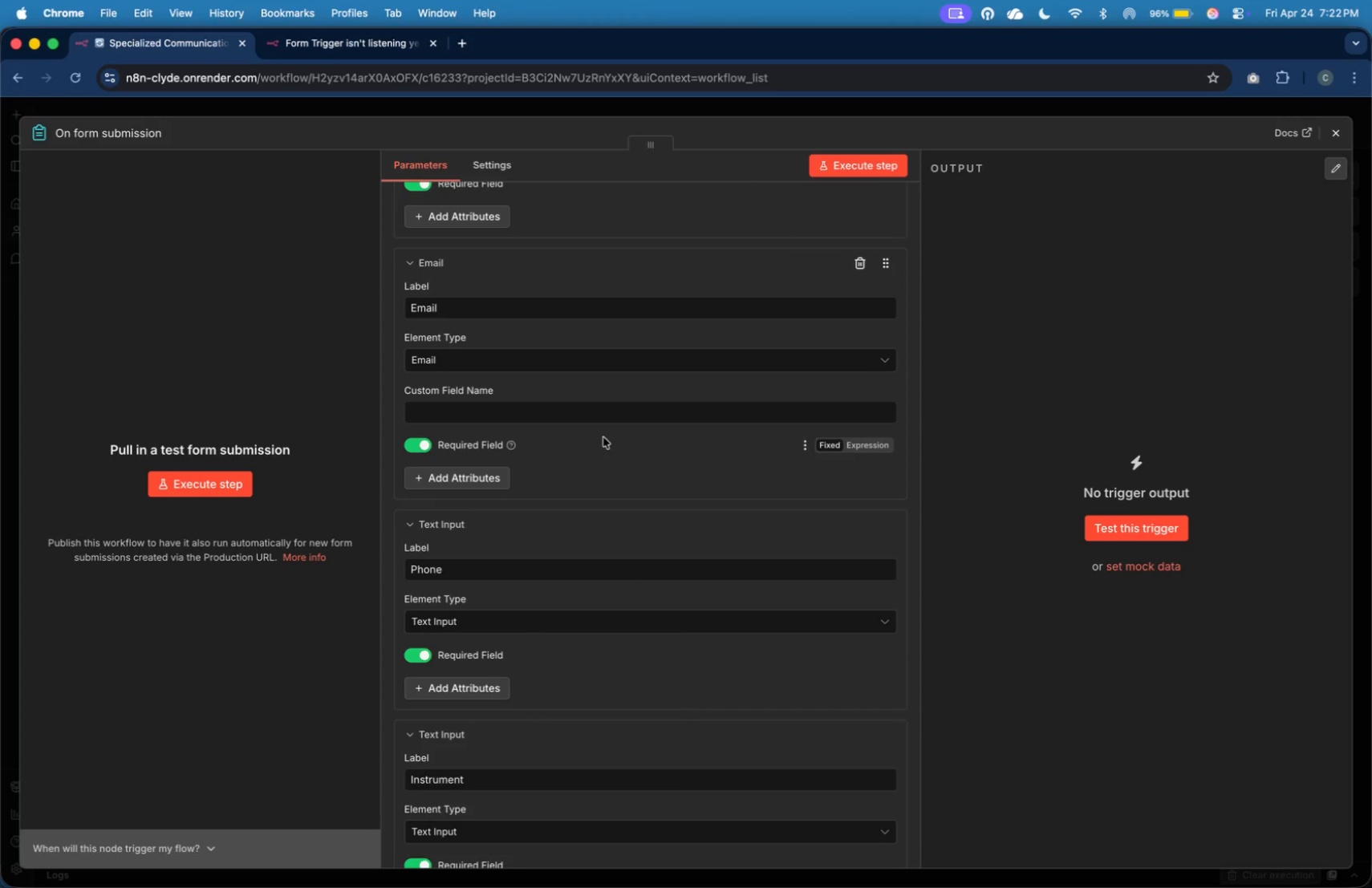 
left_click([607, 418])
 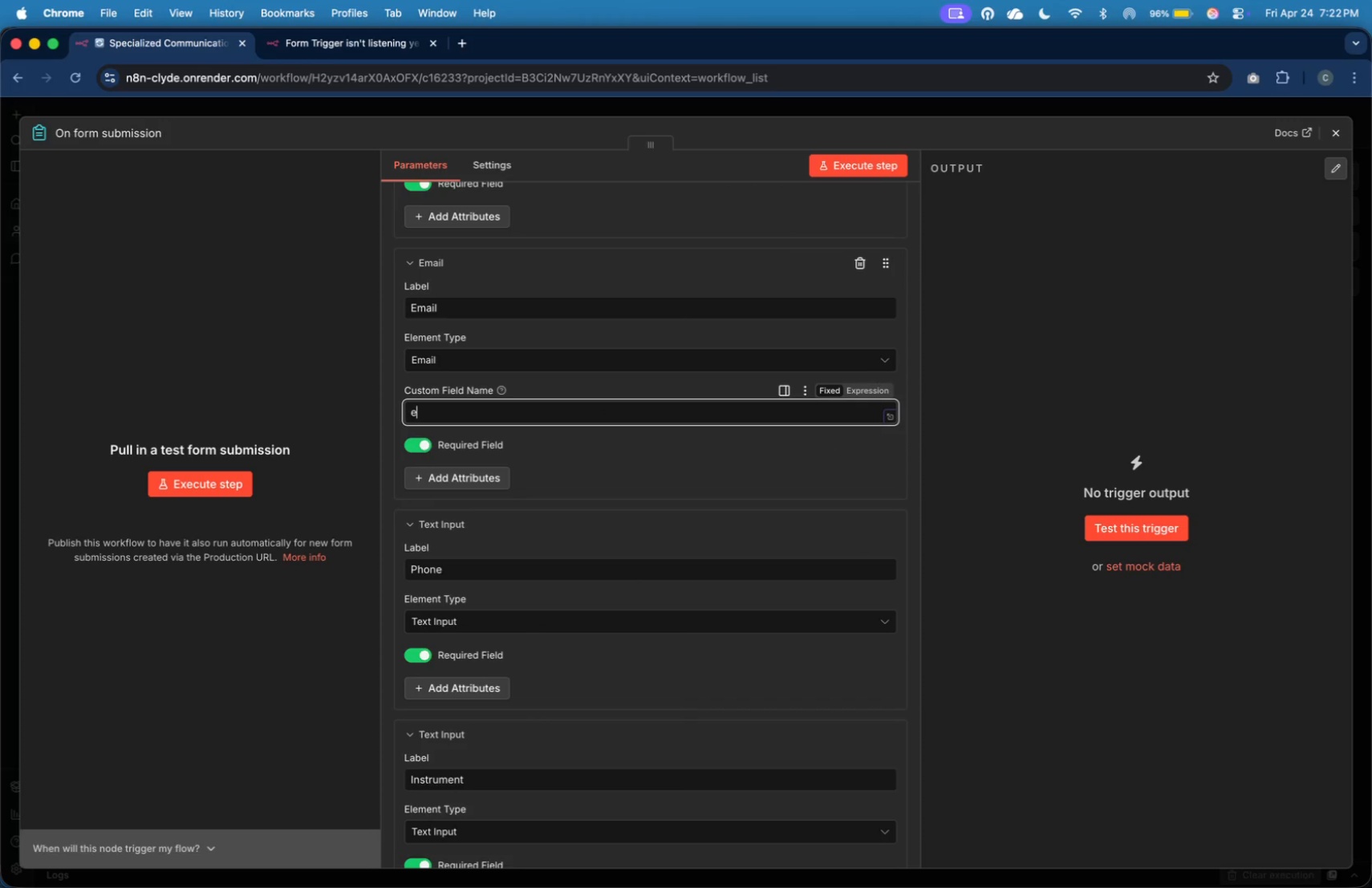 
type(email)
 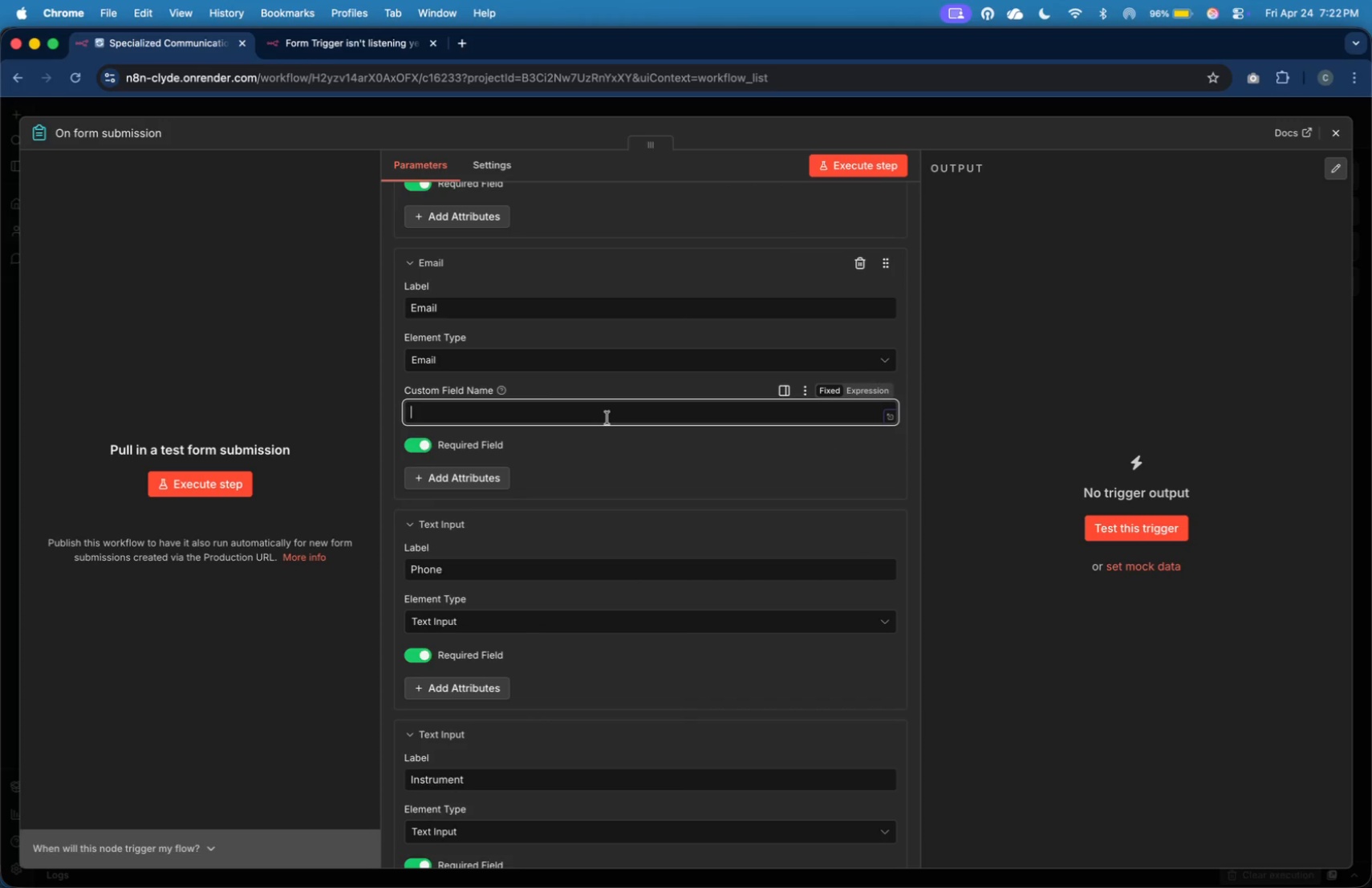 
scroll: coordinate [582, 439], scroll_direction: down, amount: 8.0
 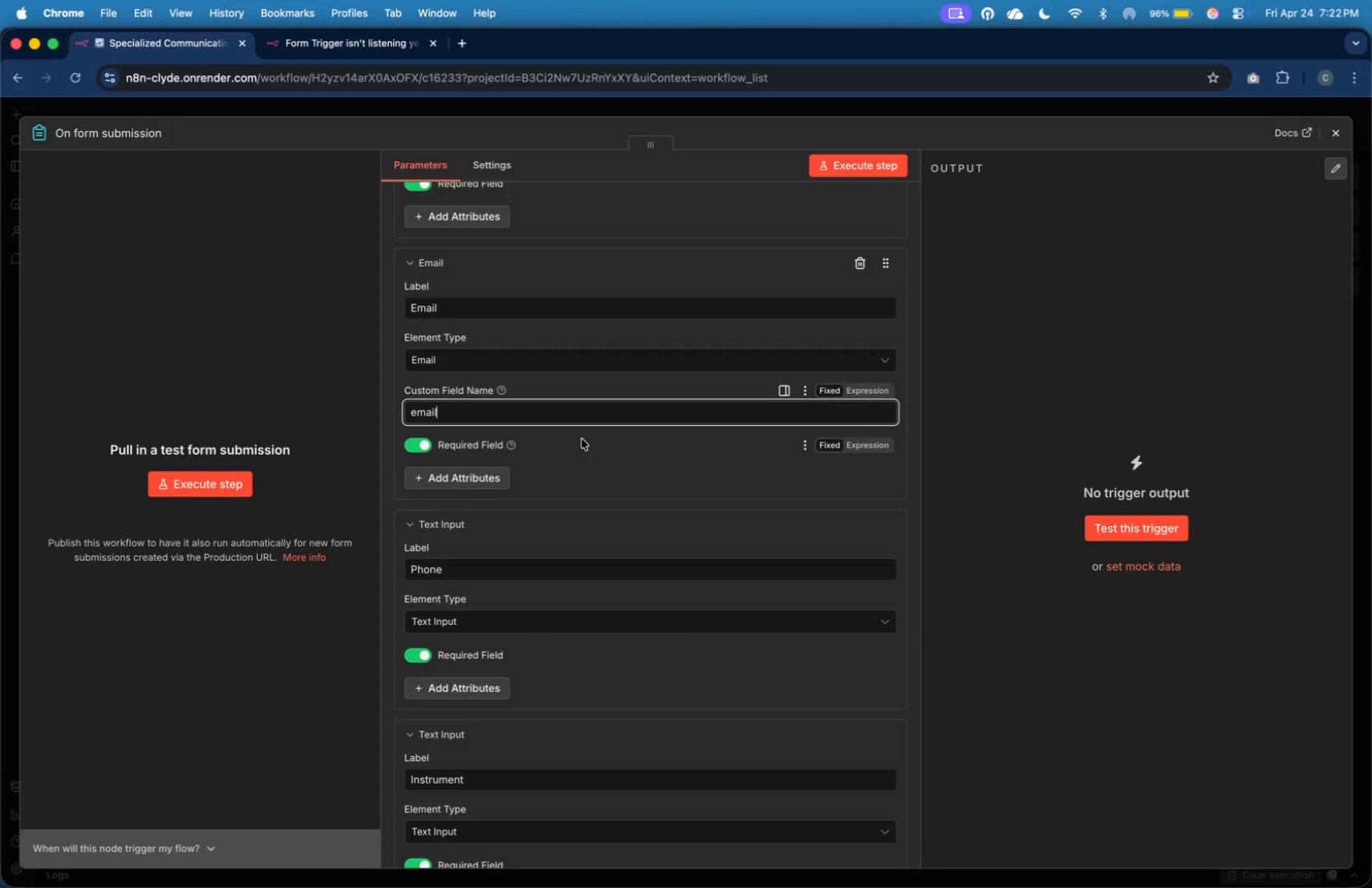 
left_click([496, 438])
 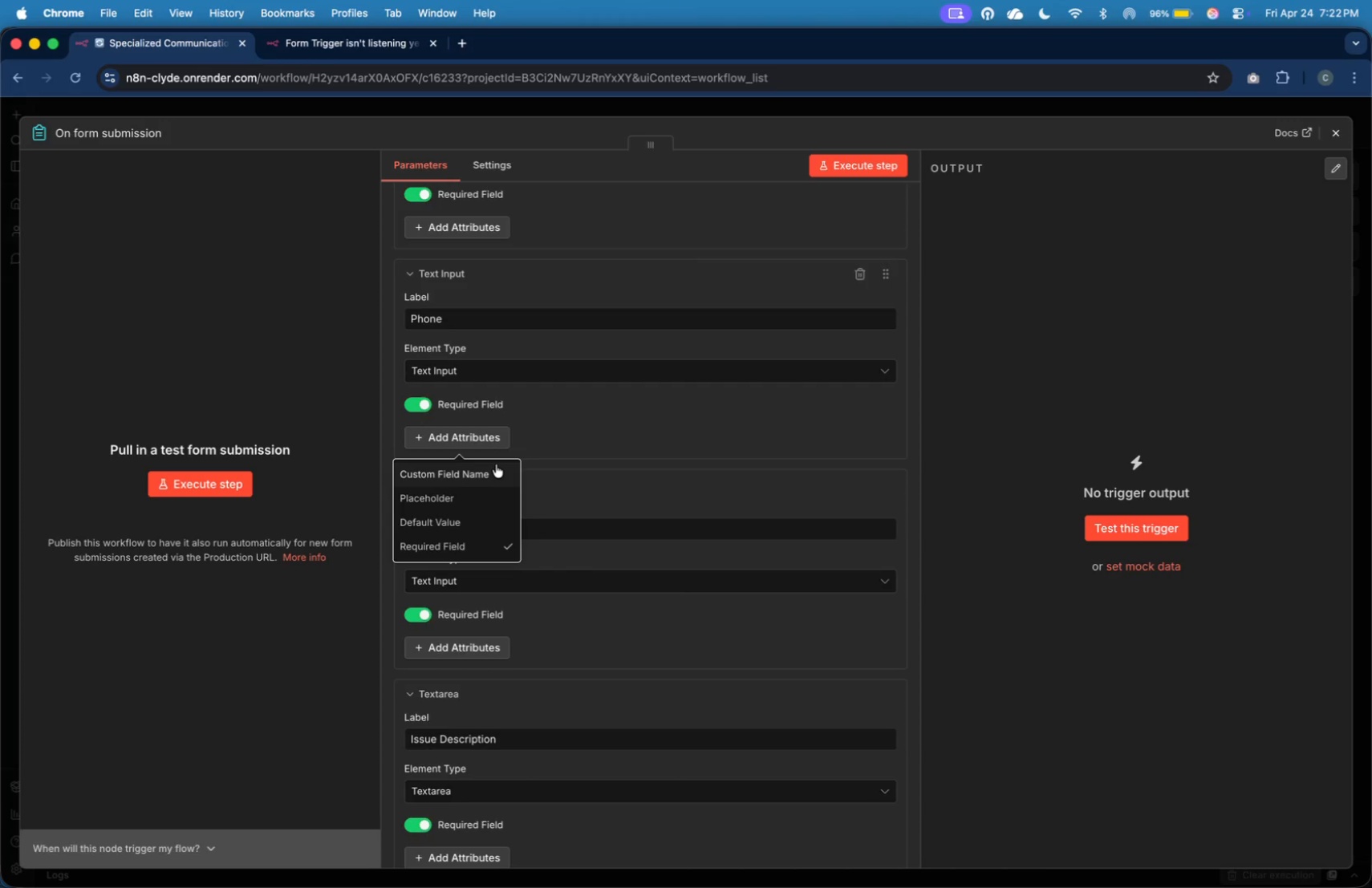 
left_click([496, 468])
 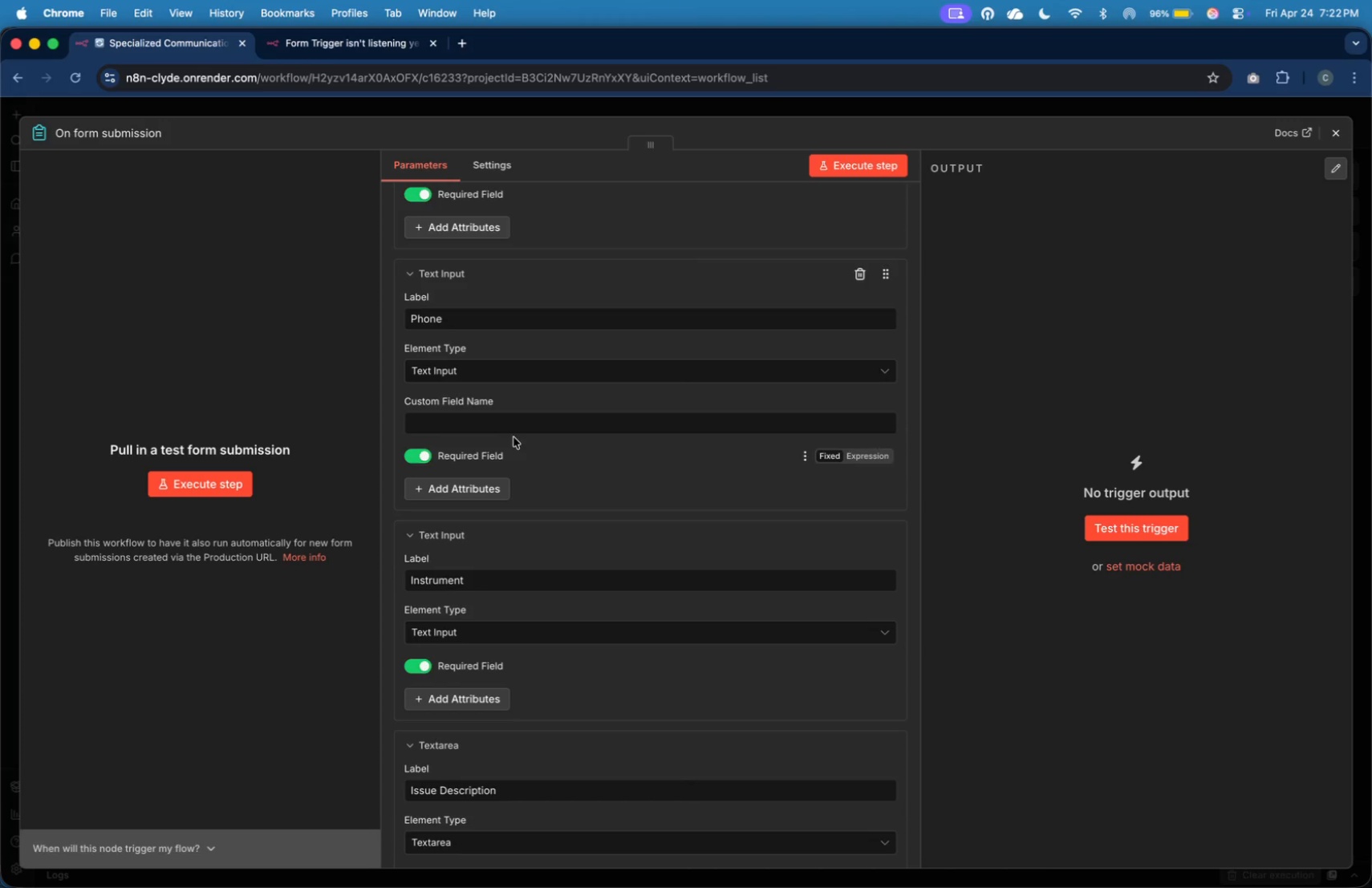 
left_click([522, 430])
 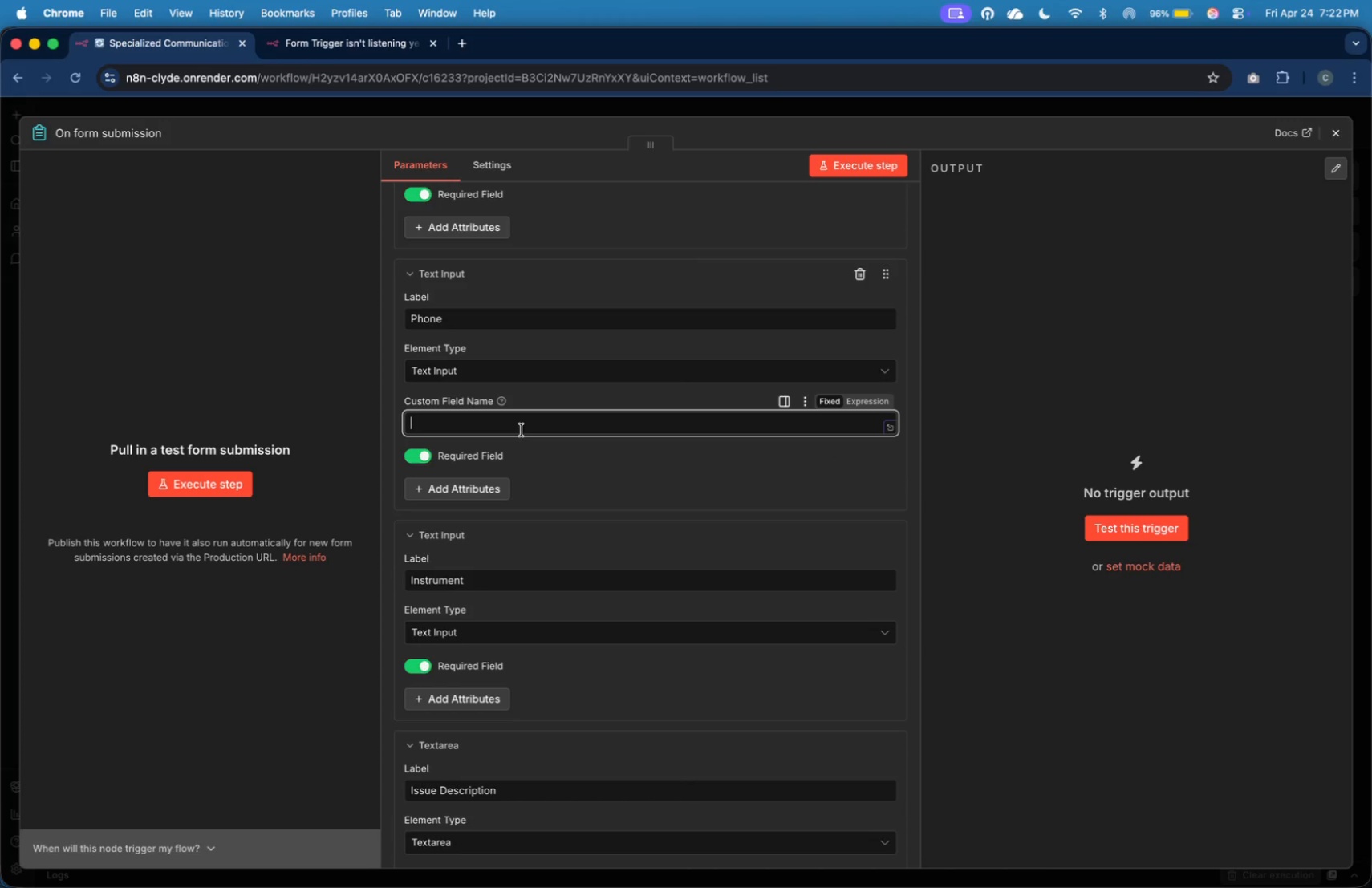 
wait(6.64)
 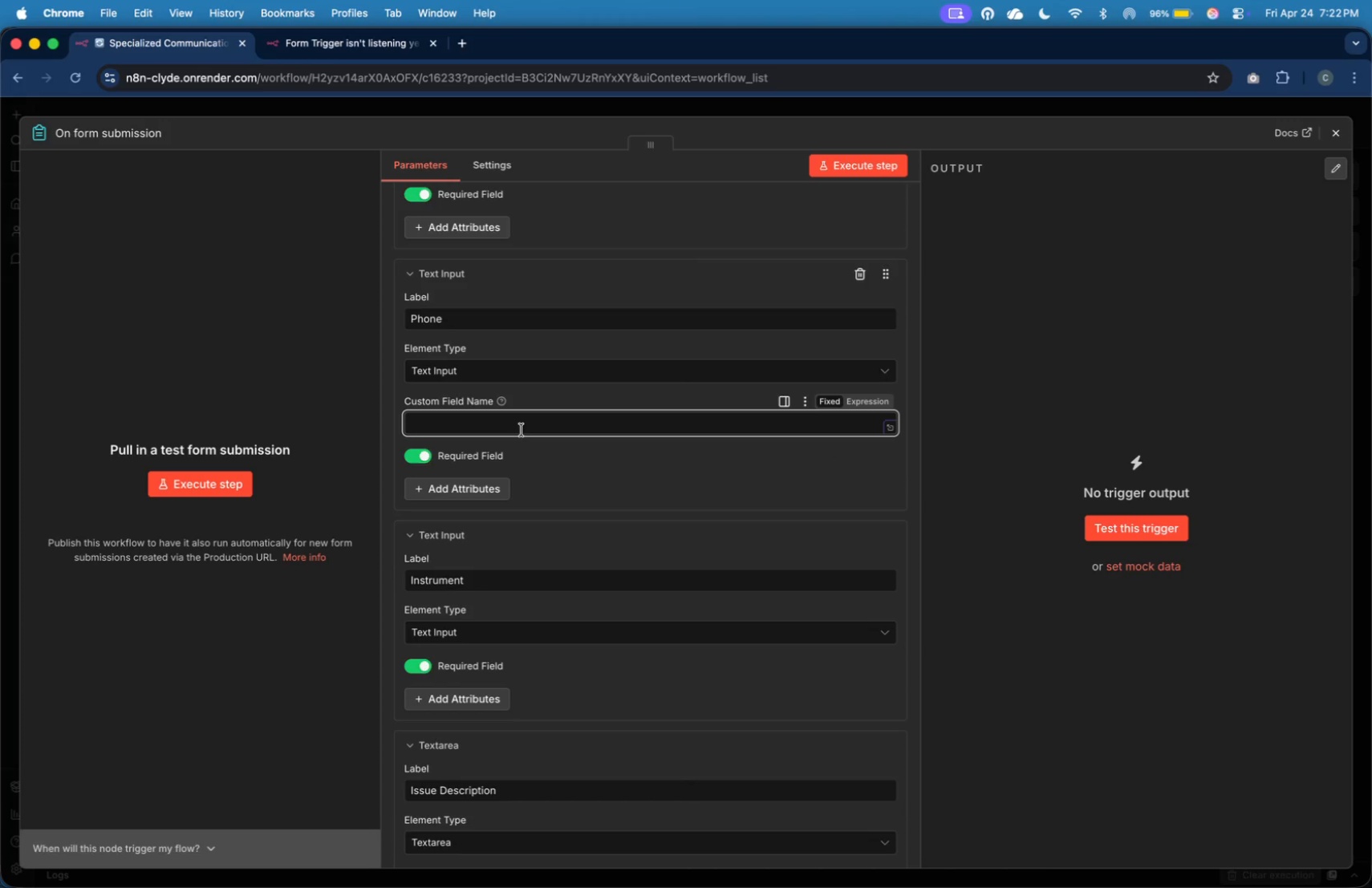 
type(phone)
 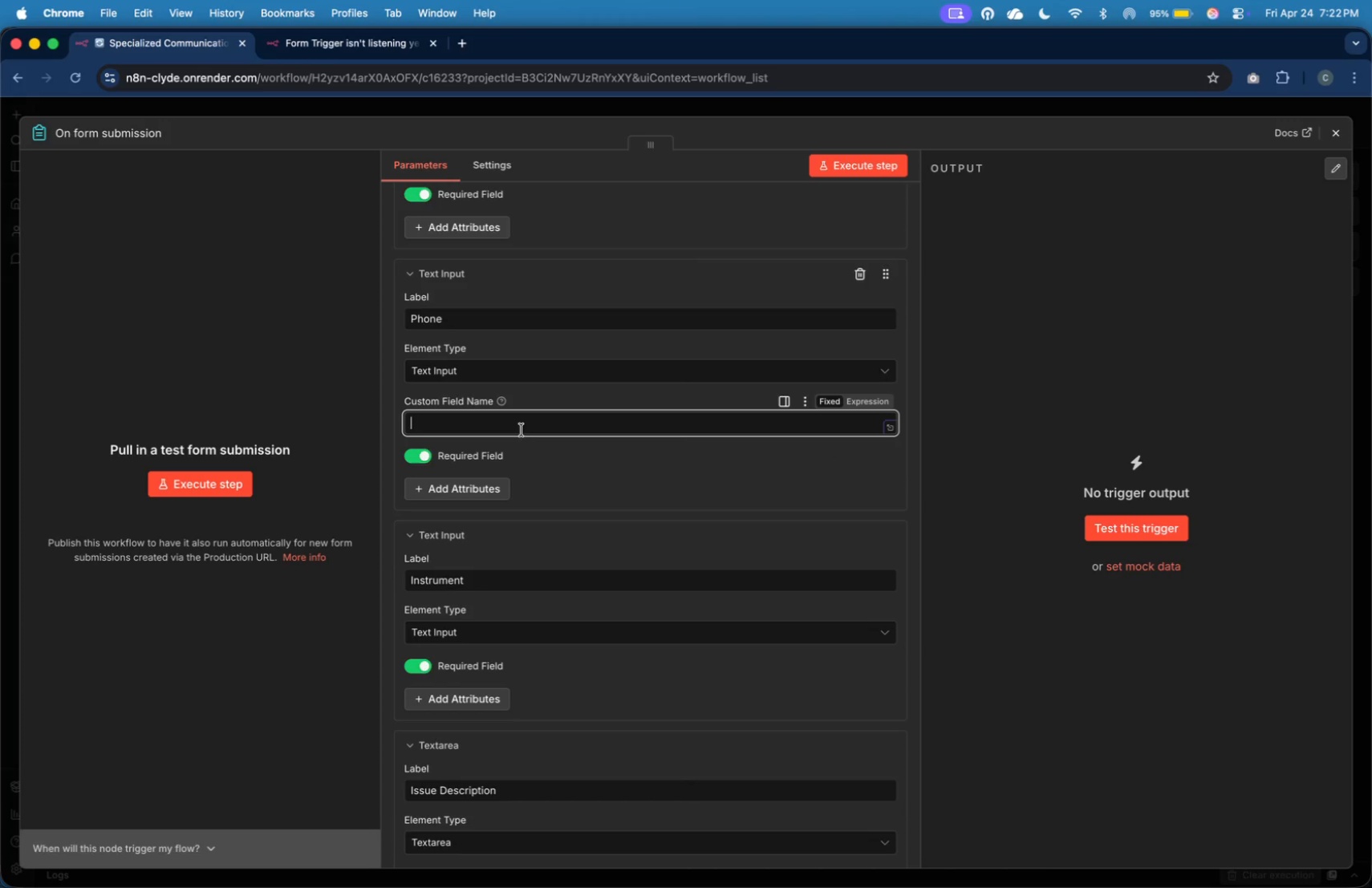 
left_click([563, 489])
 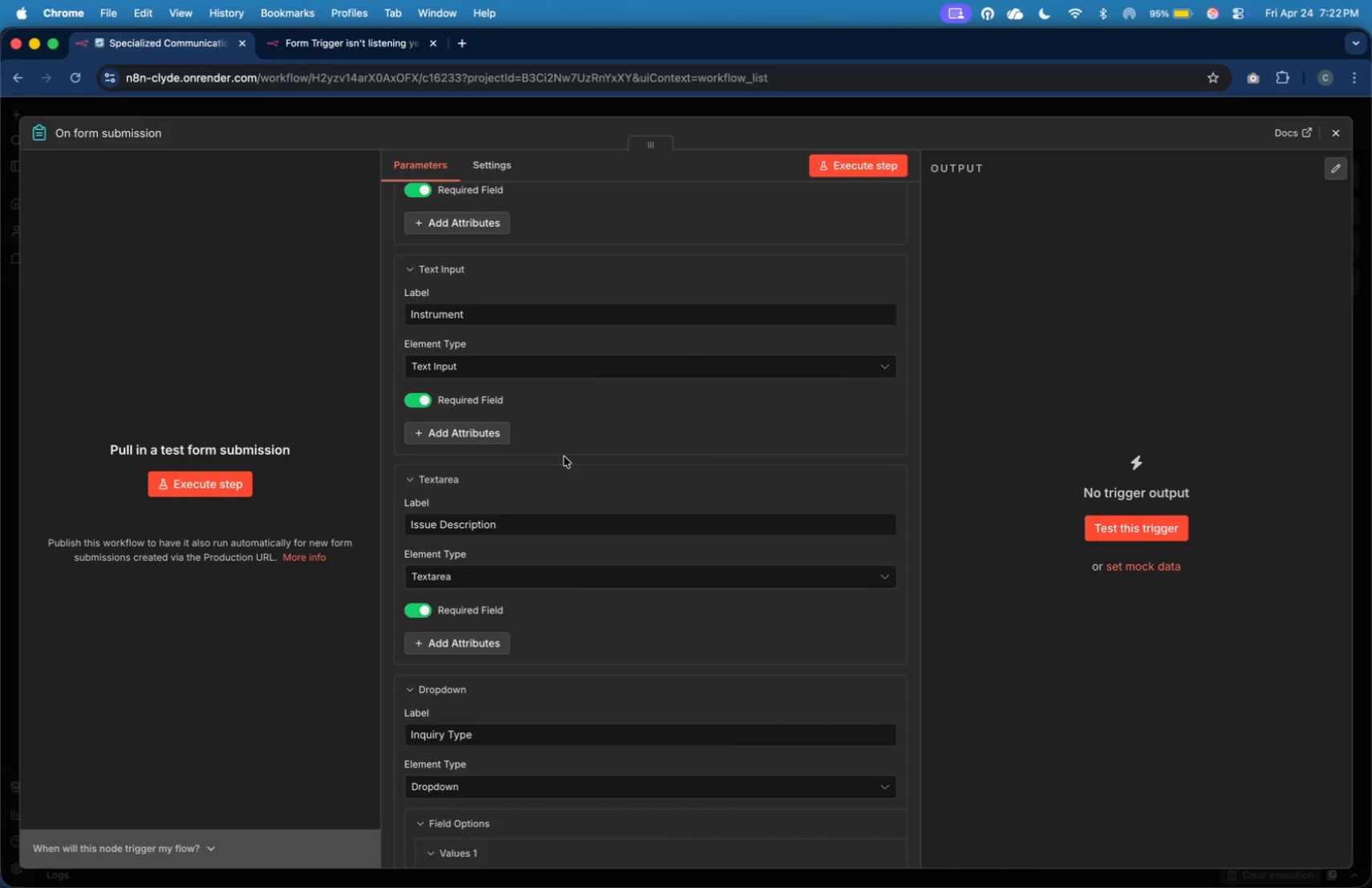 
scroll: coordinate [563, 489], scroll_direction: down, amount: 10.0
 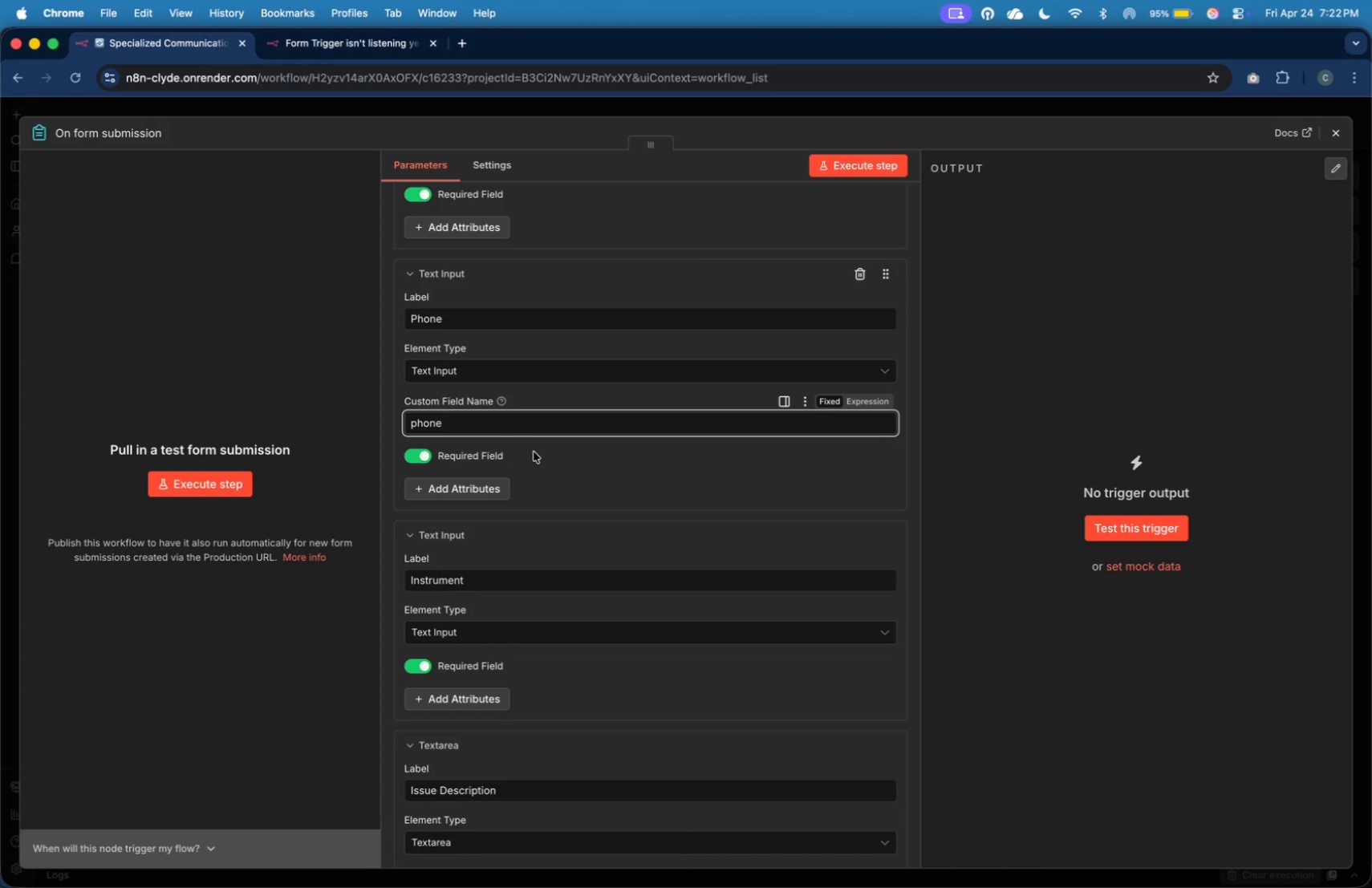 
wait(7.67)
 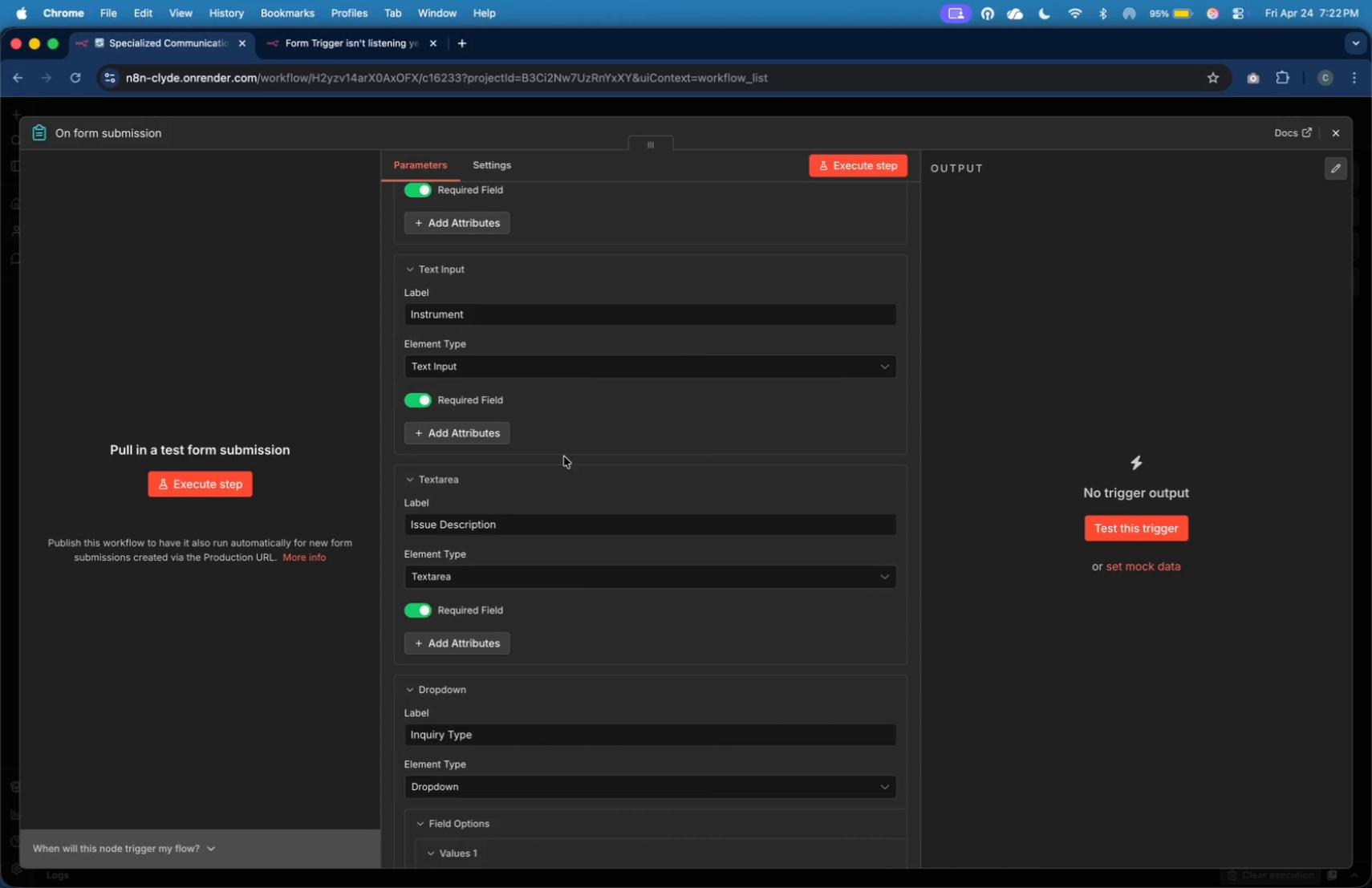 
left_click([496, 466])
 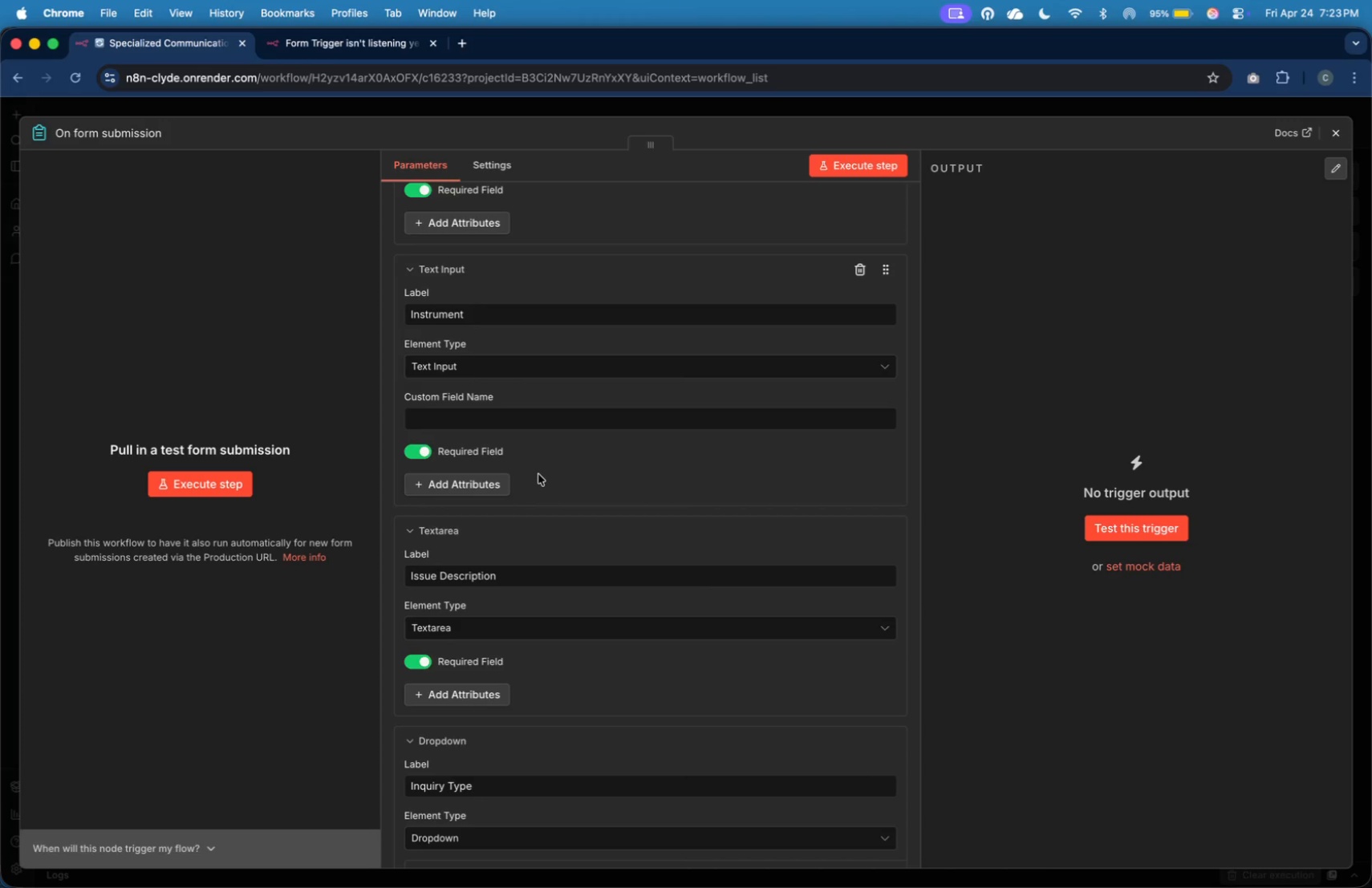 
left_click([570, 417])
 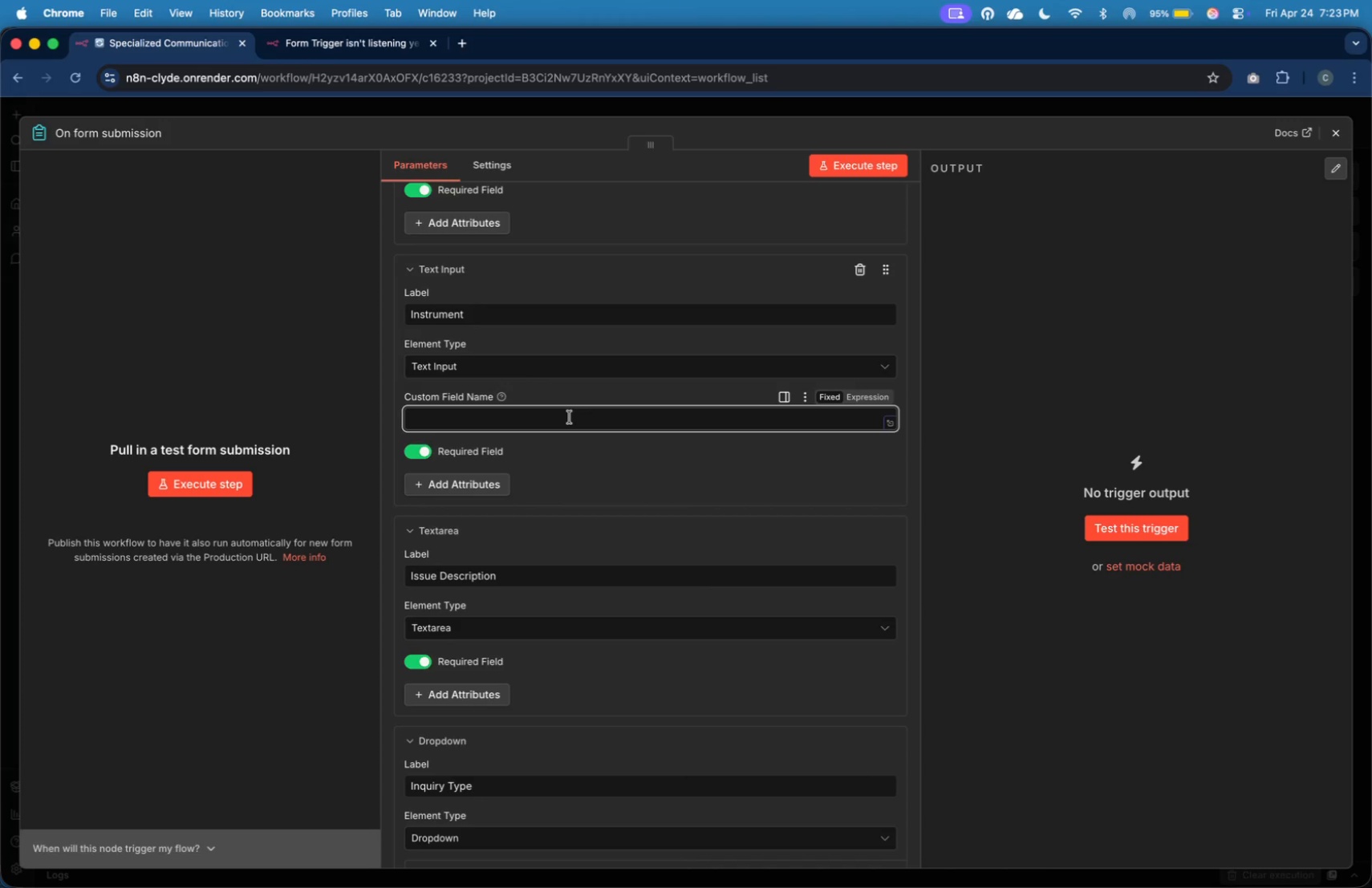 
wait(5.94)
 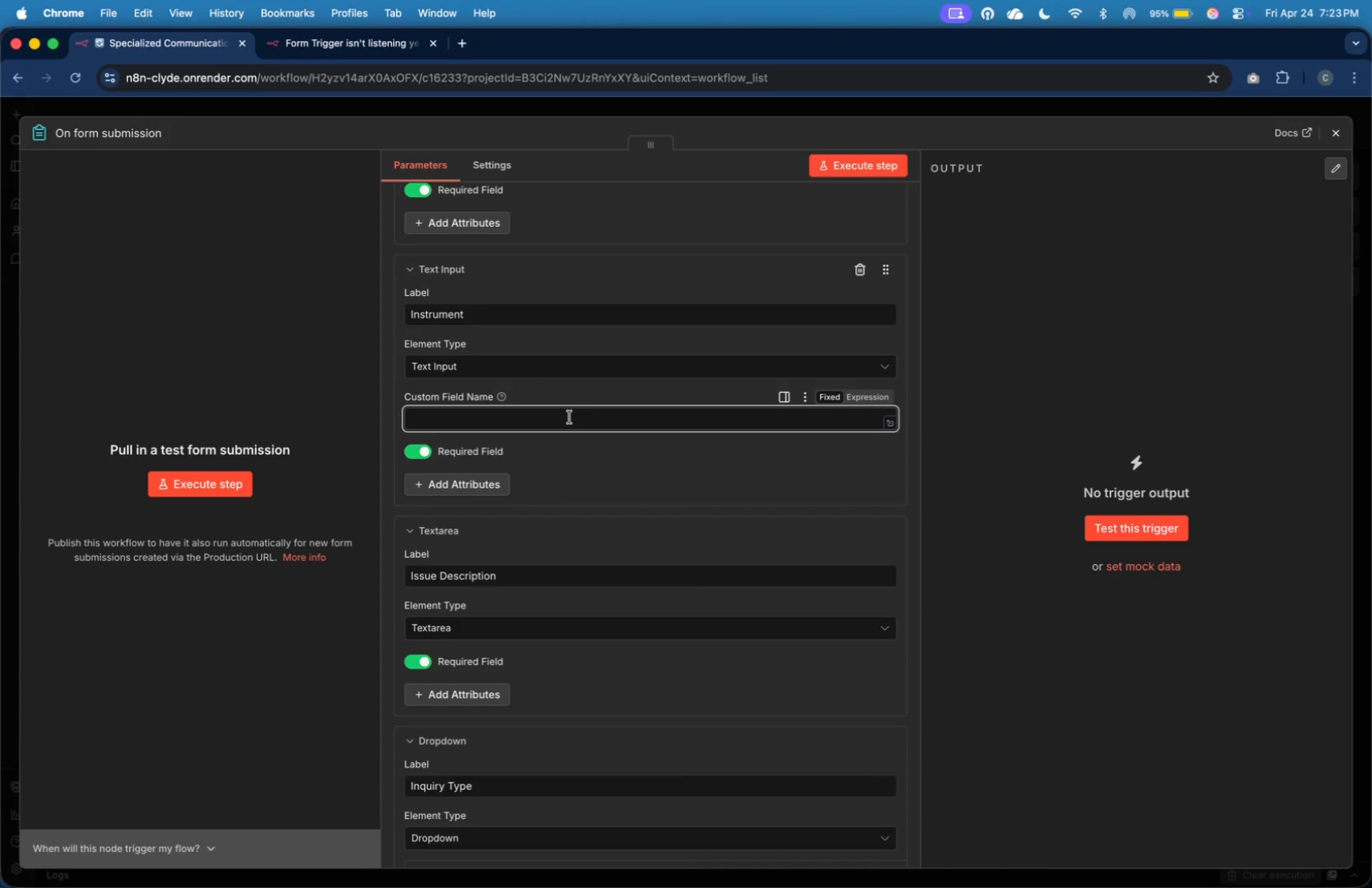 
type(instrument)
 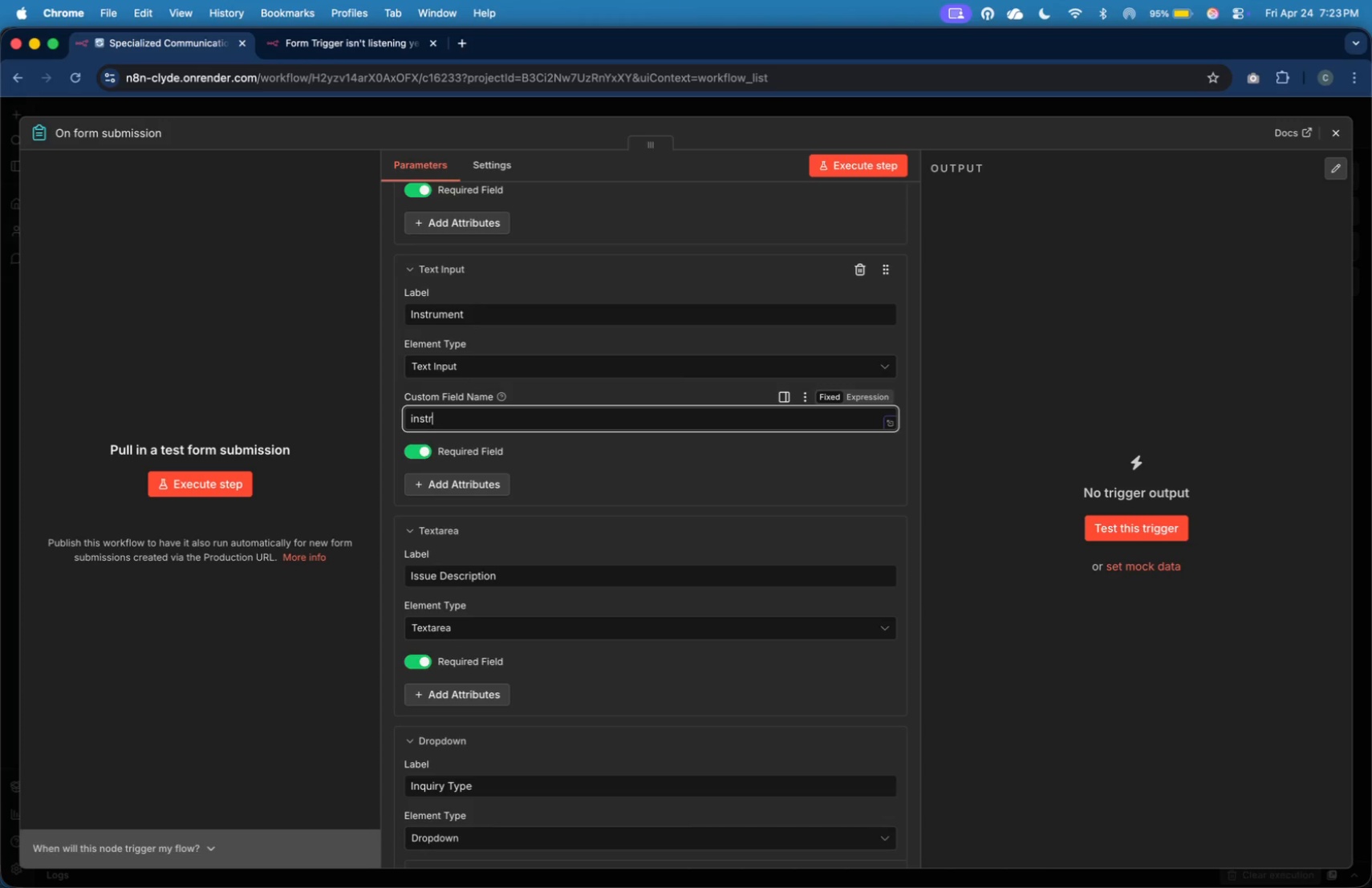 
scroll: coordinate [570, 417], scroll_direction: down, amount: 8.0
 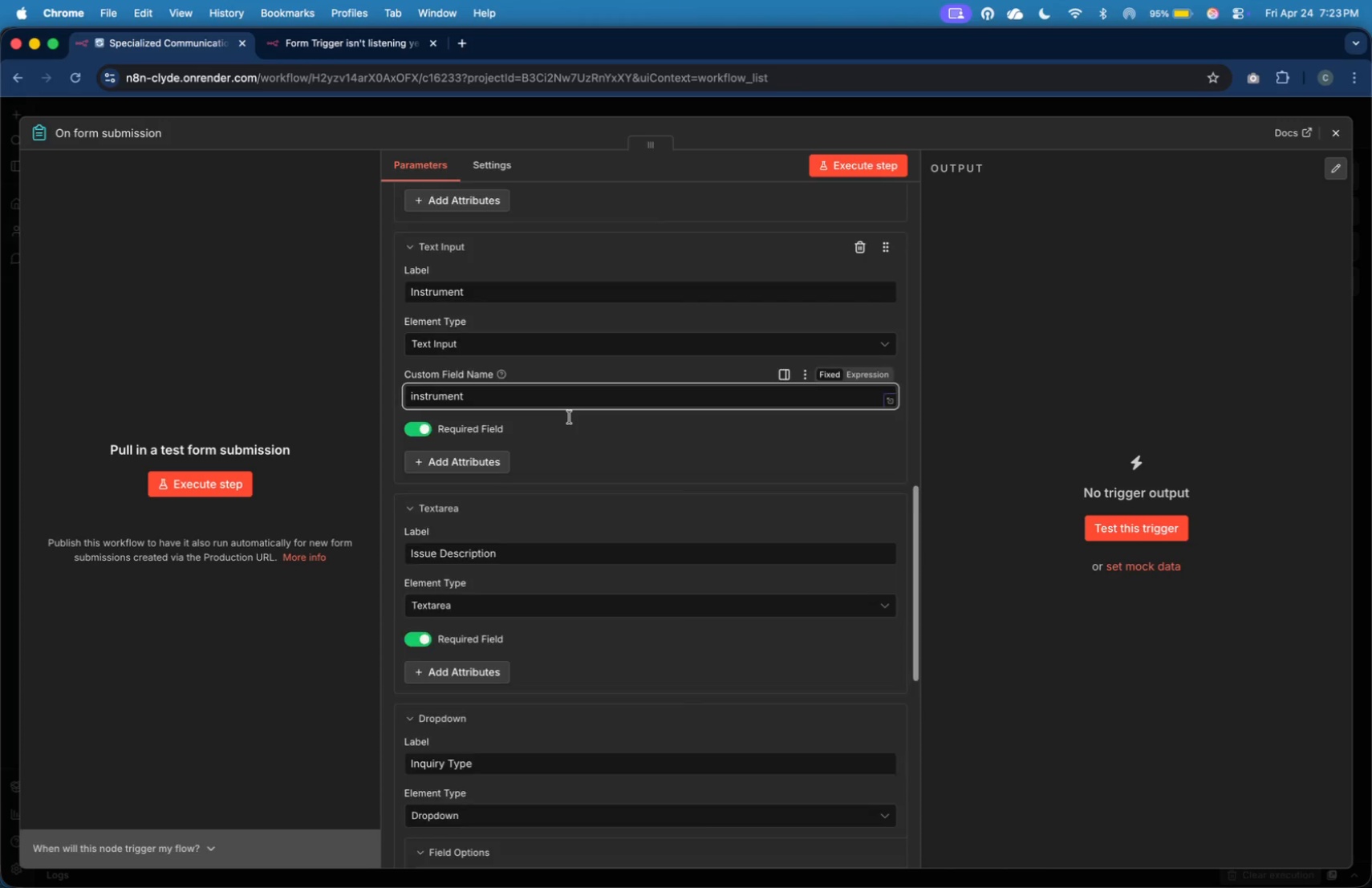 
left_click([461, 363])
 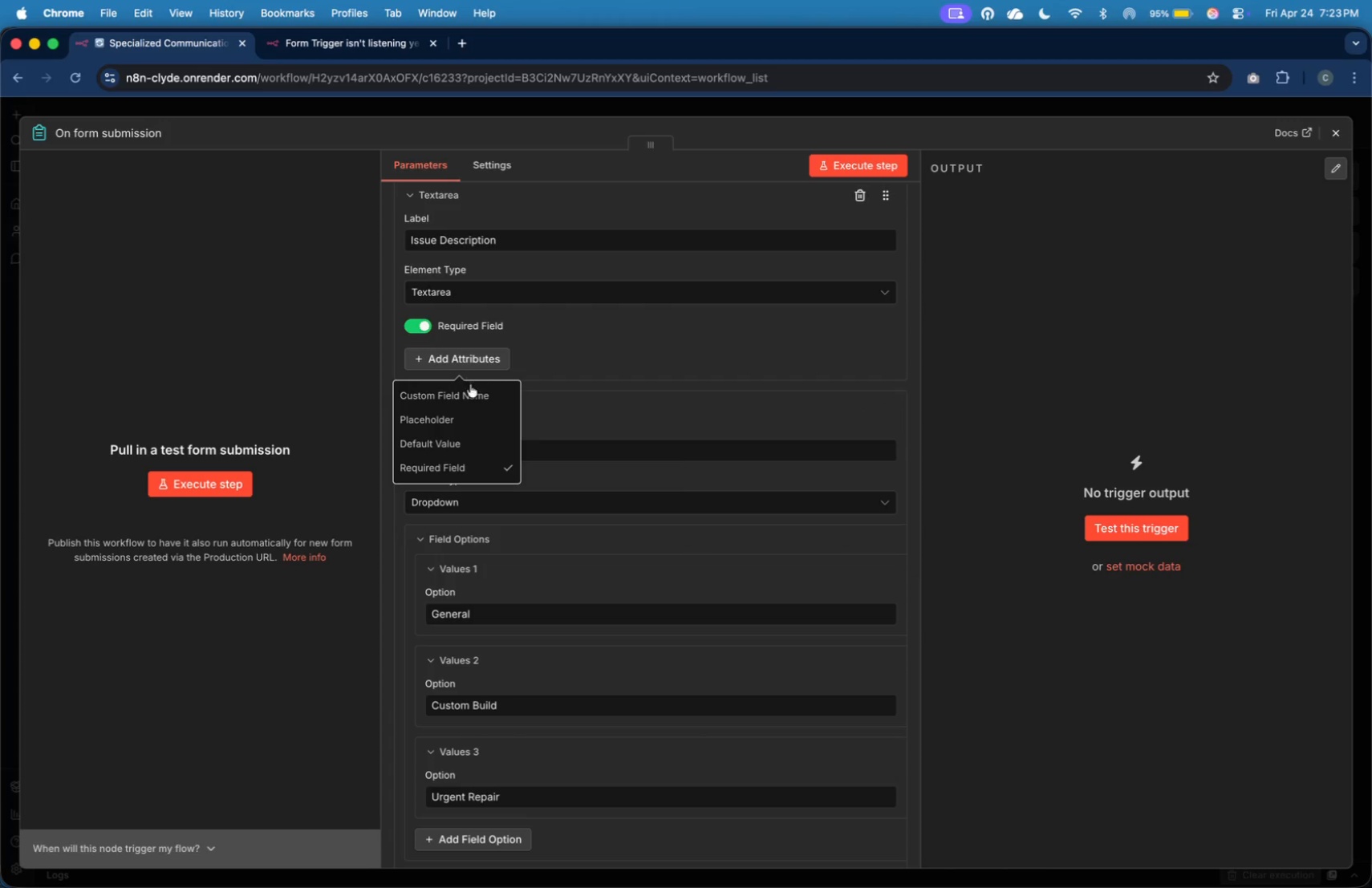 
left_click([473, 395])
 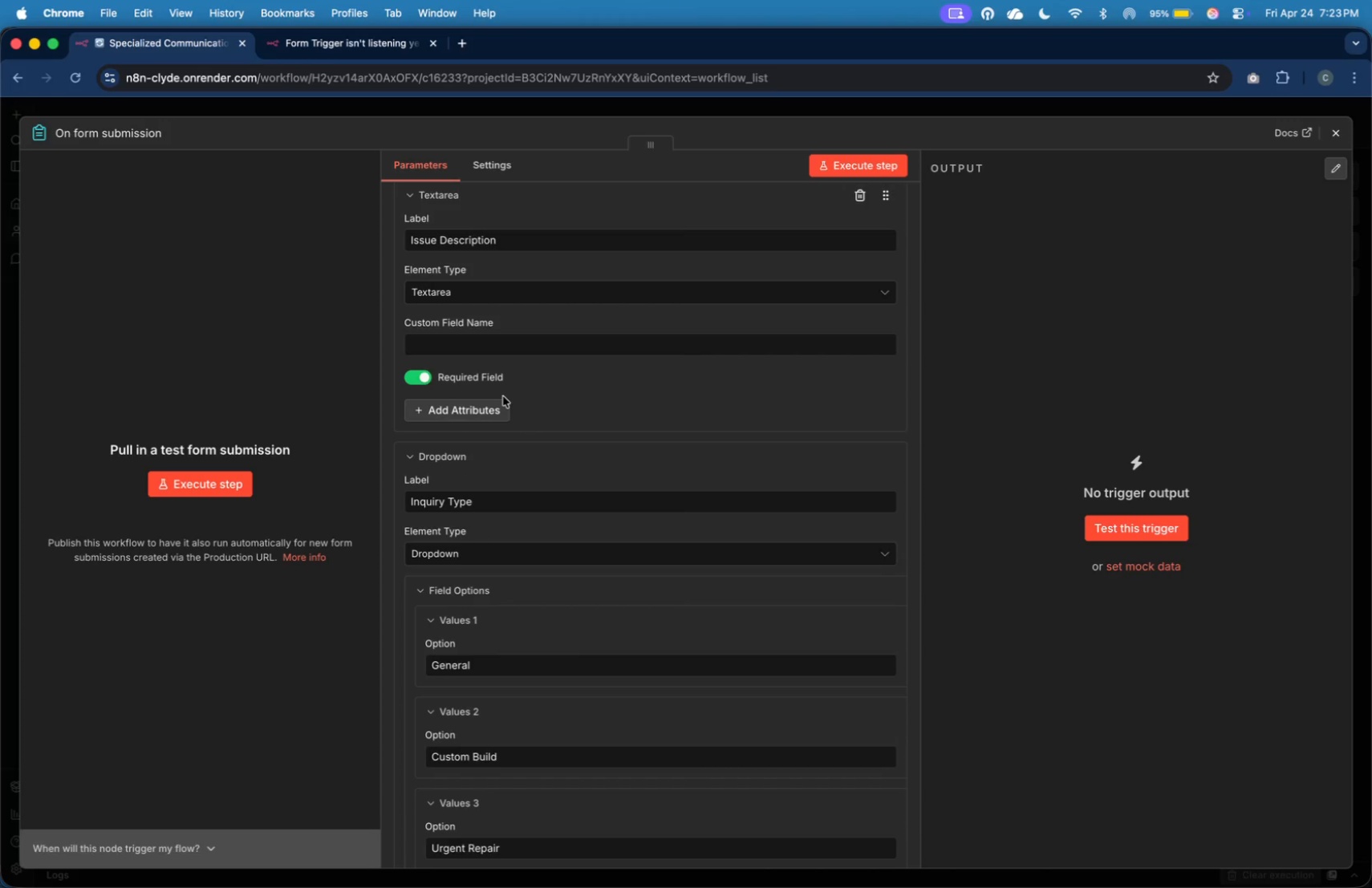 
wait(5.29)
 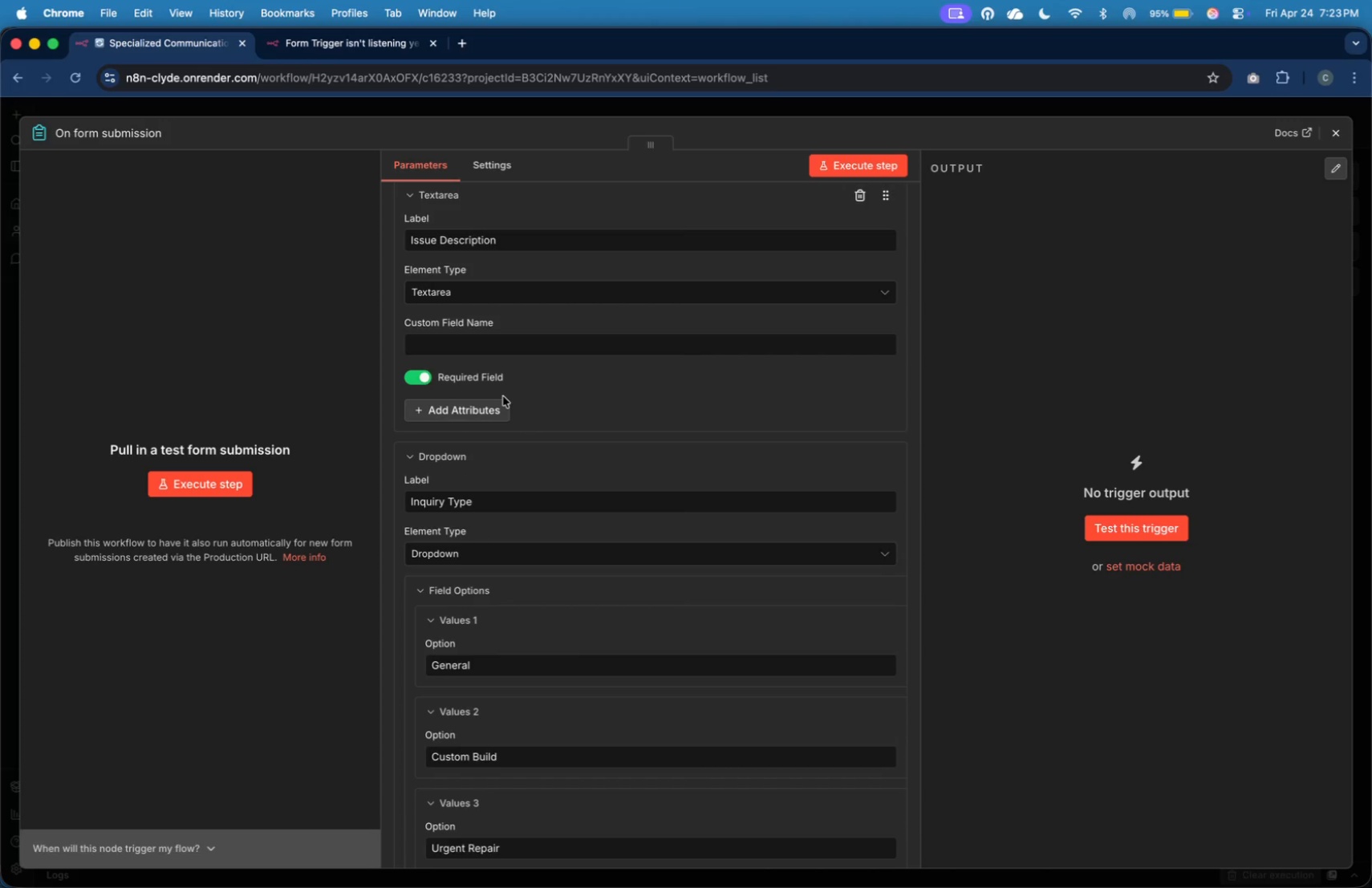 
left_click([508, 343])
 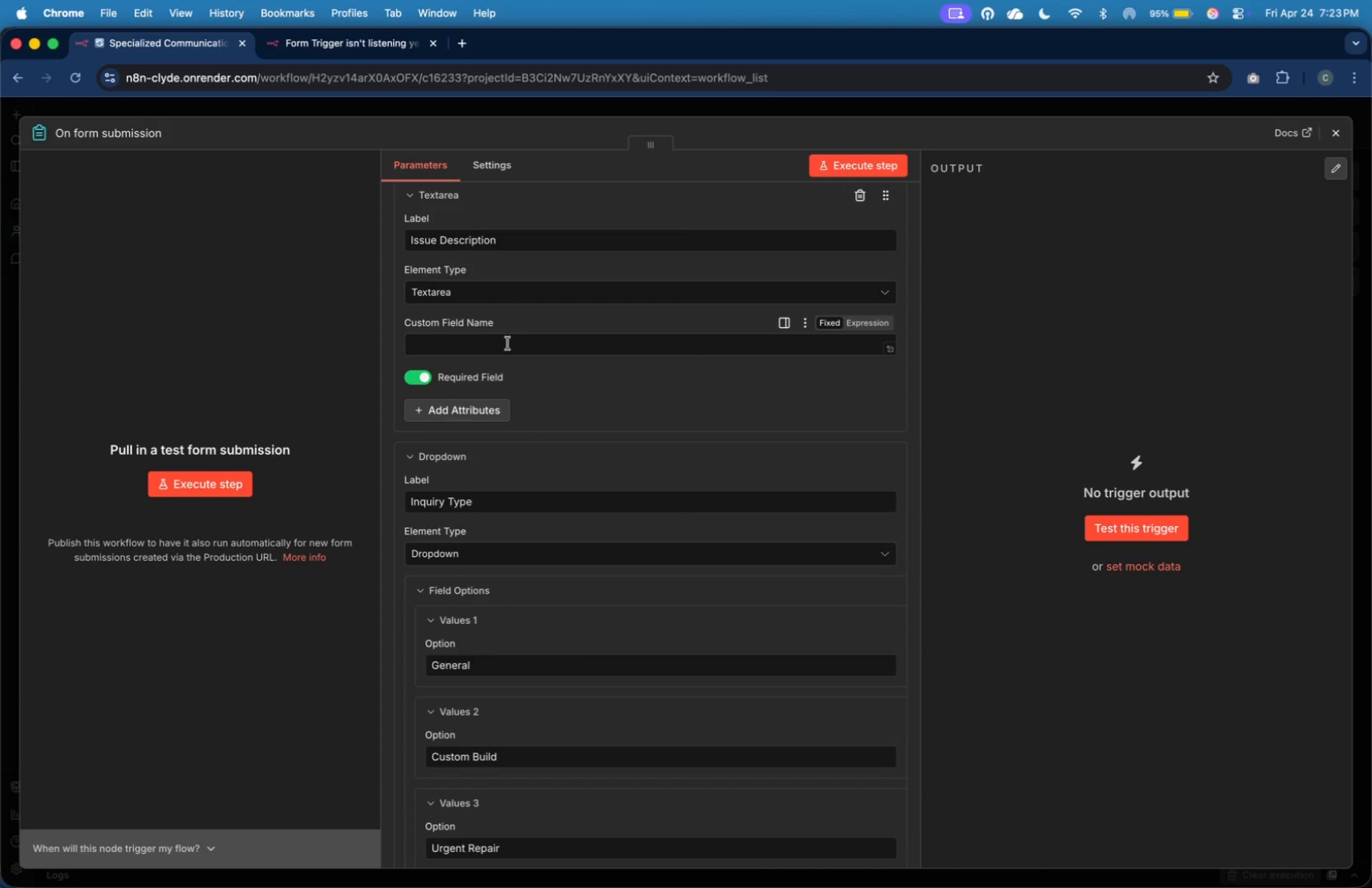 
type(issue_description)
 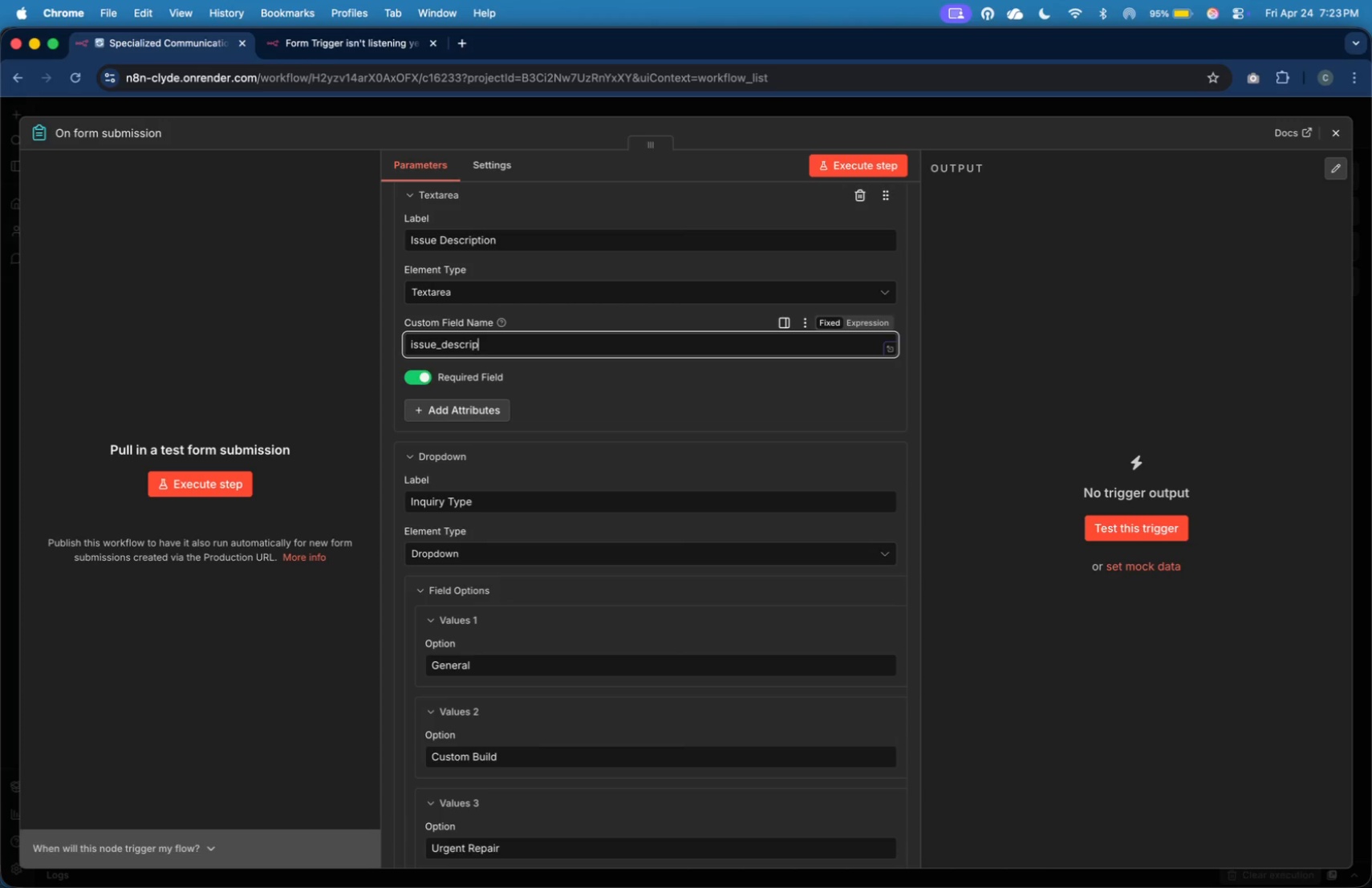 
scroll: coordinate [534, 334], scroll_direction: down, amount: 17.0
 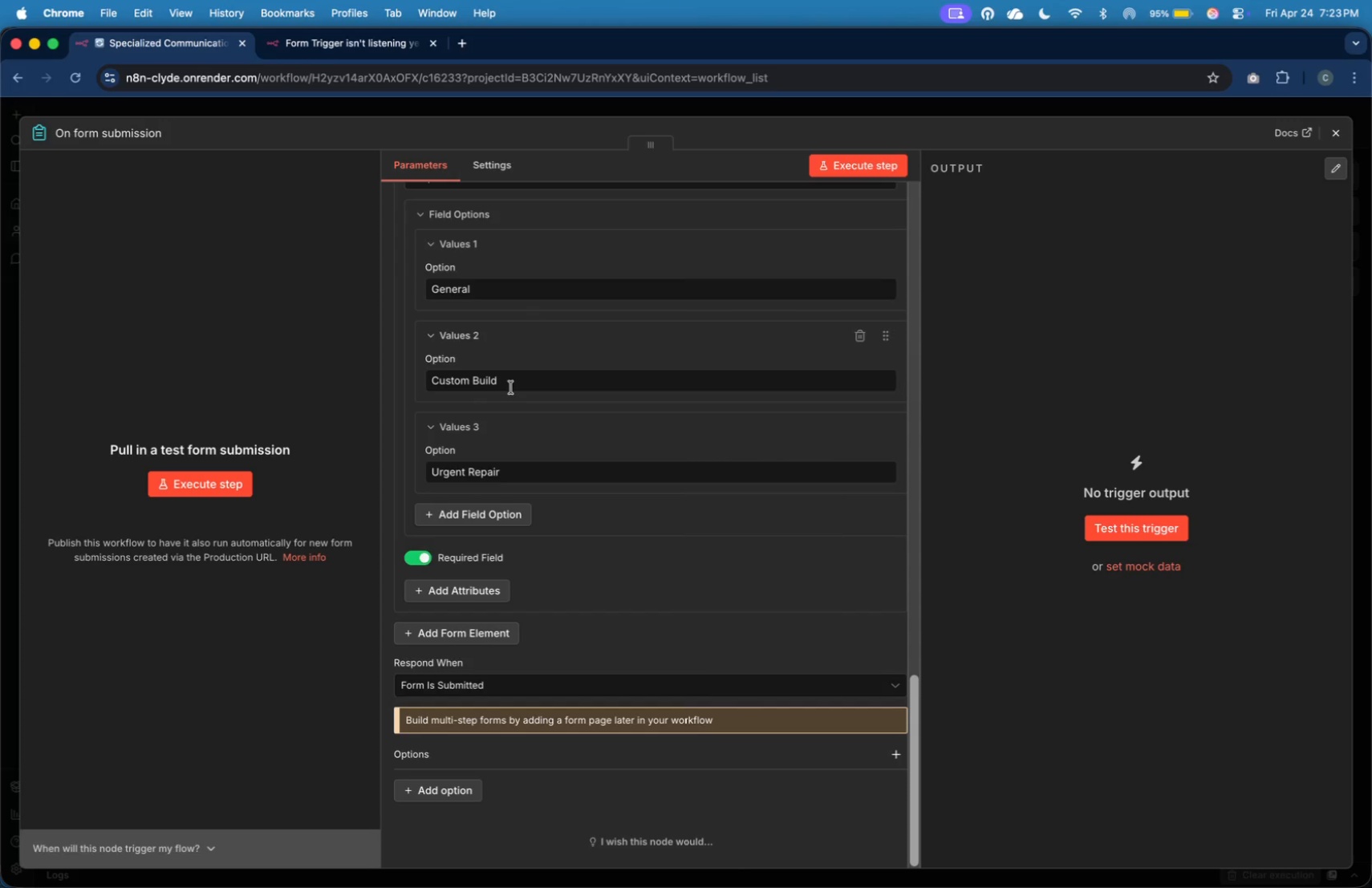 
left_click([475, 589])
 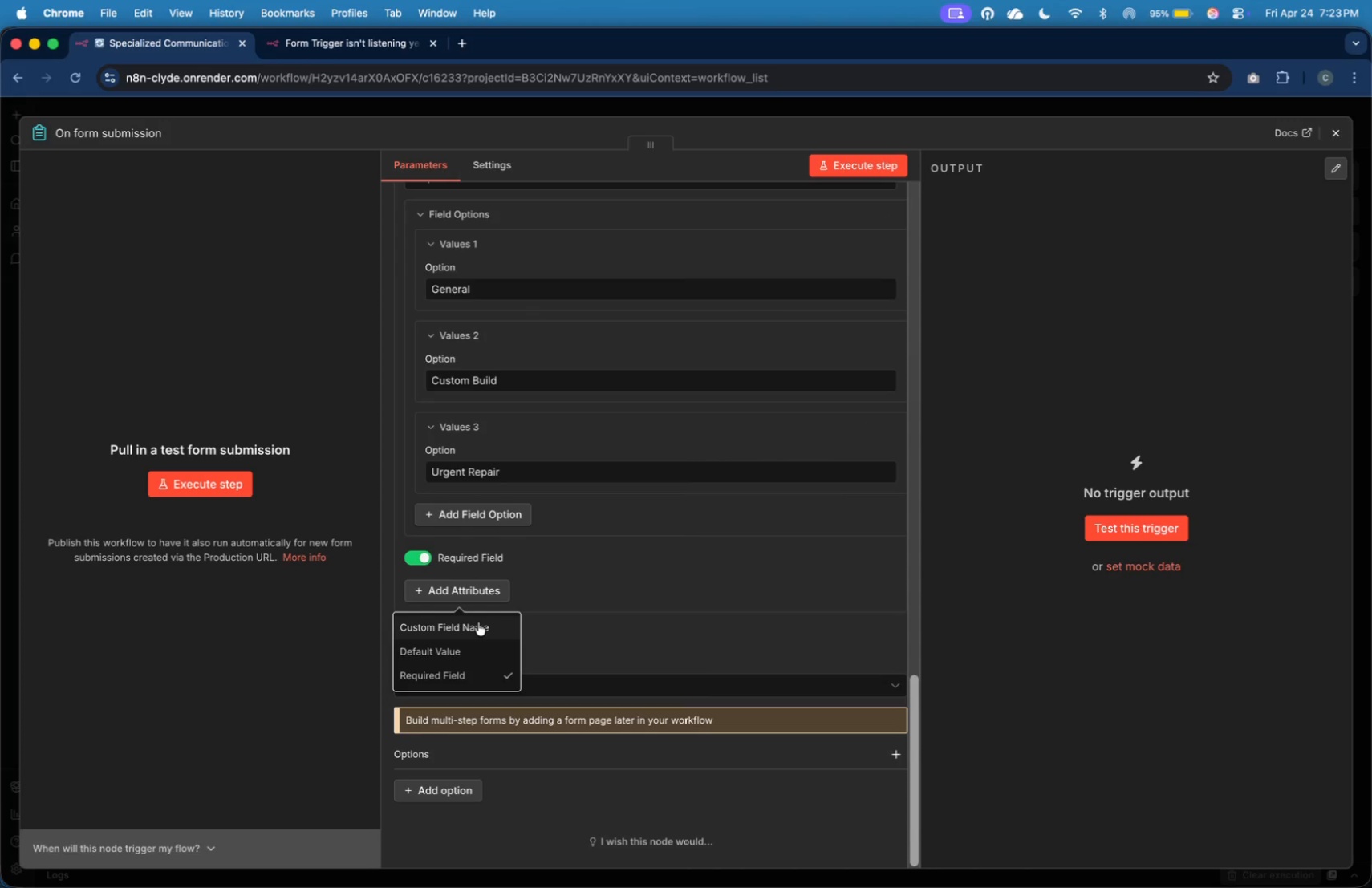 
left_click([478, 622])
 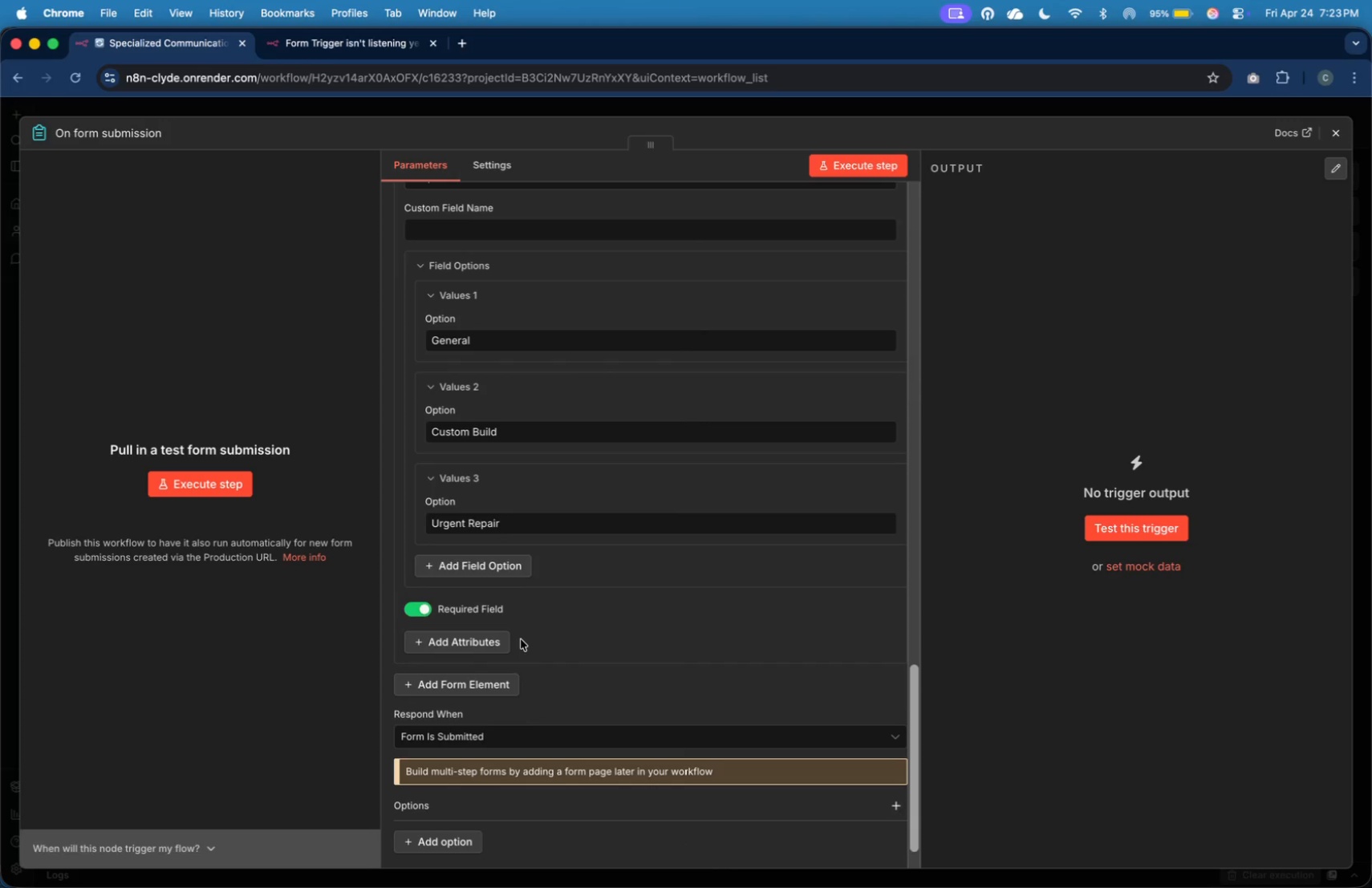 
left_click([497, 640])
 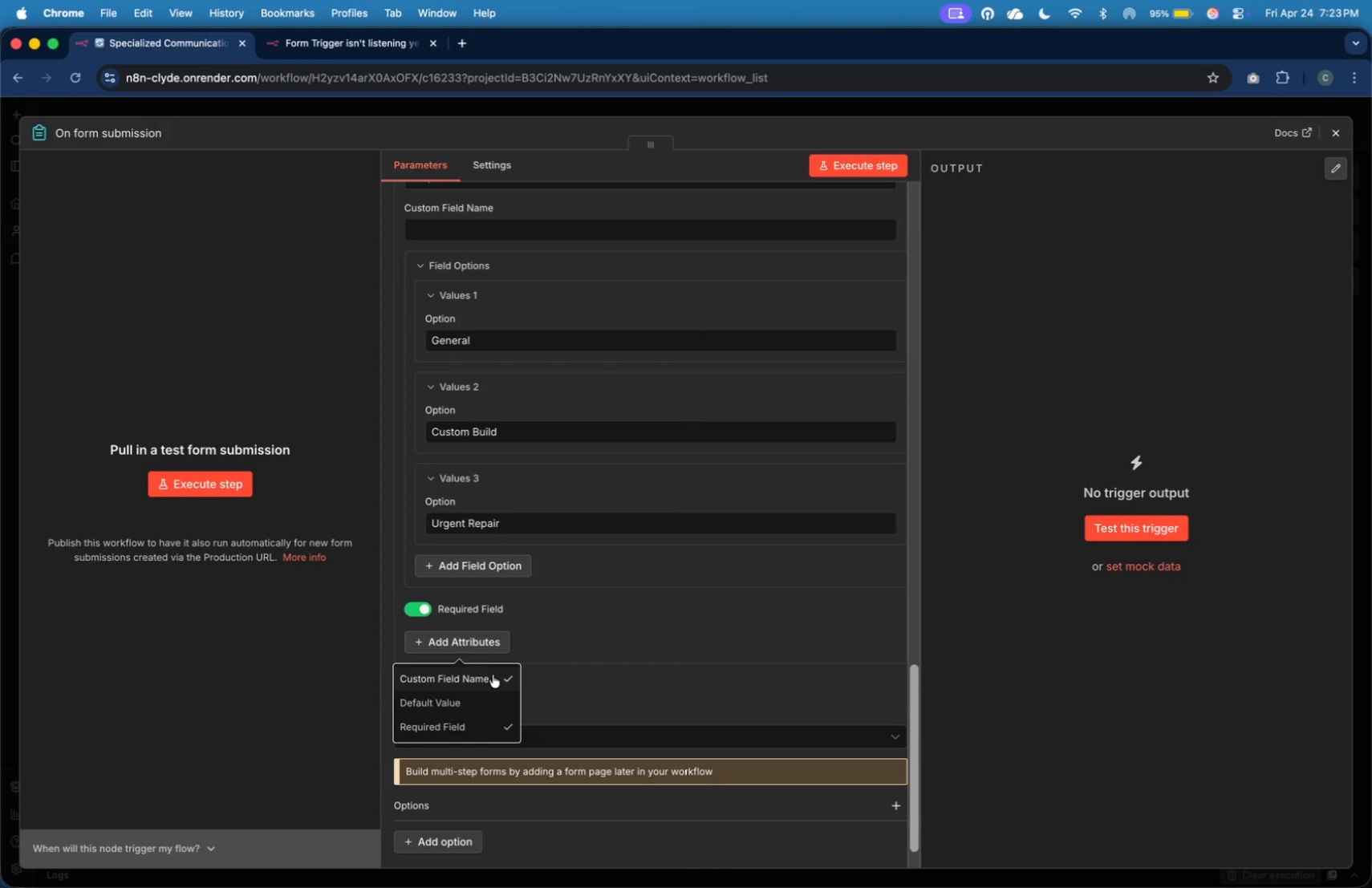 
left_click([493, 675])
 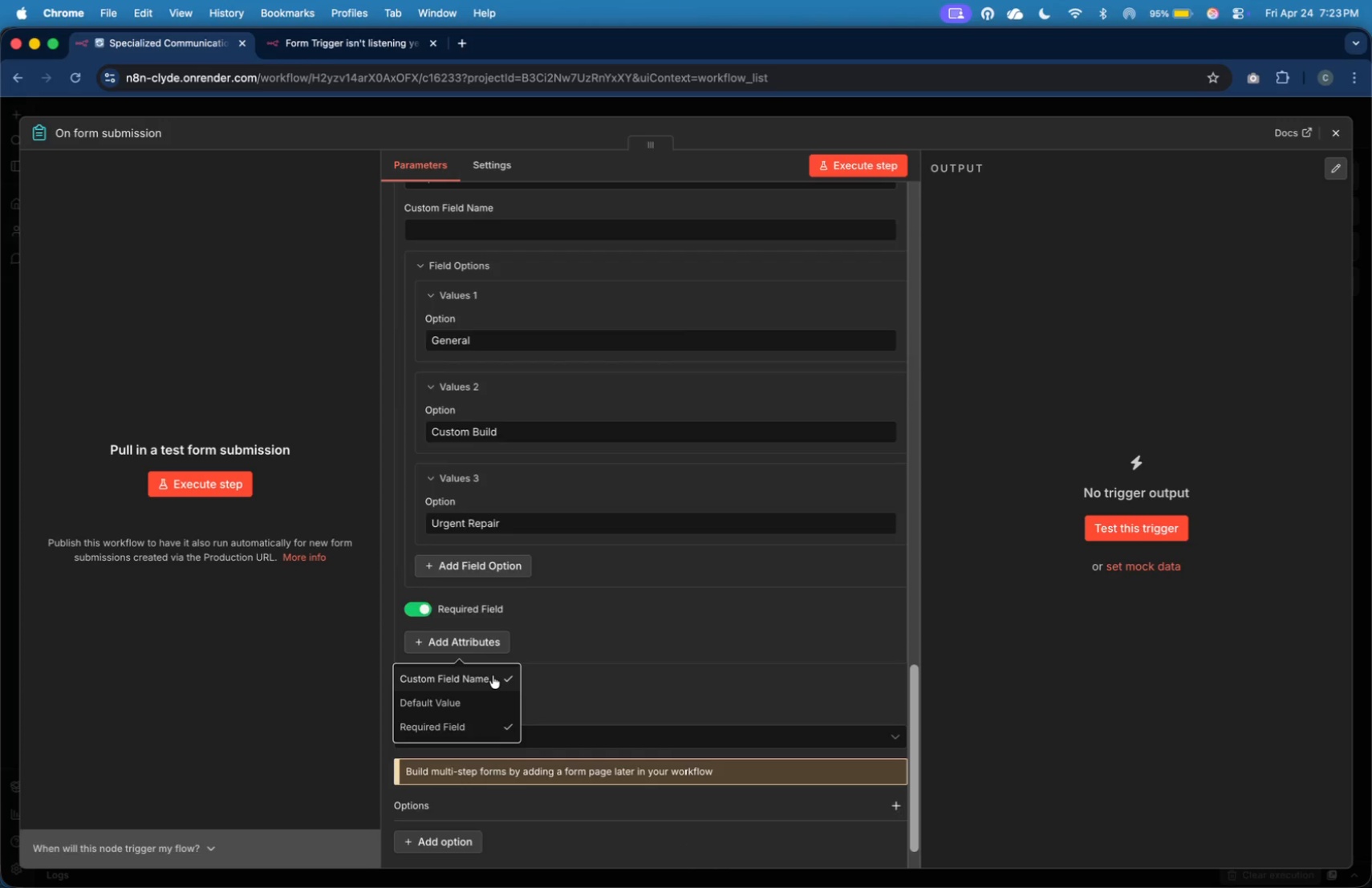 
left_click([490, 595])
 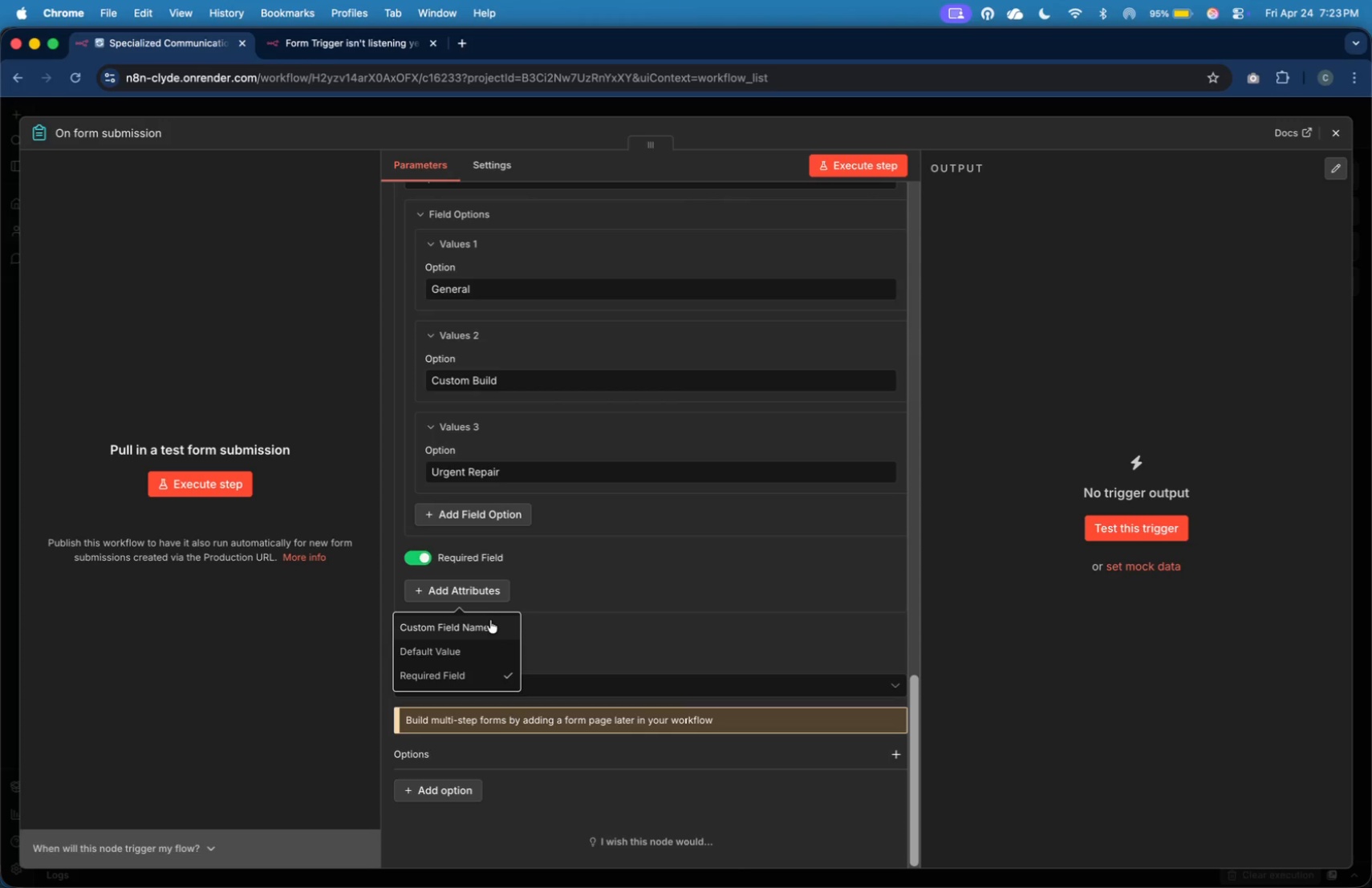 
left_click([490, 627])
 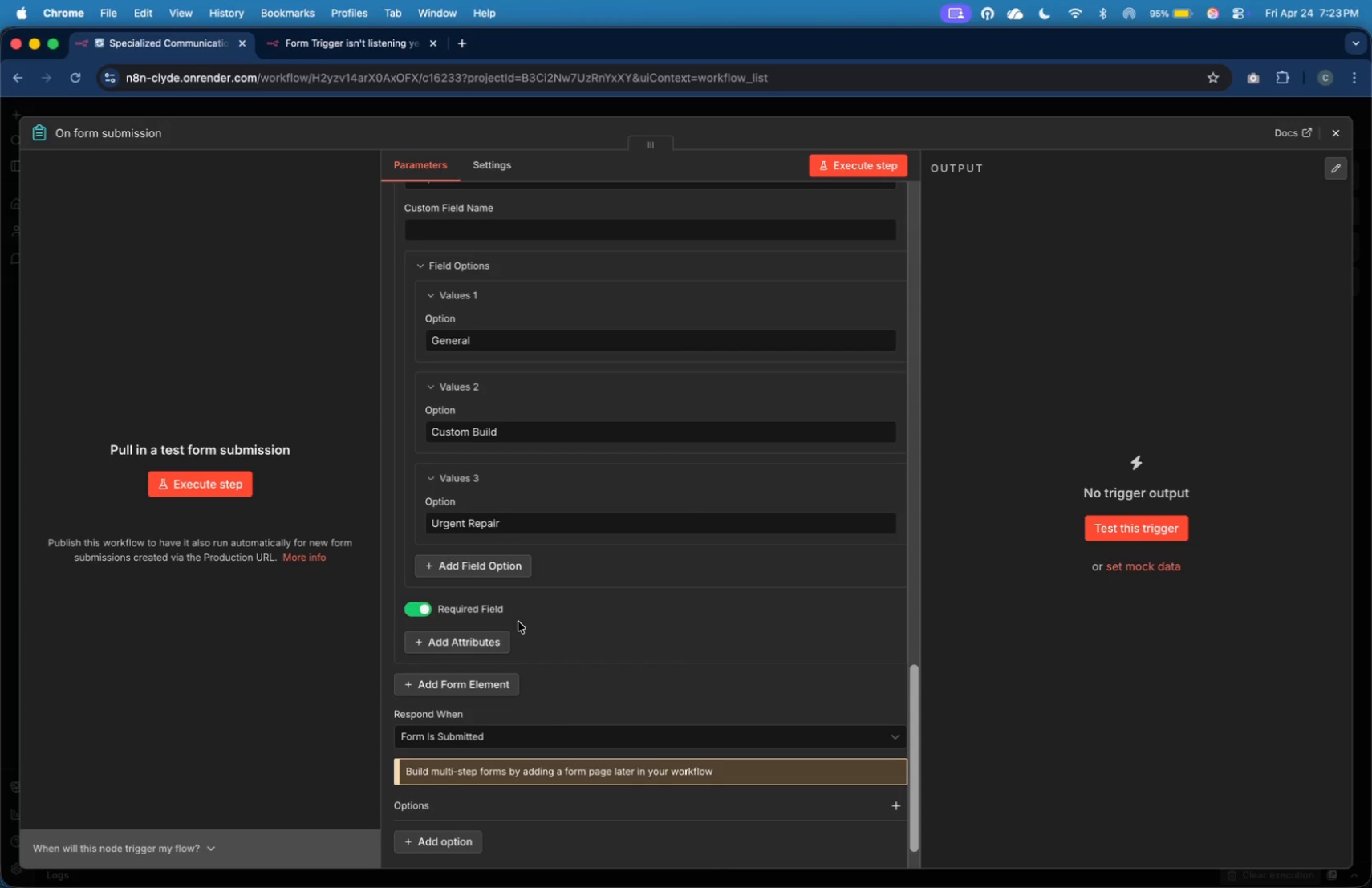 
scroll: coordinate [518, 614], scroll_direction: up, amount: 5.0
 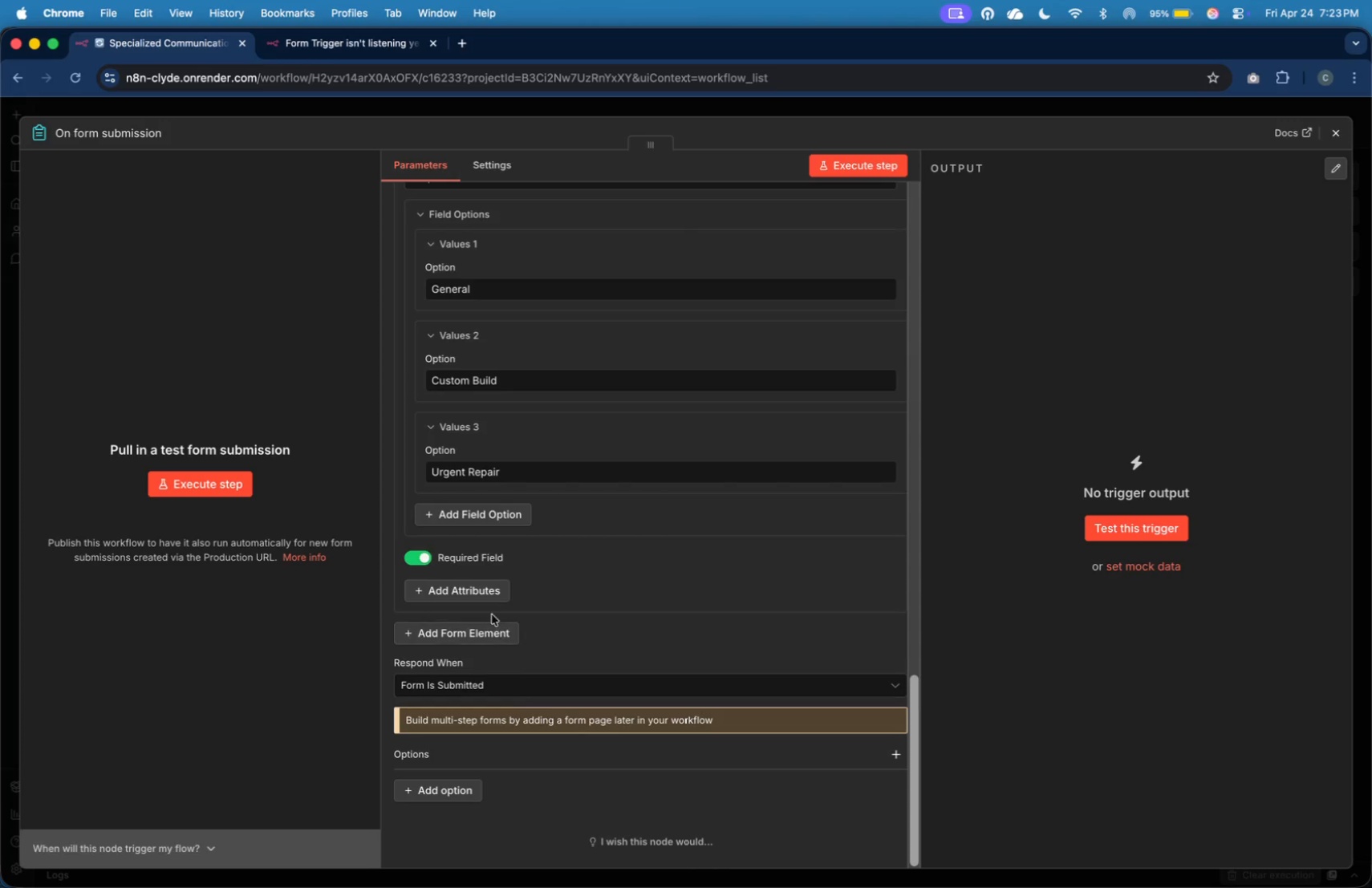 
left_click([569, 383])
 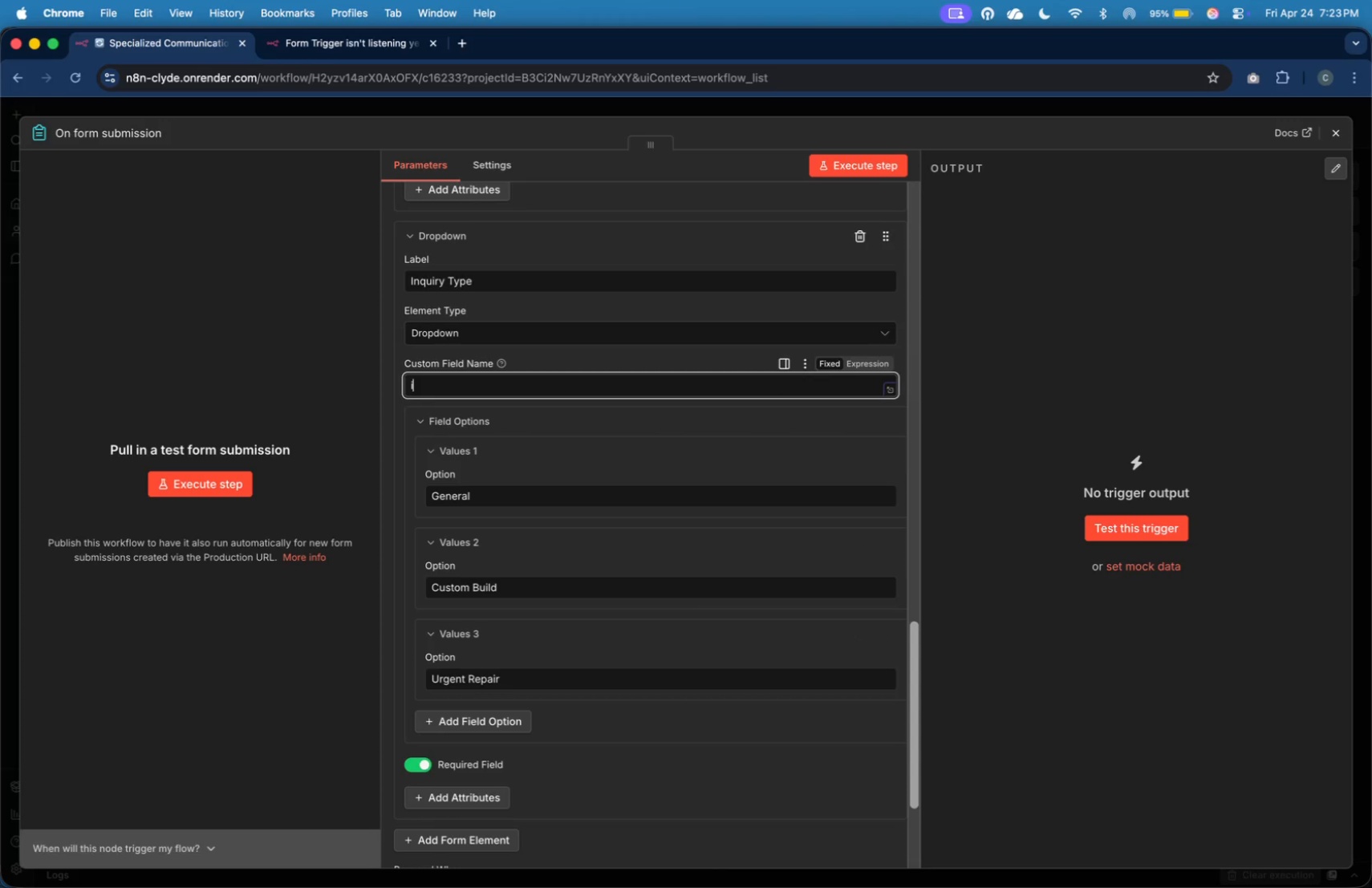 
type(inquiry_type)
 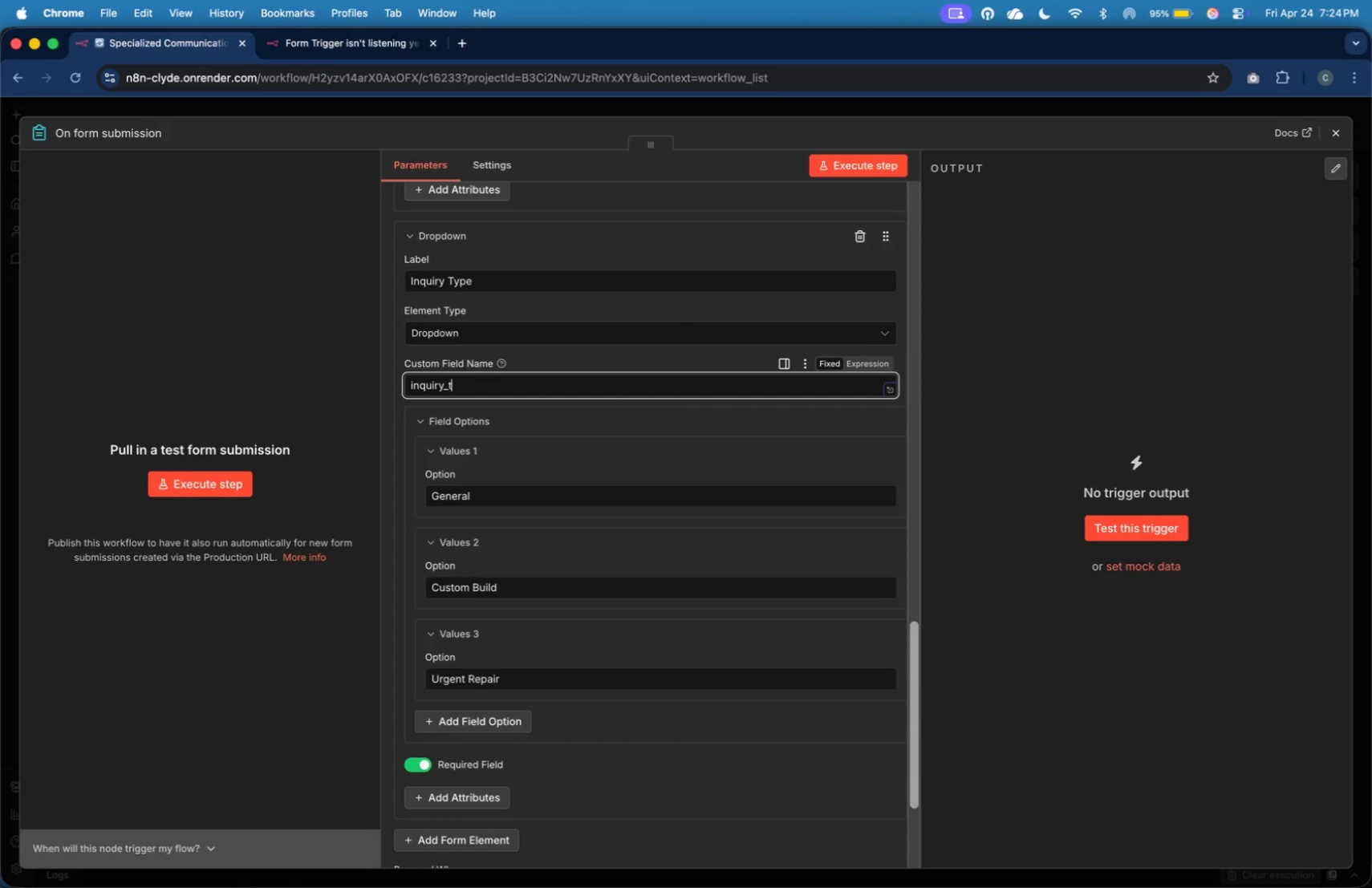 
left_click([225, 483])
 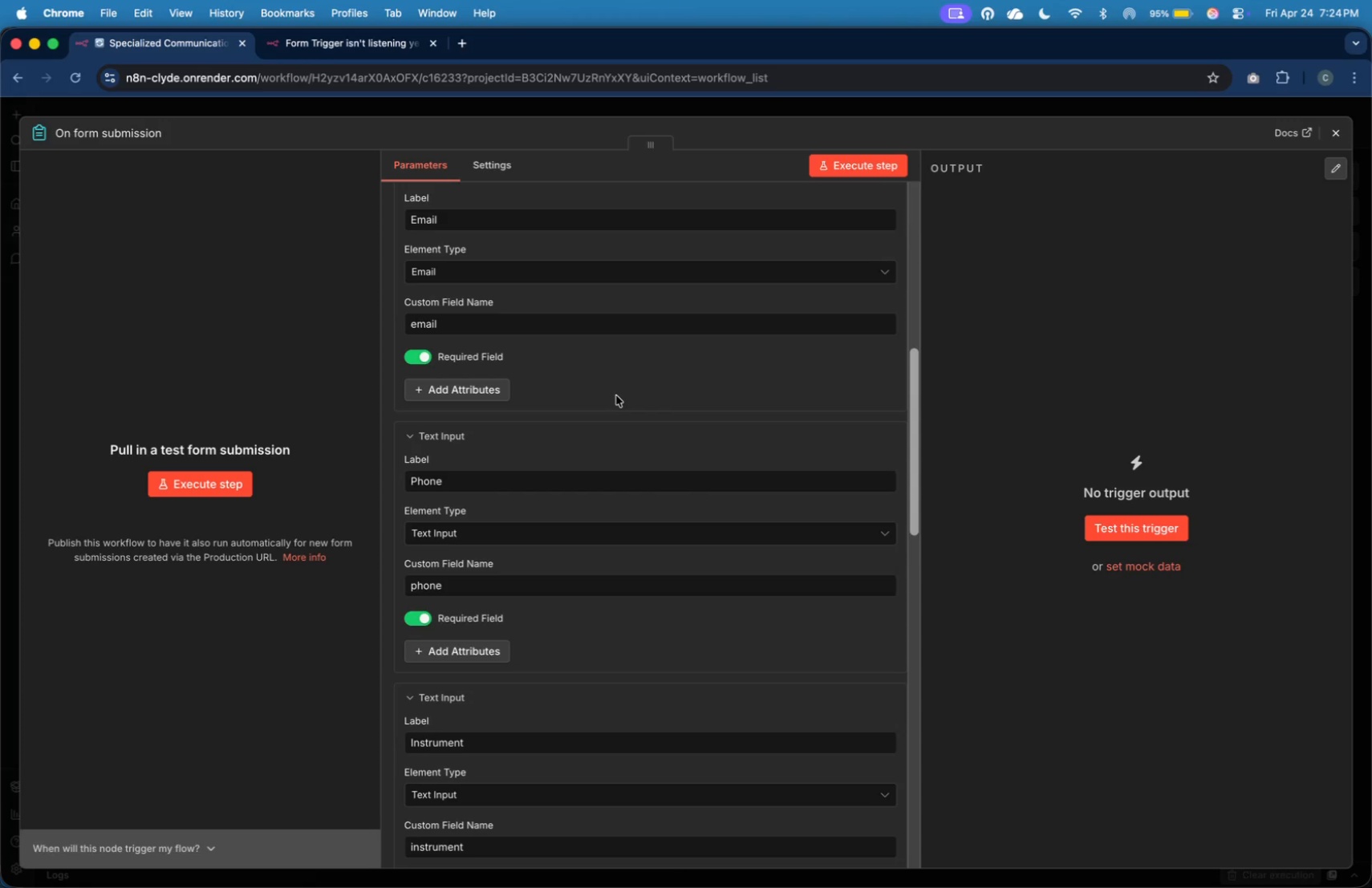 
scroll: coordinate [618, 396], scroll_direction: up, amount: 62.0
 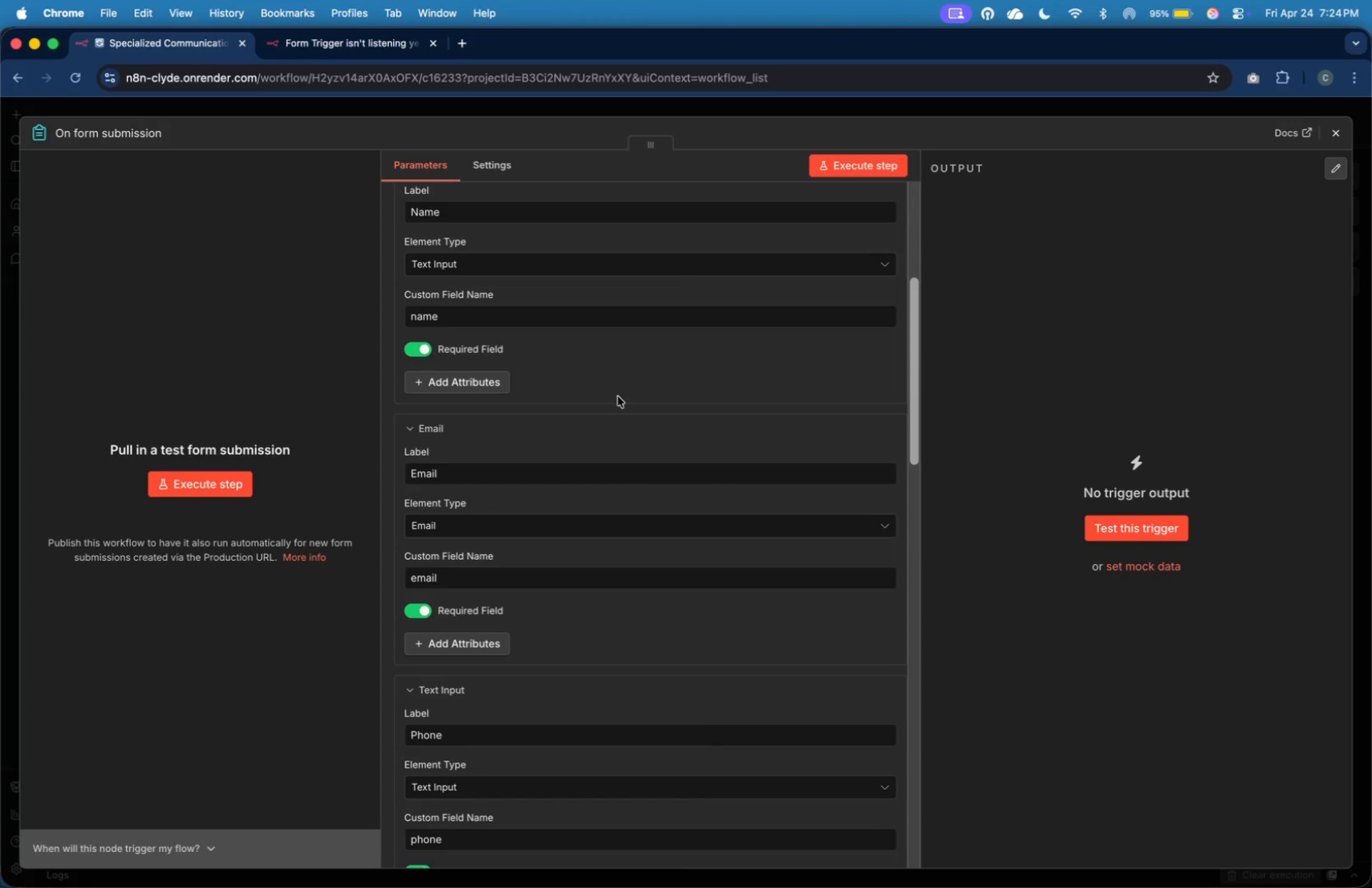 
left_click([664, 314])
 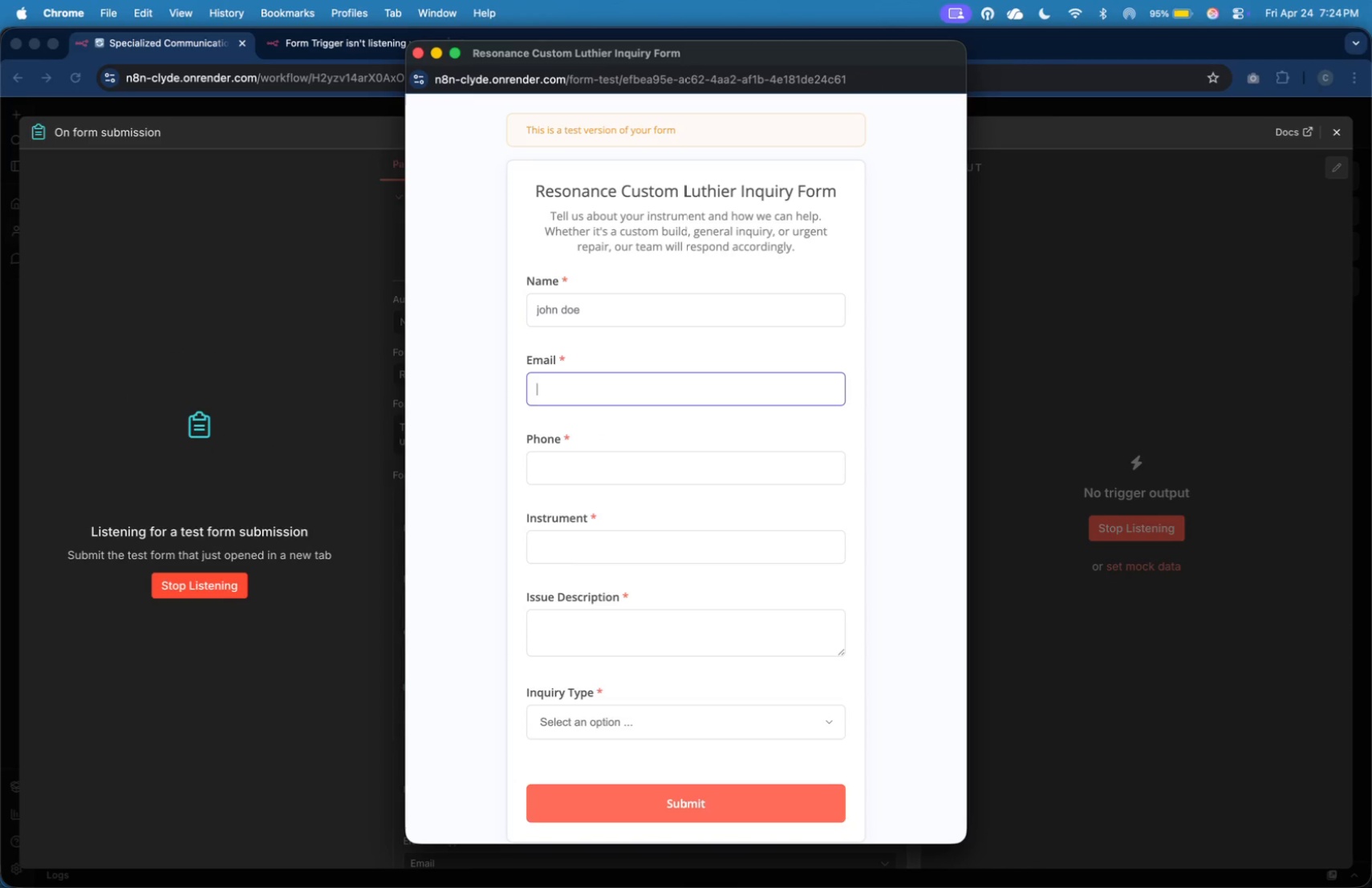 
type(john doe)
key(Tab)
type(clydelawrenceb@gmail.com)
 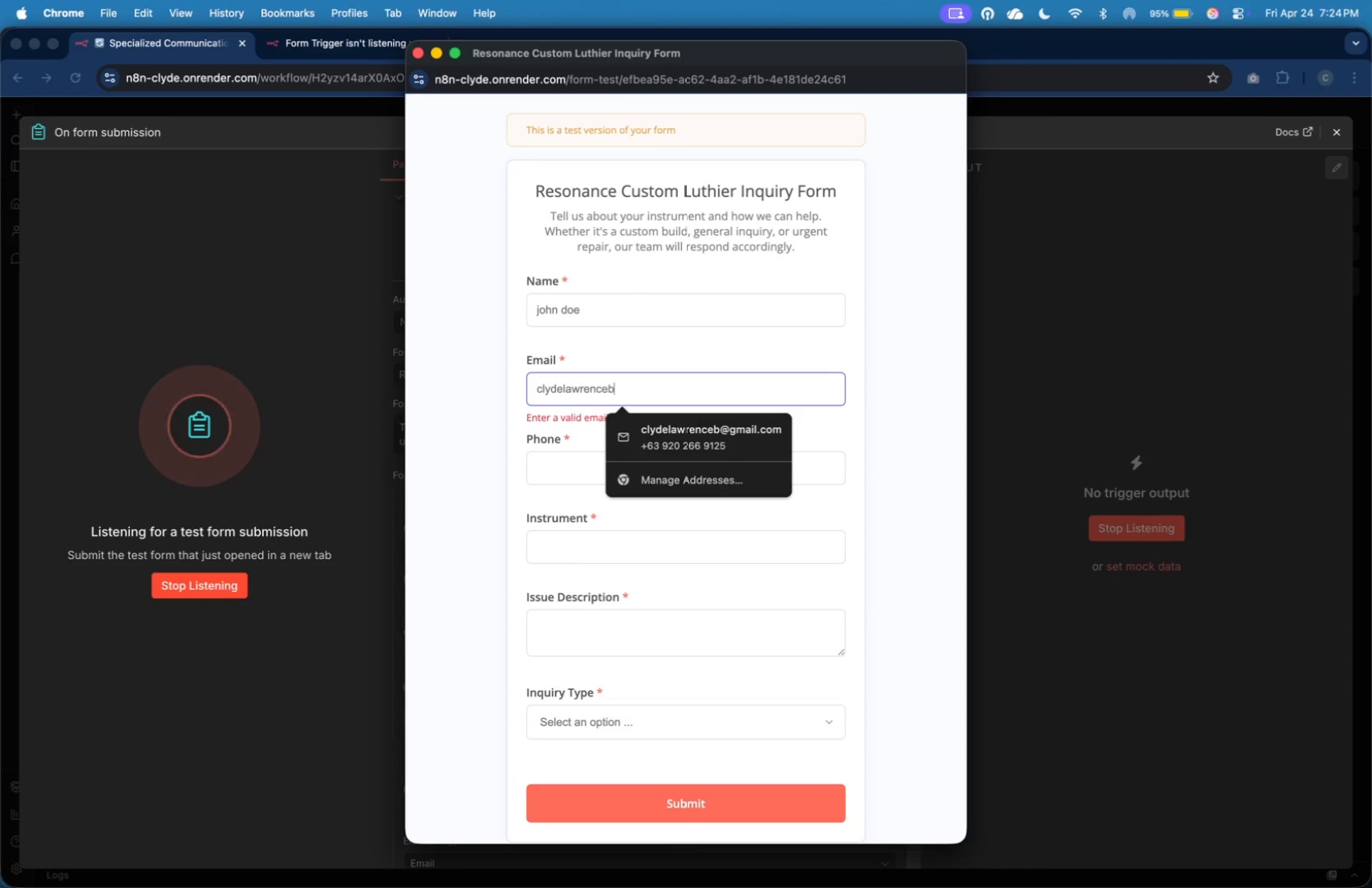 
left_click([546, 480])
 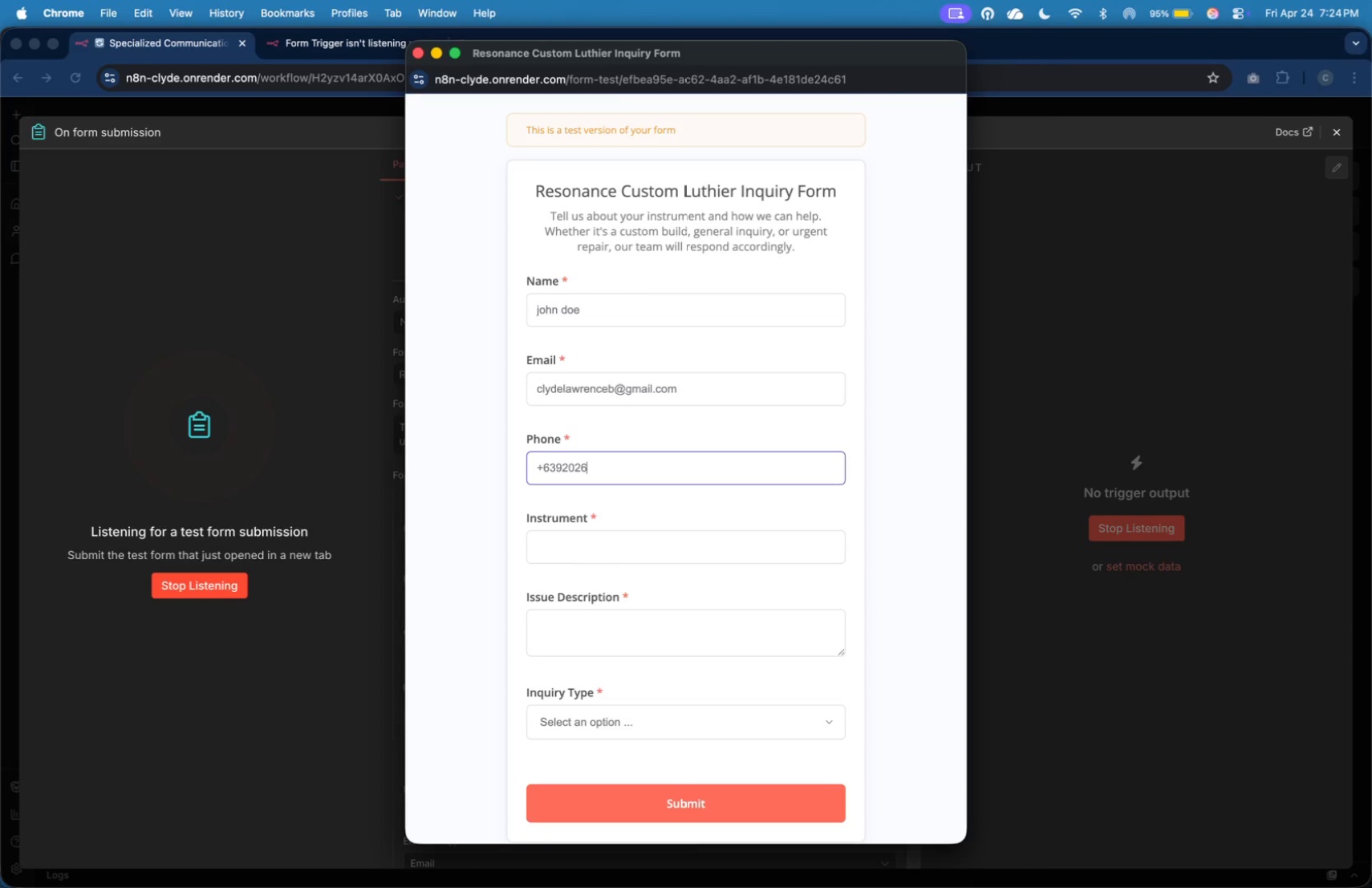 
type(+639202669125)
 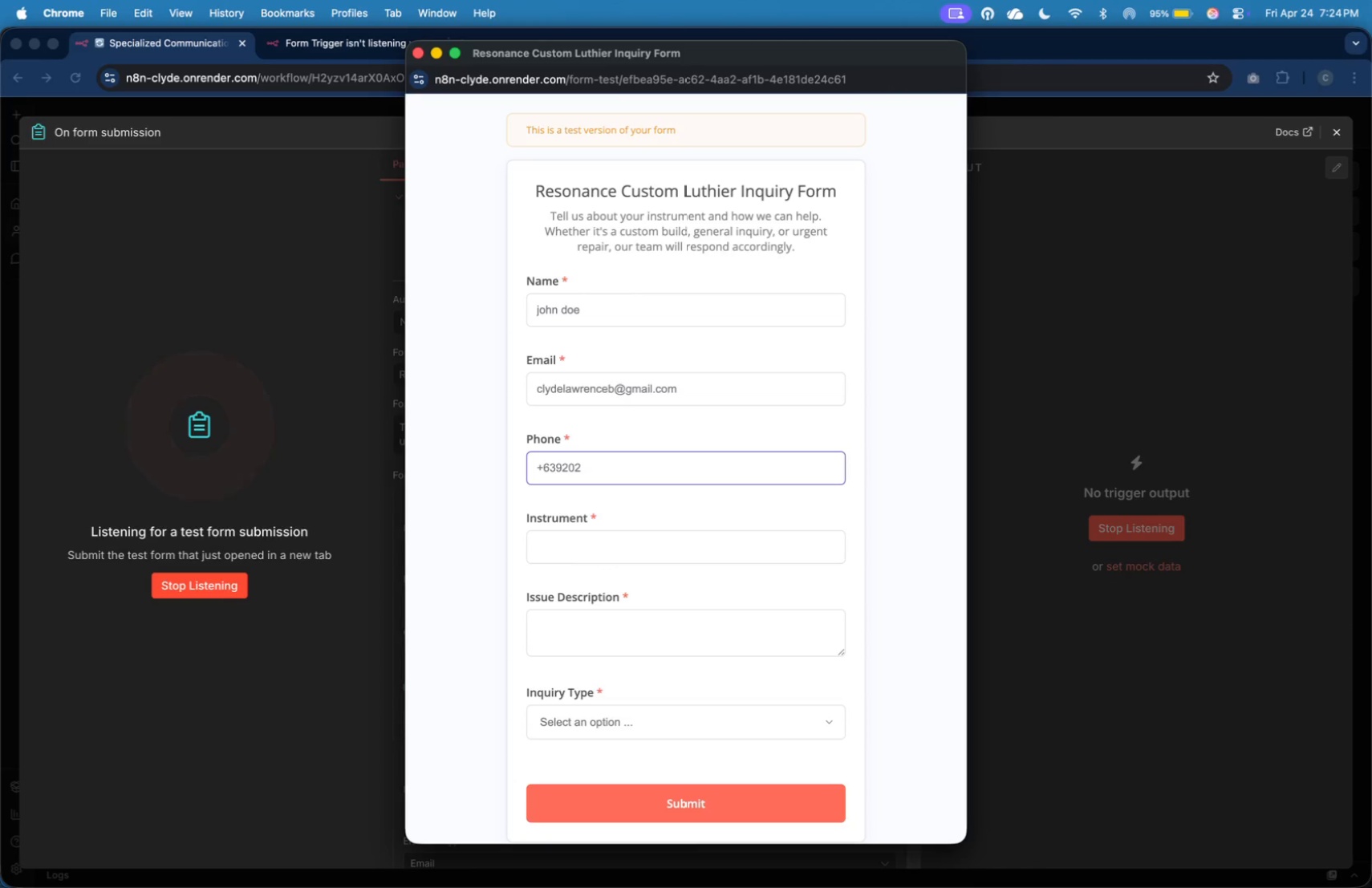 
wait(6.13)
 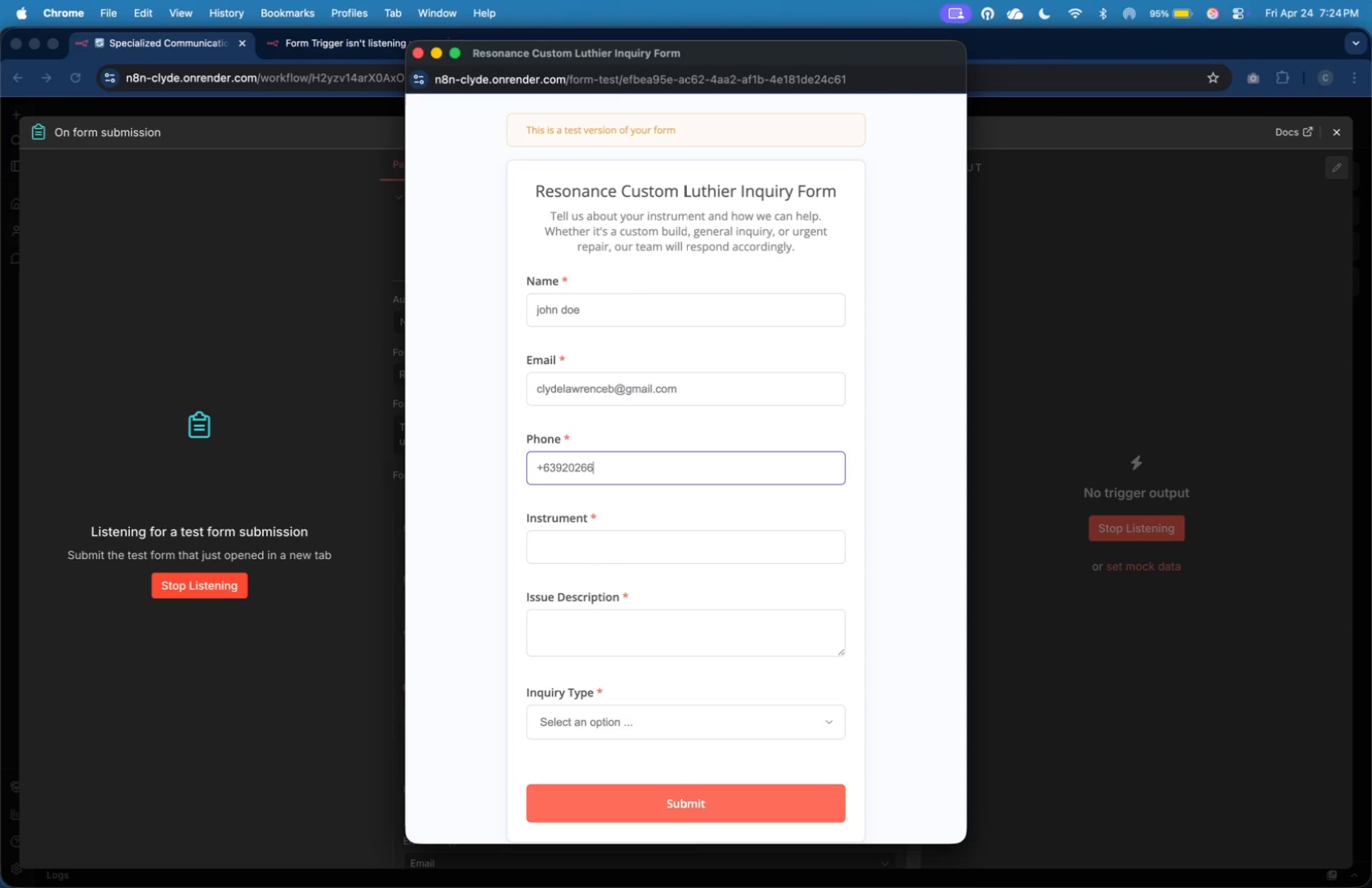 
type(F)
key(Backspace)
type(Fender Stratocaster)
 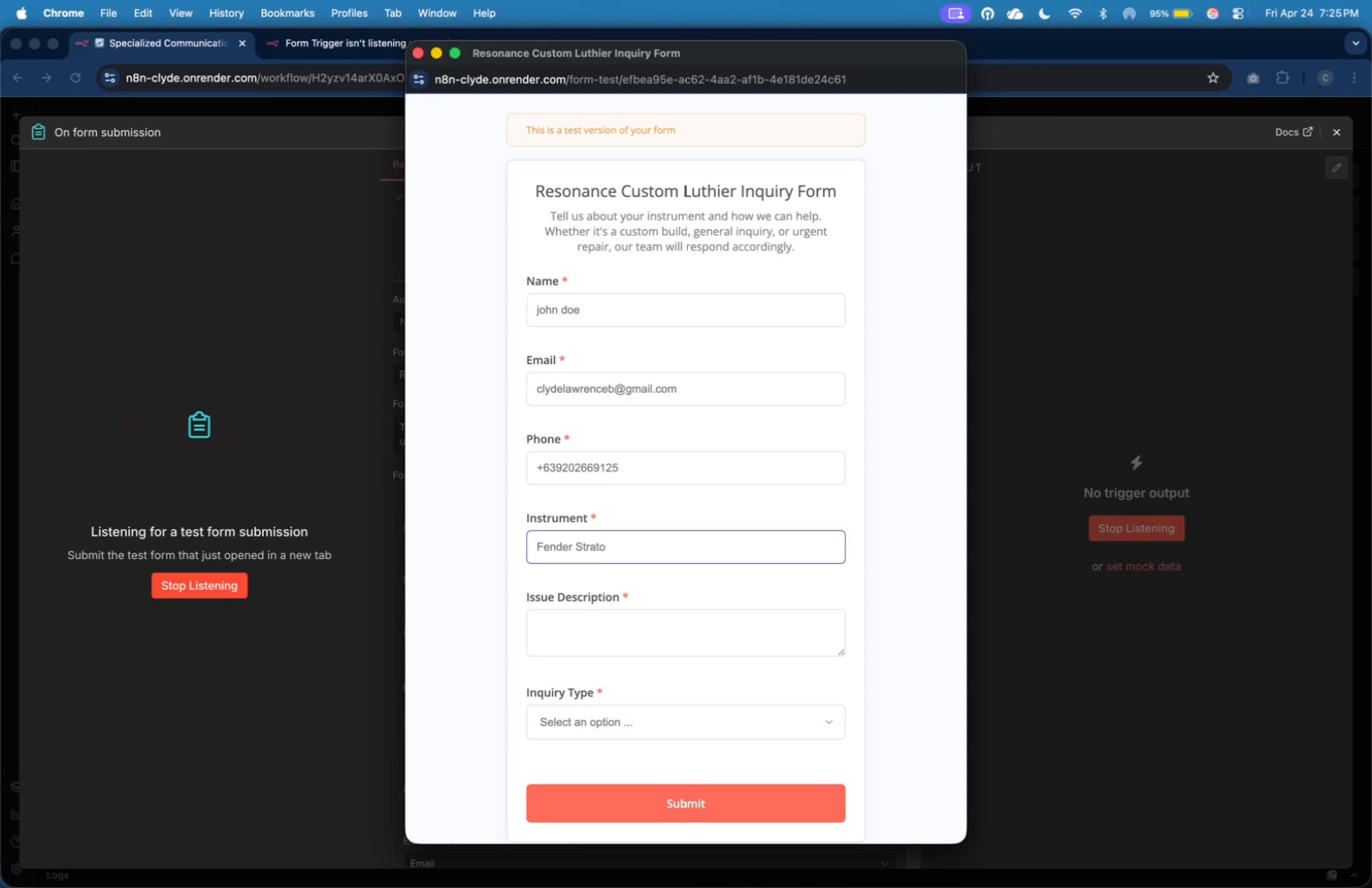 
wait(7.46)
 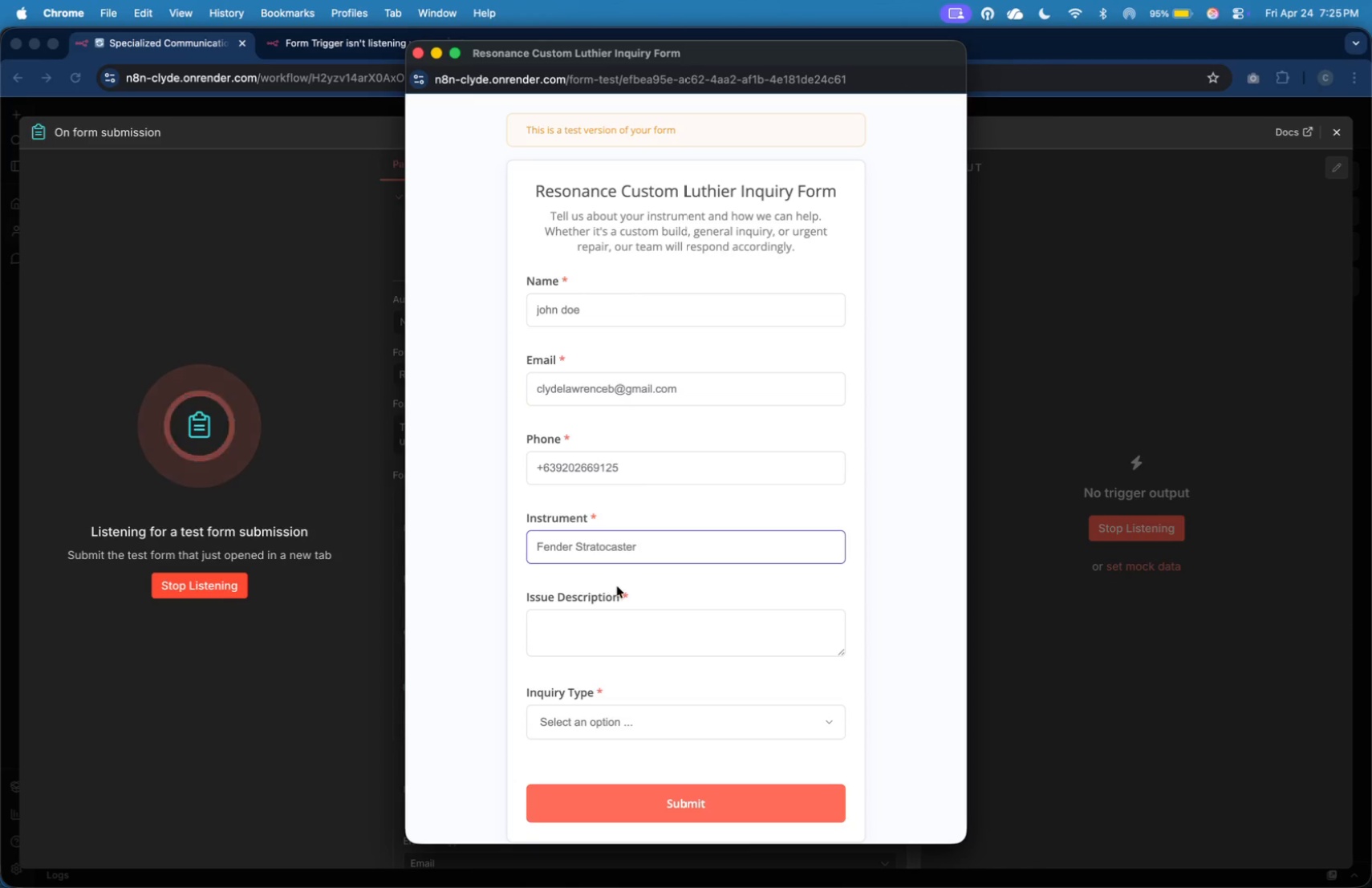 
left_click([626, 631])
 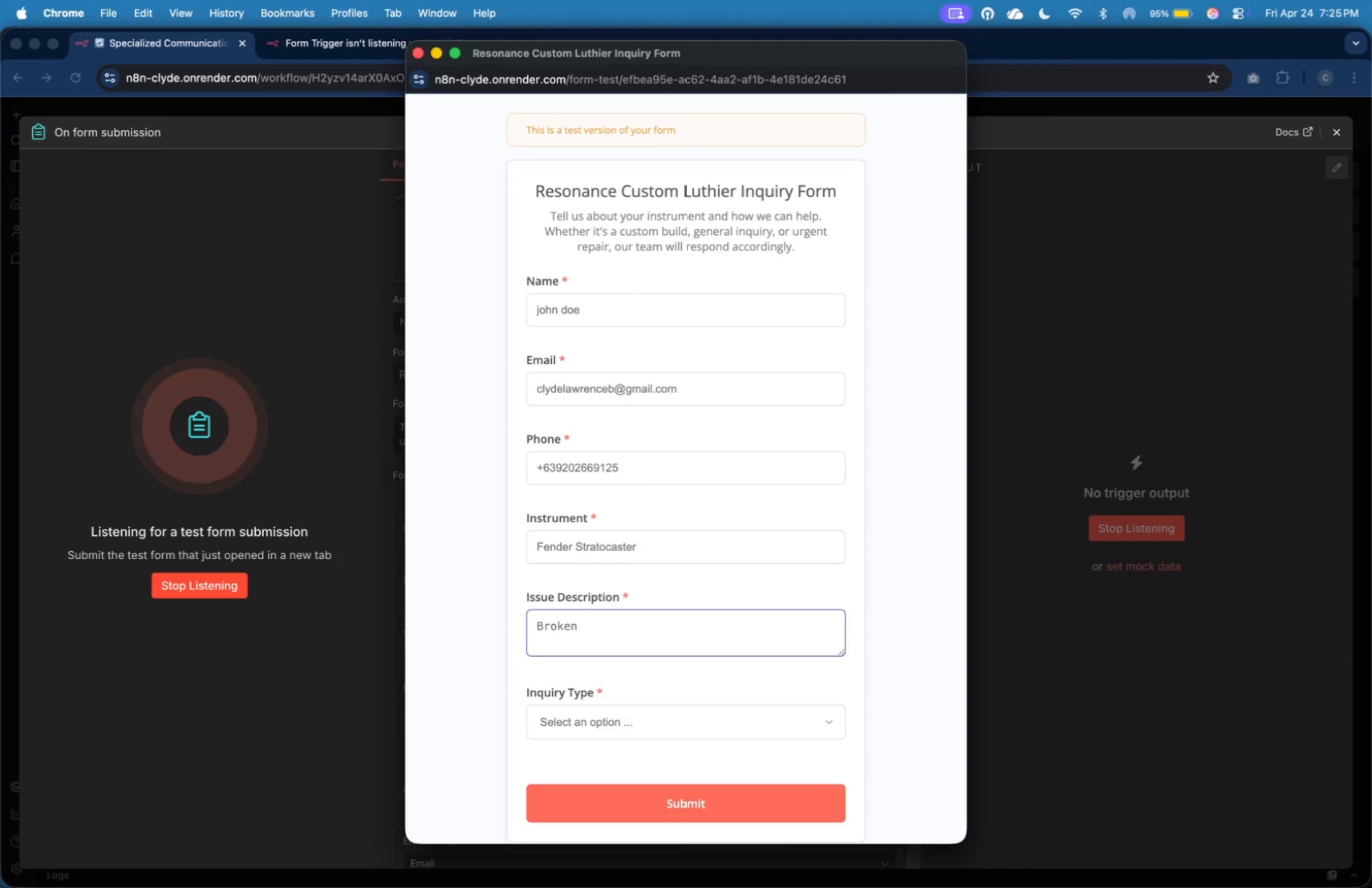 
type(Broken strong)
 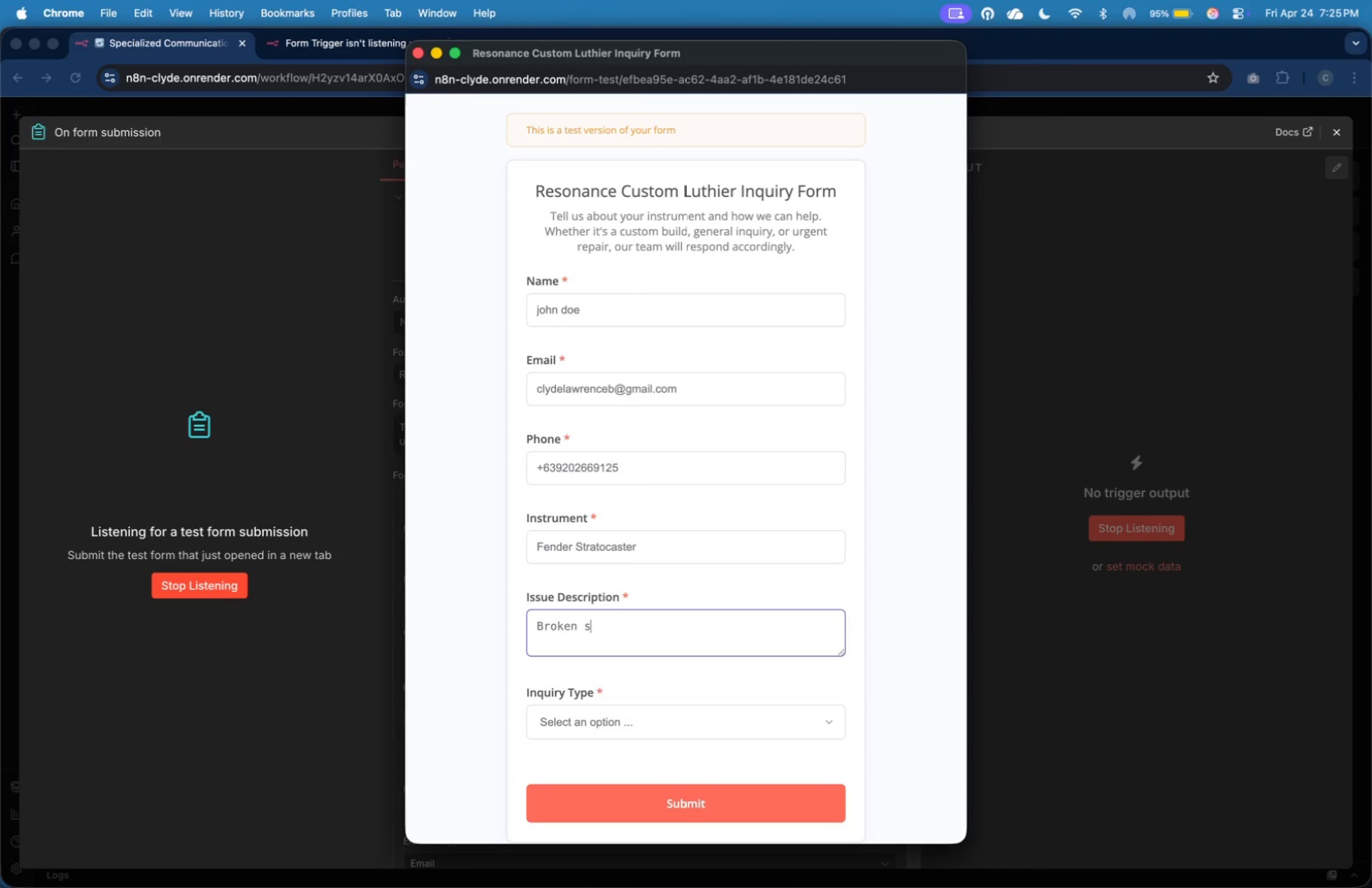 
key(ArrowLeft)
 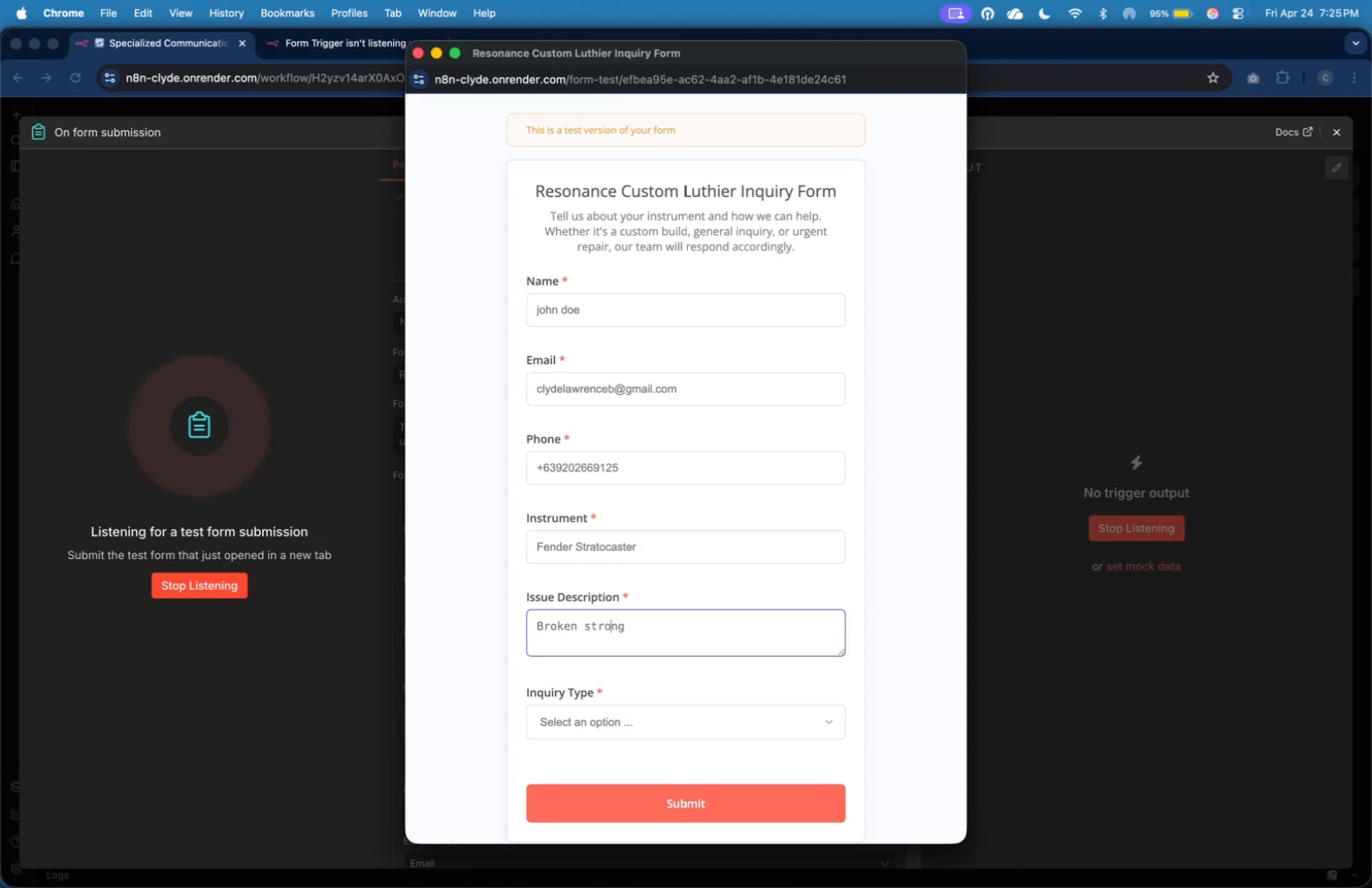 
key(ArrowLeft)
 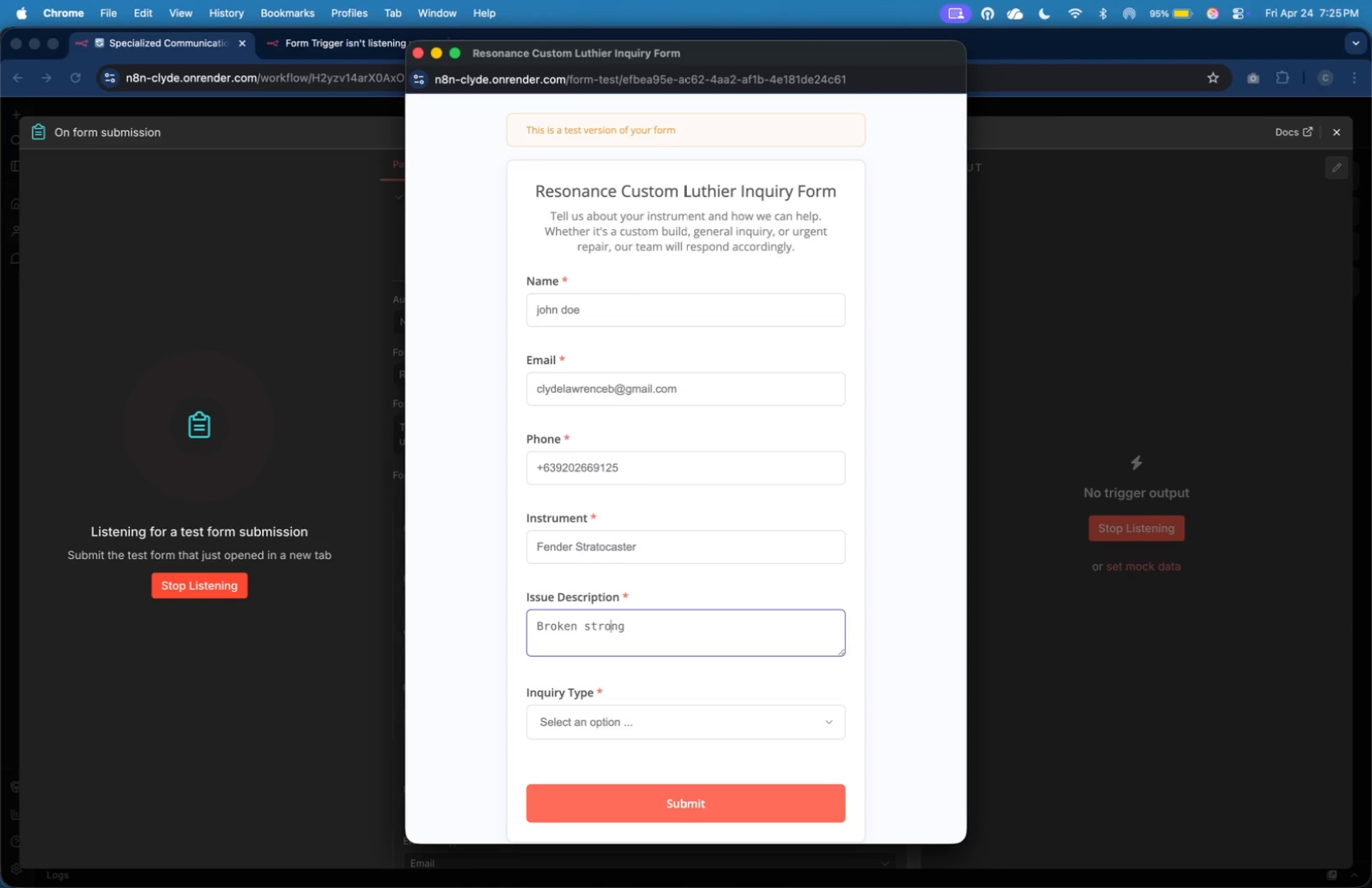 
key(Backspace)
 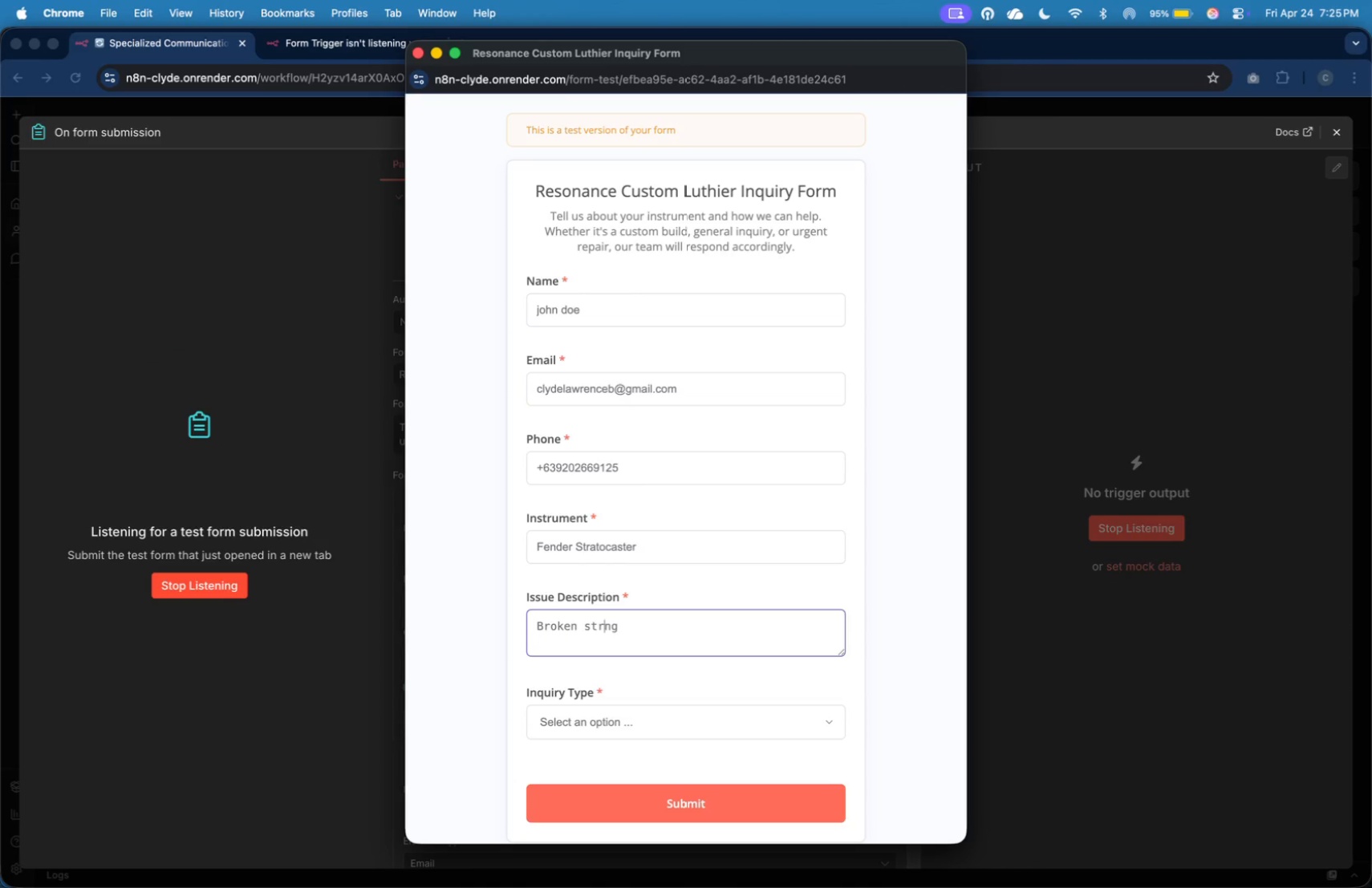 
key(I)
 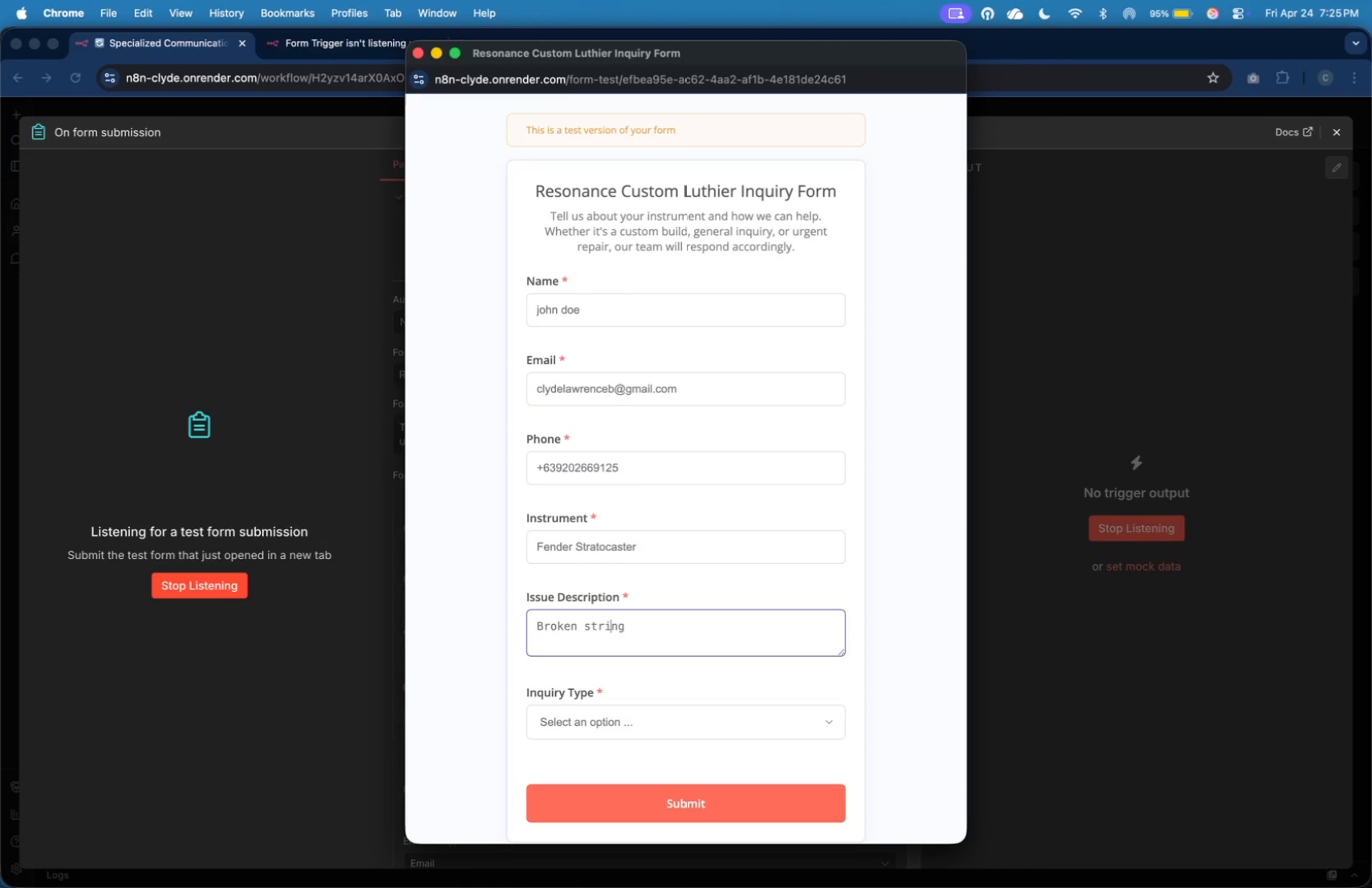 
key(ArrowRight)
 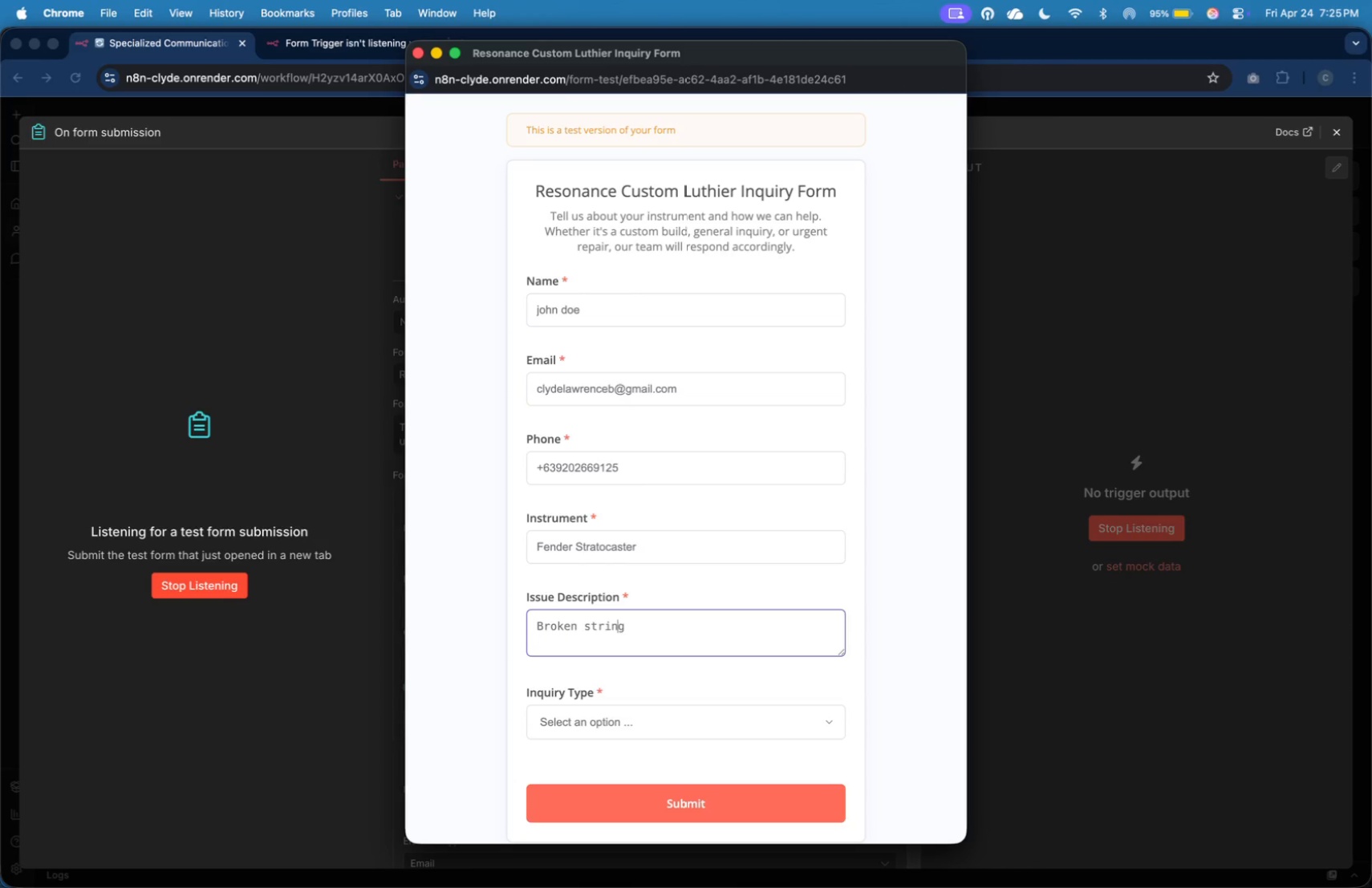 
key(ArrowRight)
 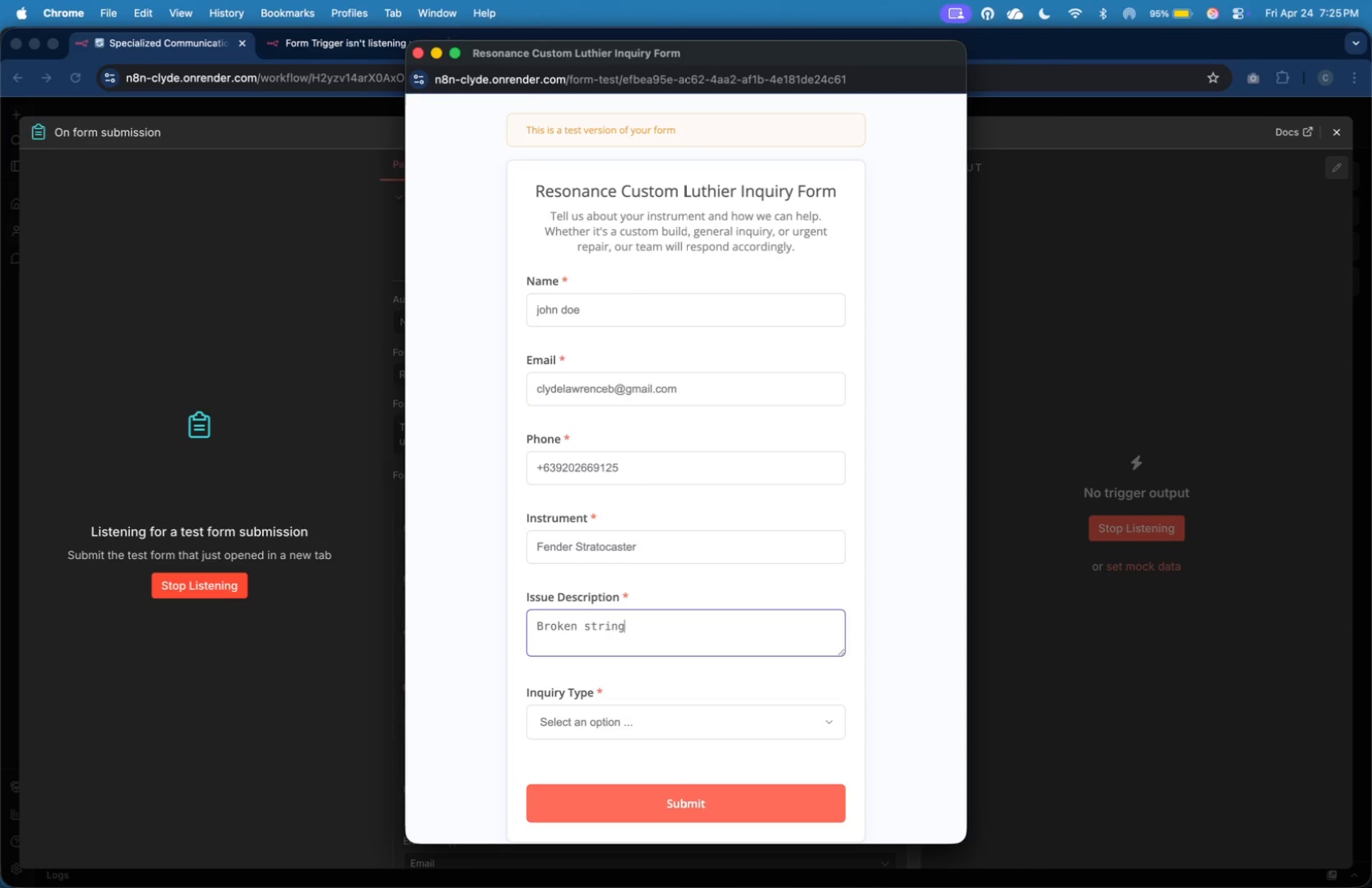 
key(ArrowRight)
 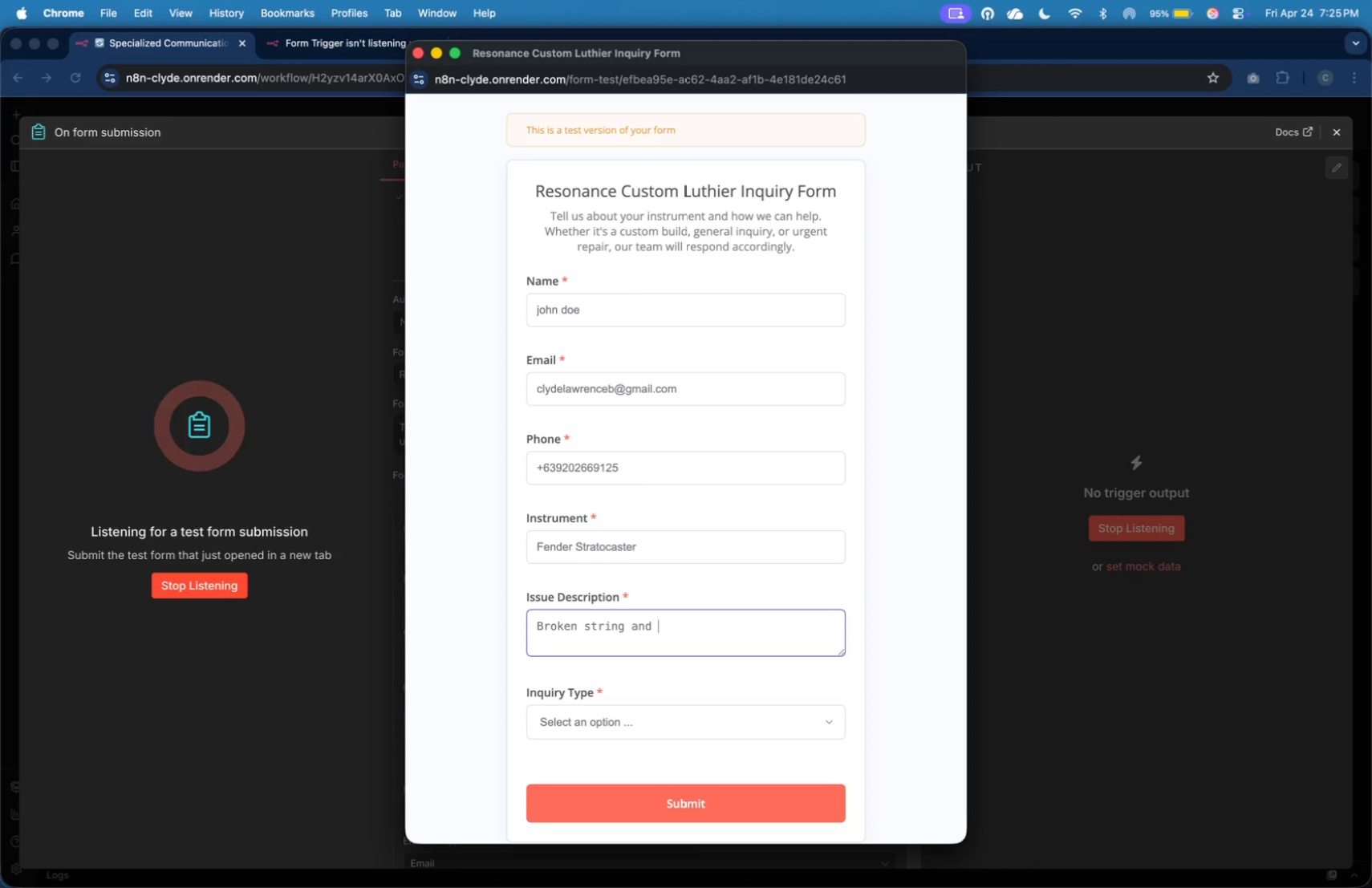 
type( and buzzing)
 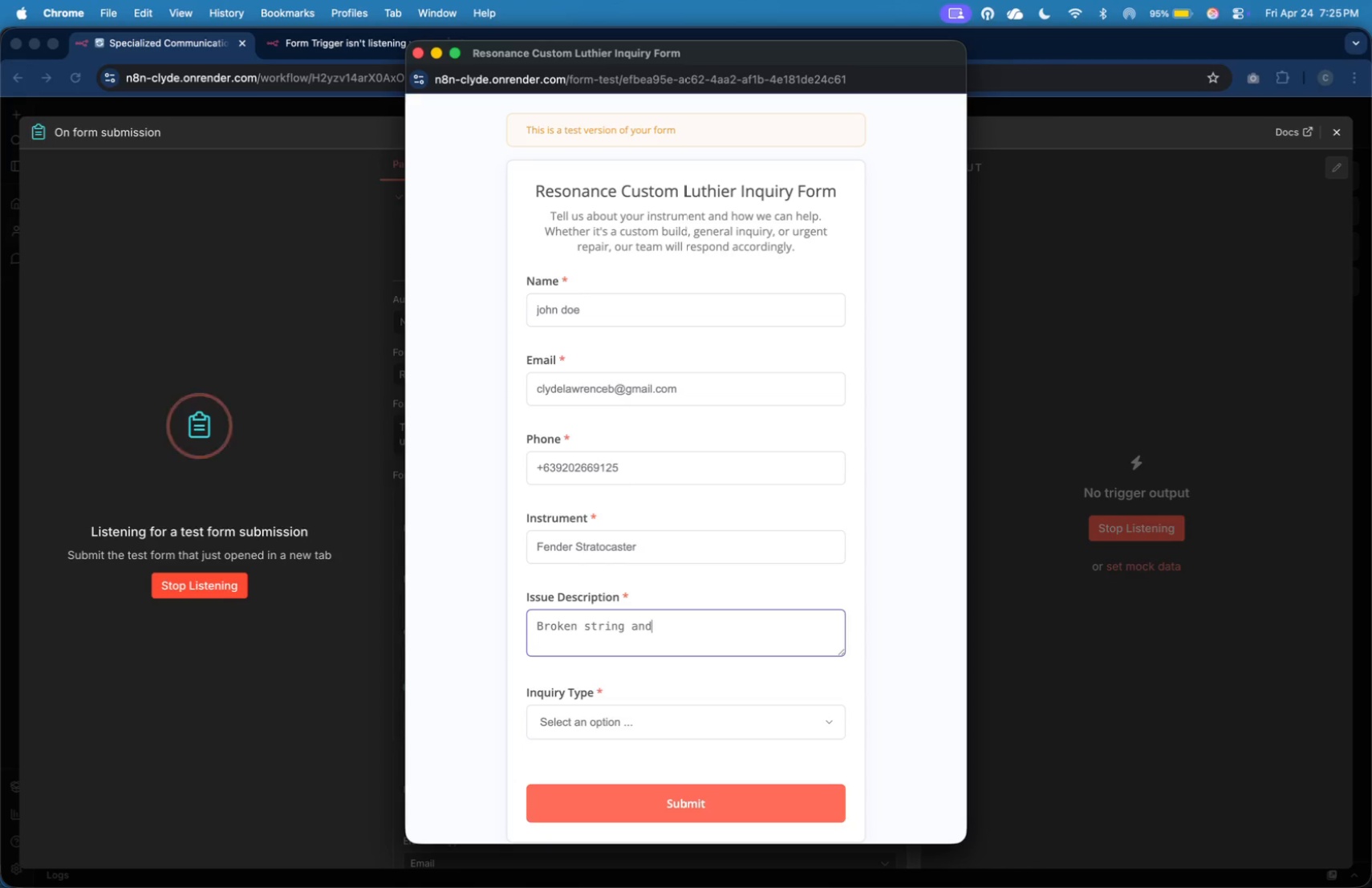 
scroll: coordinate [630, 628], scroll_direction: down, amount: 6.0
 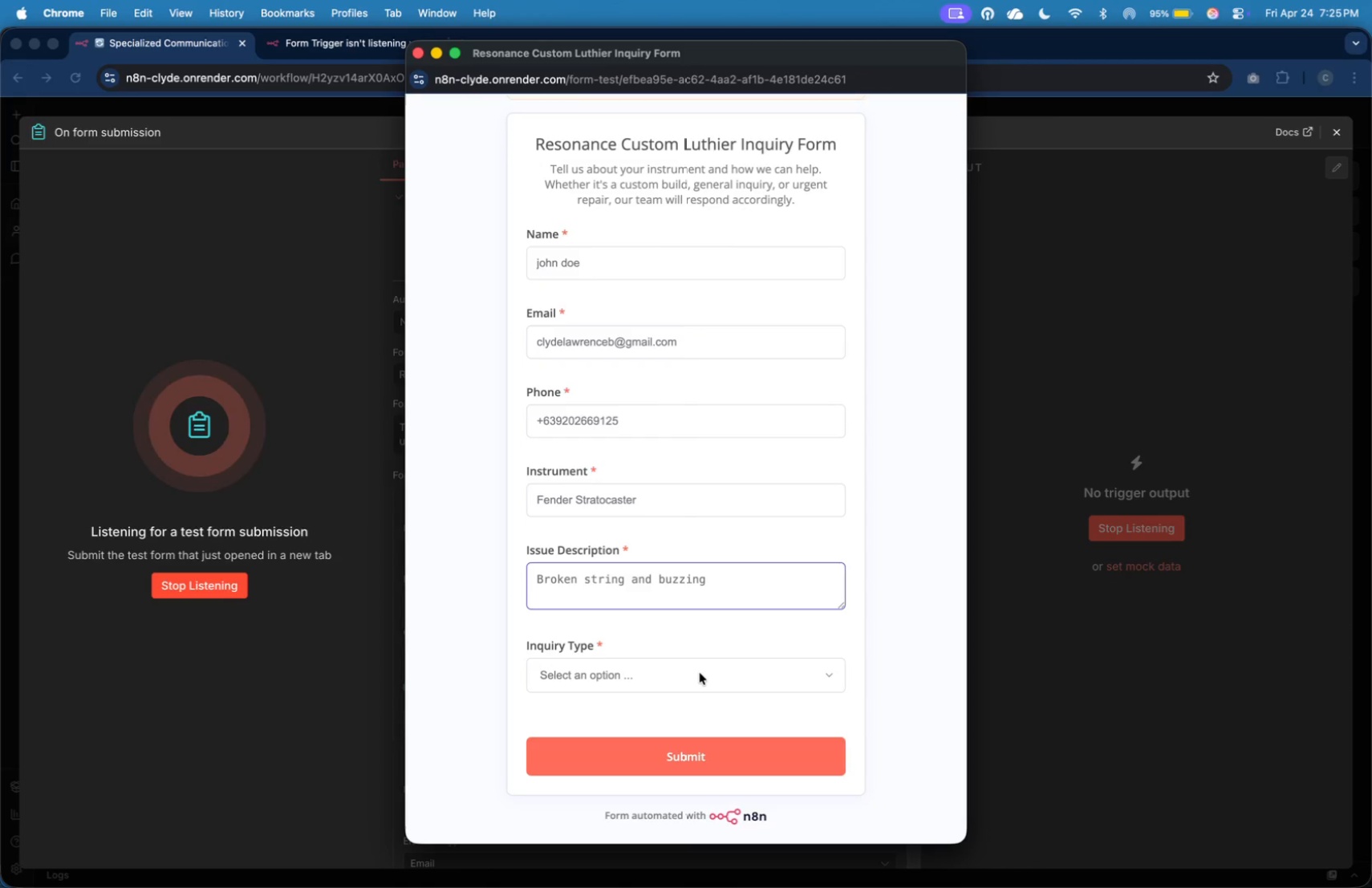 
left_click([688, 716])
 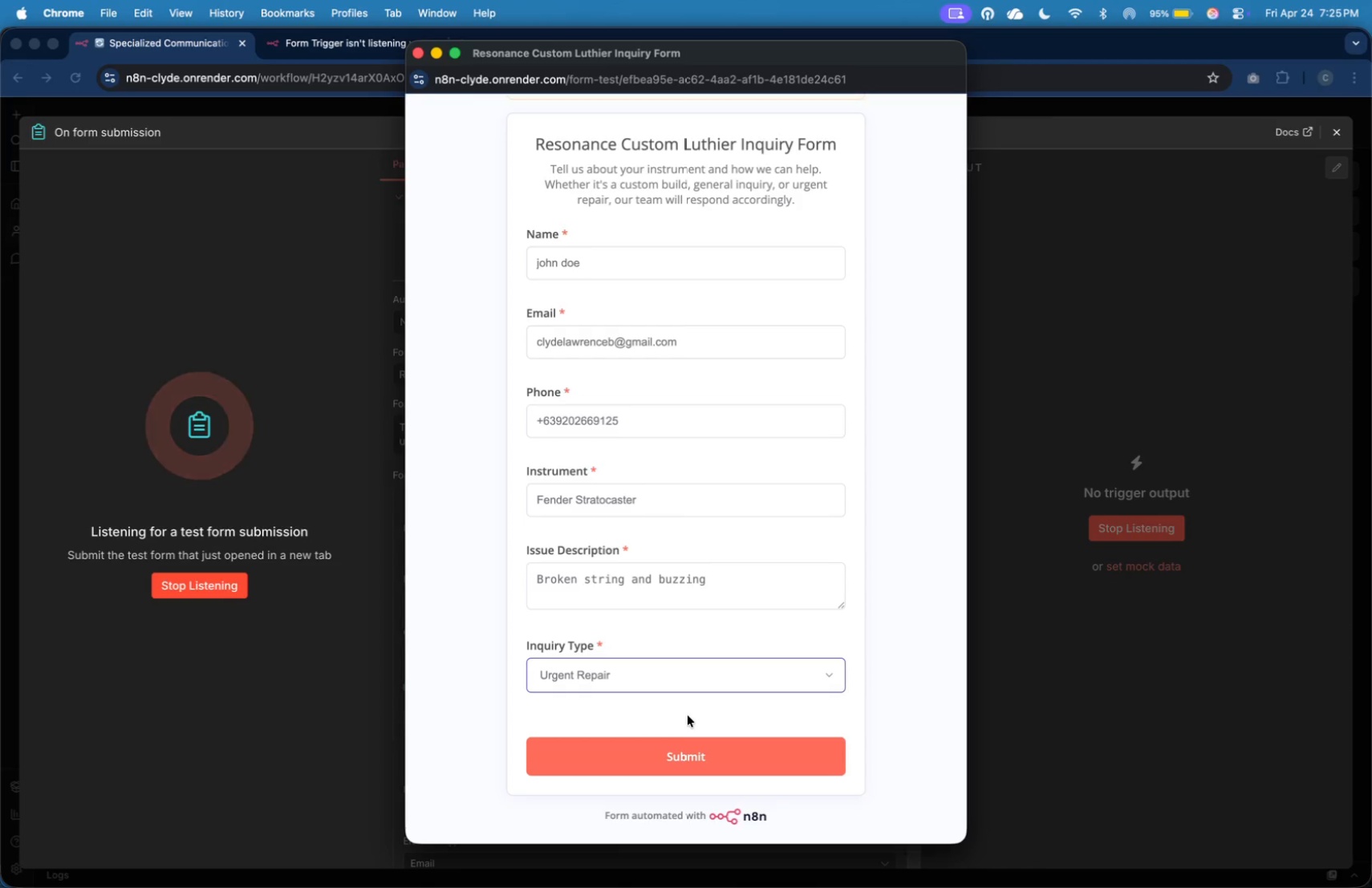 
wait(8.36)
 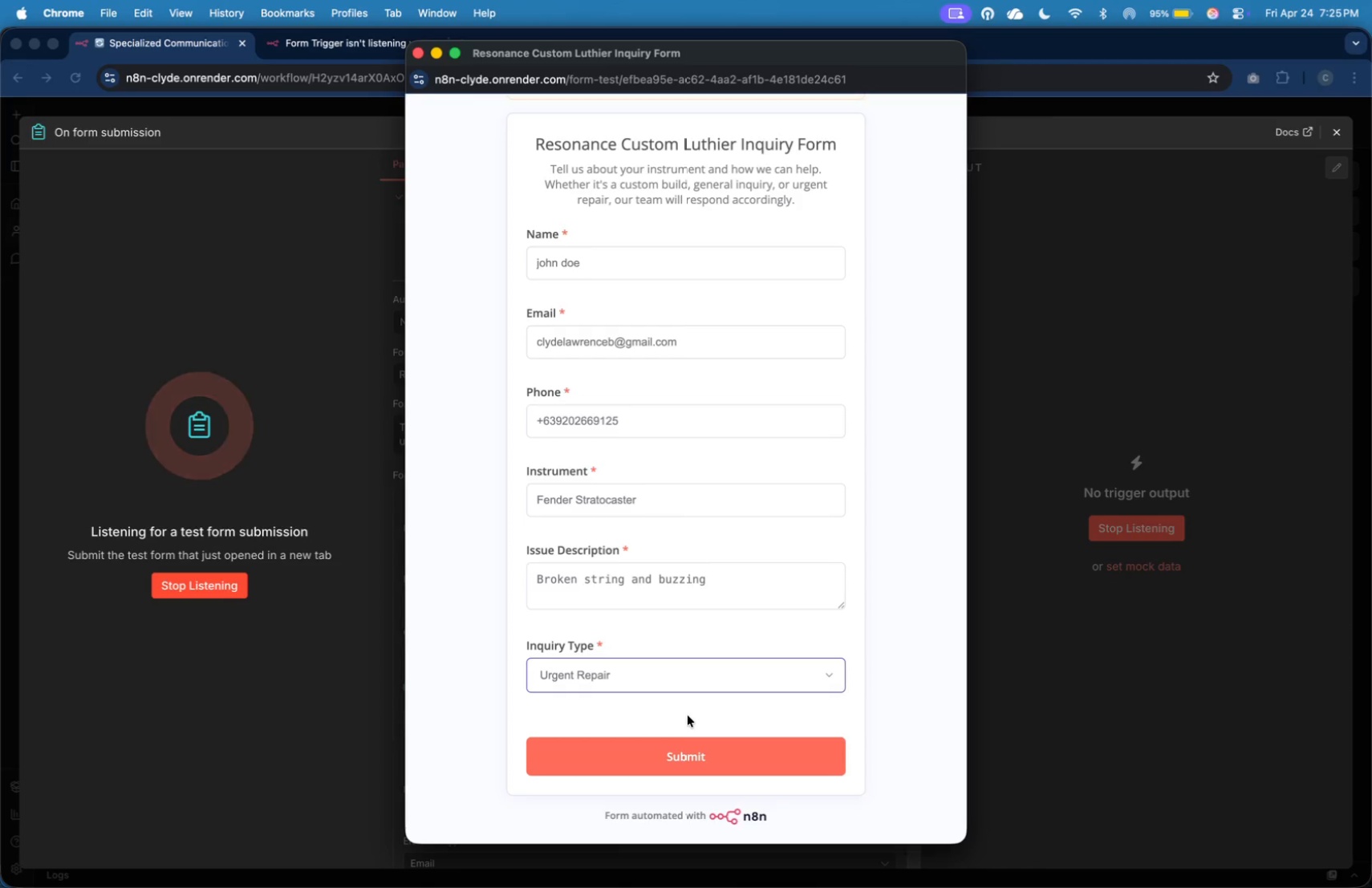 
left_click([709, 756])
 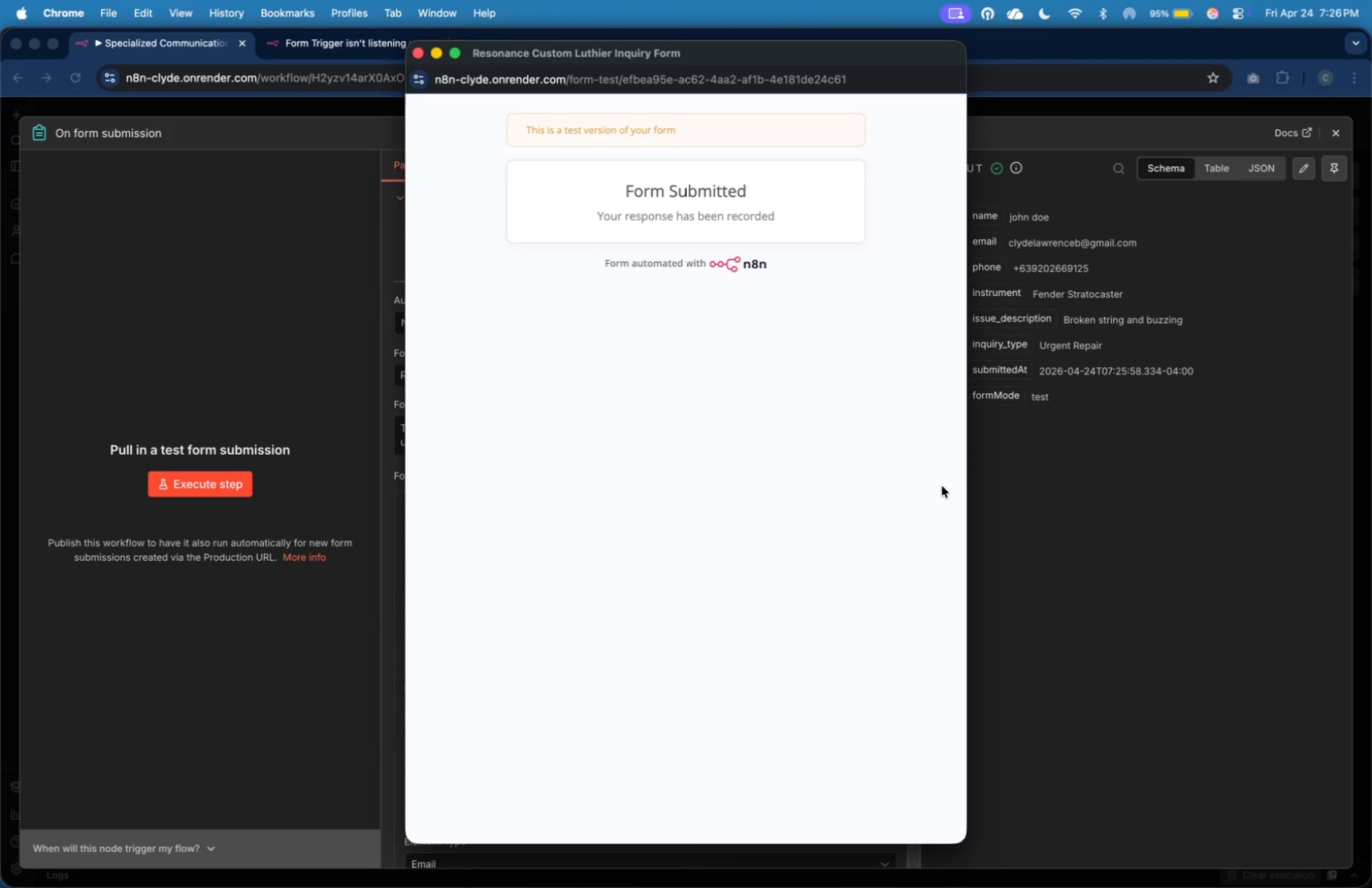 
wait(21.85)
 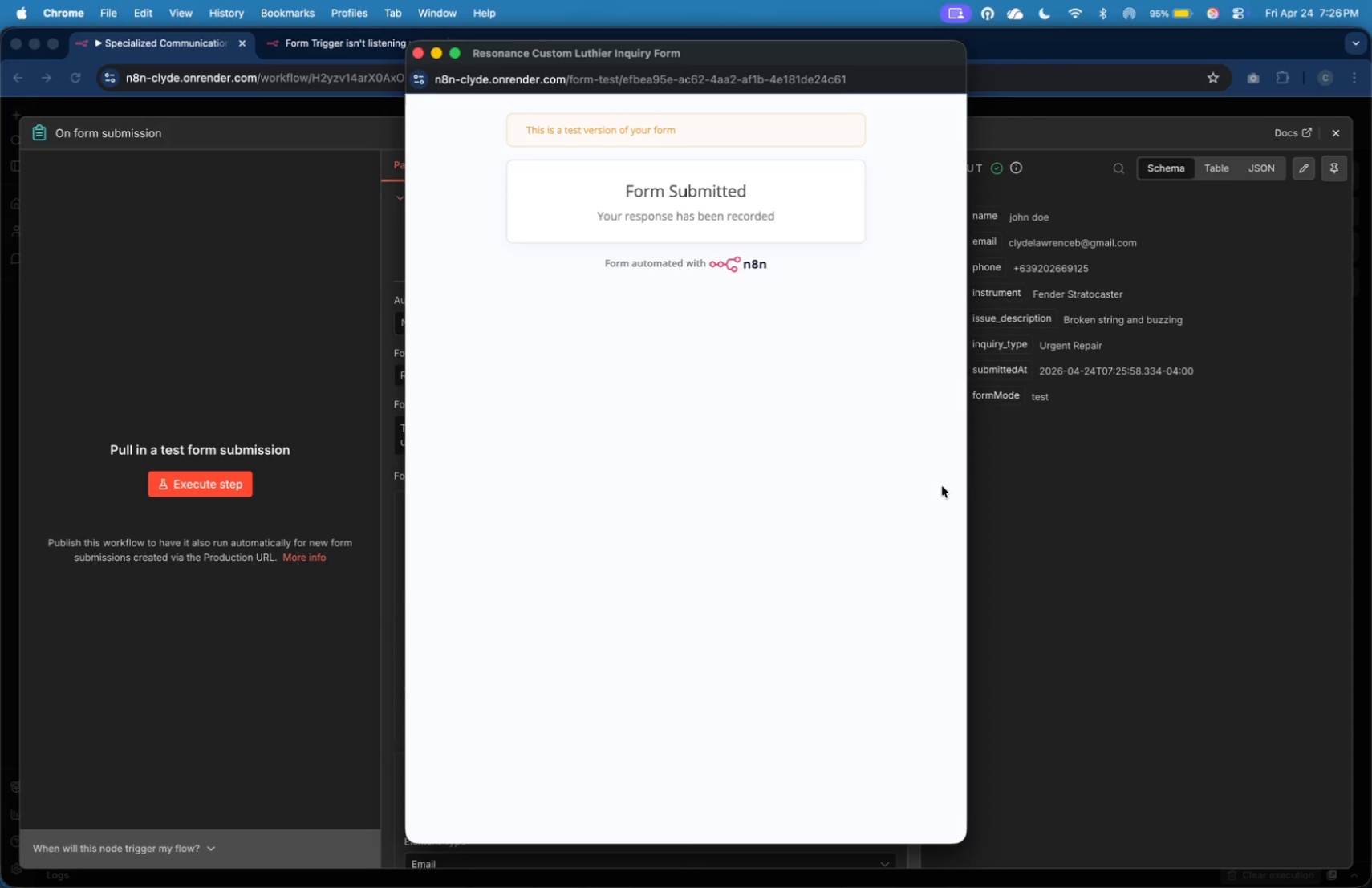 
left_click([1326, 170])
 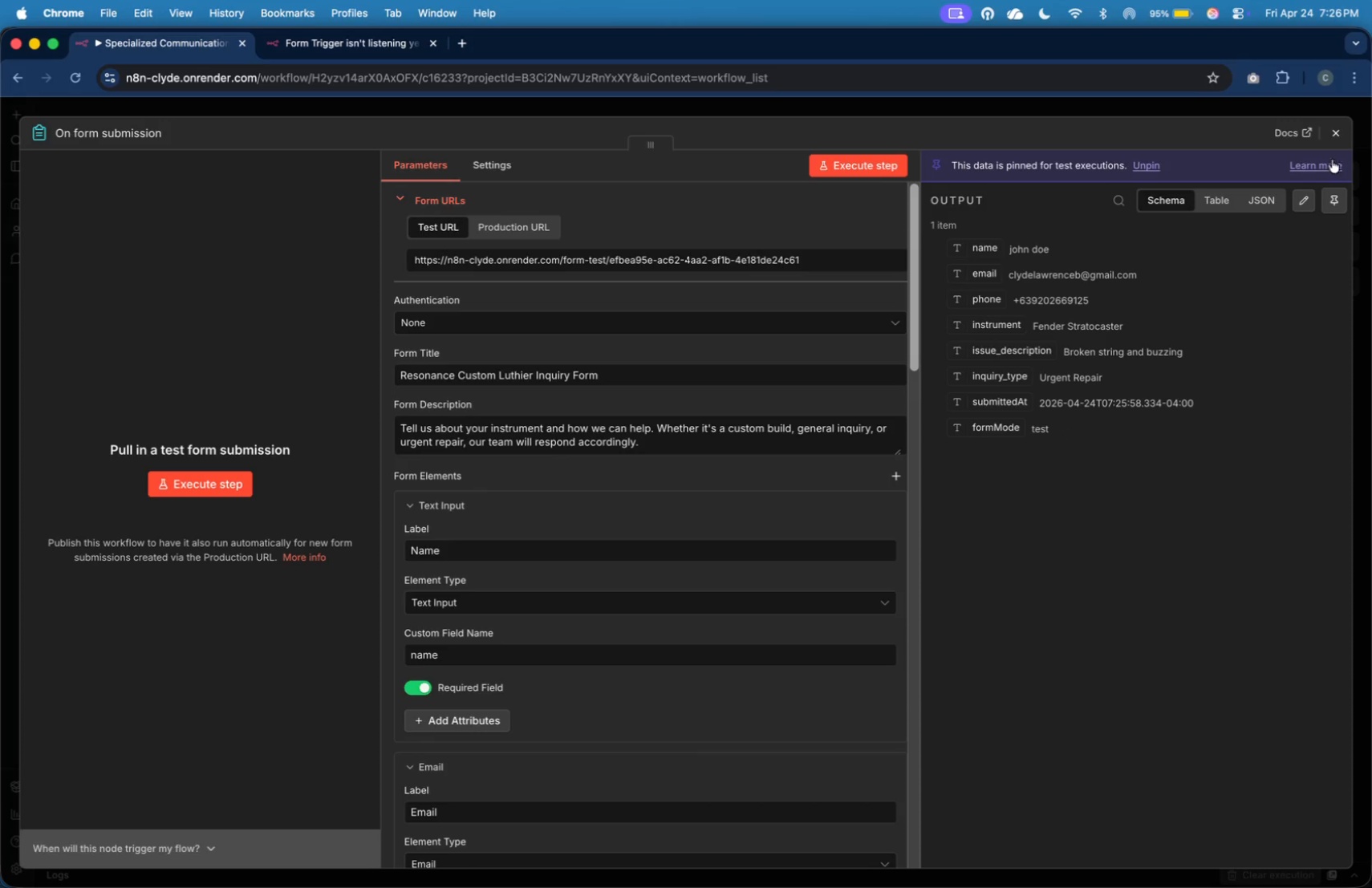 
mouse_move([1336, 136])
 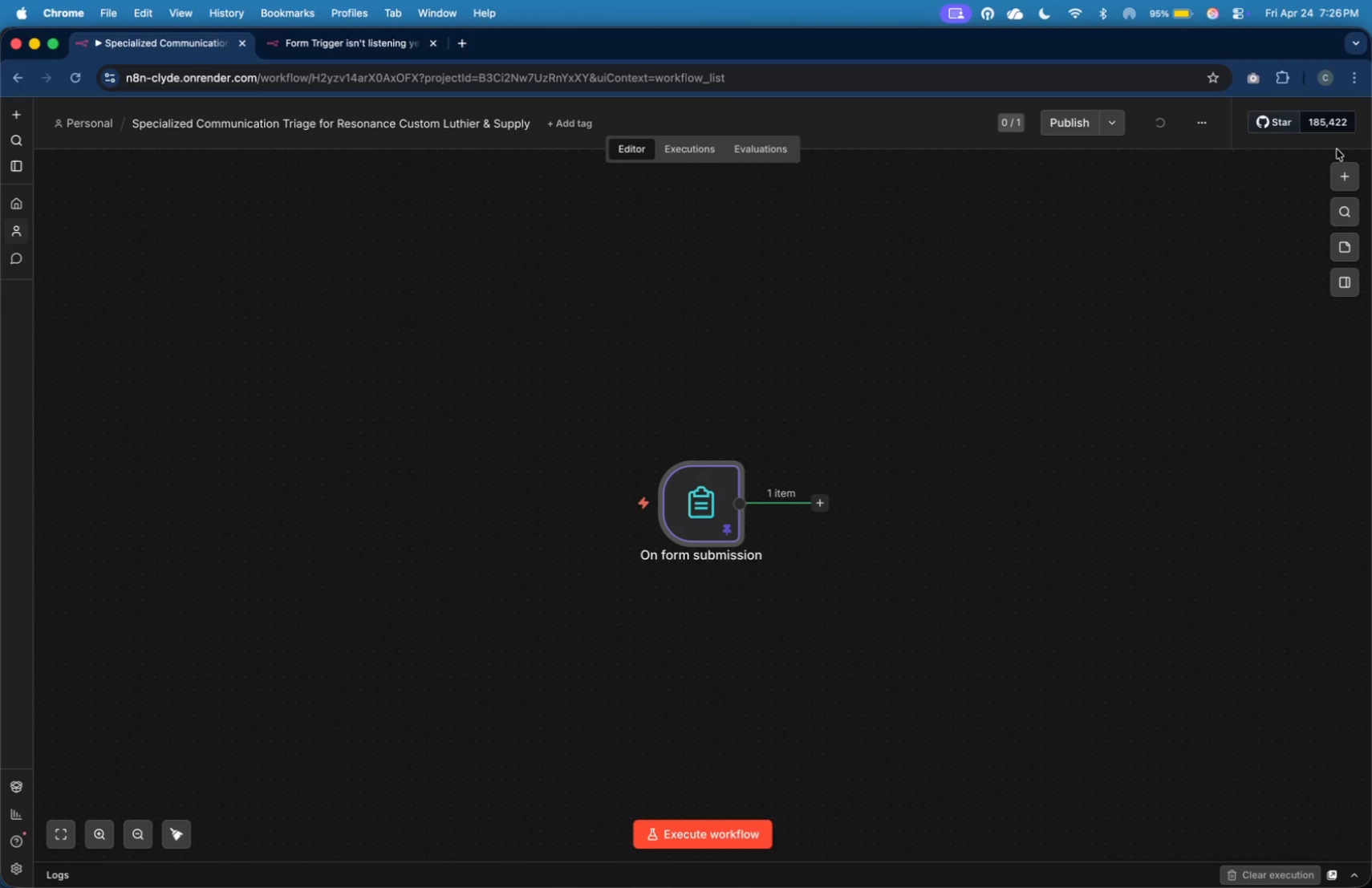 
wait(7.38)
 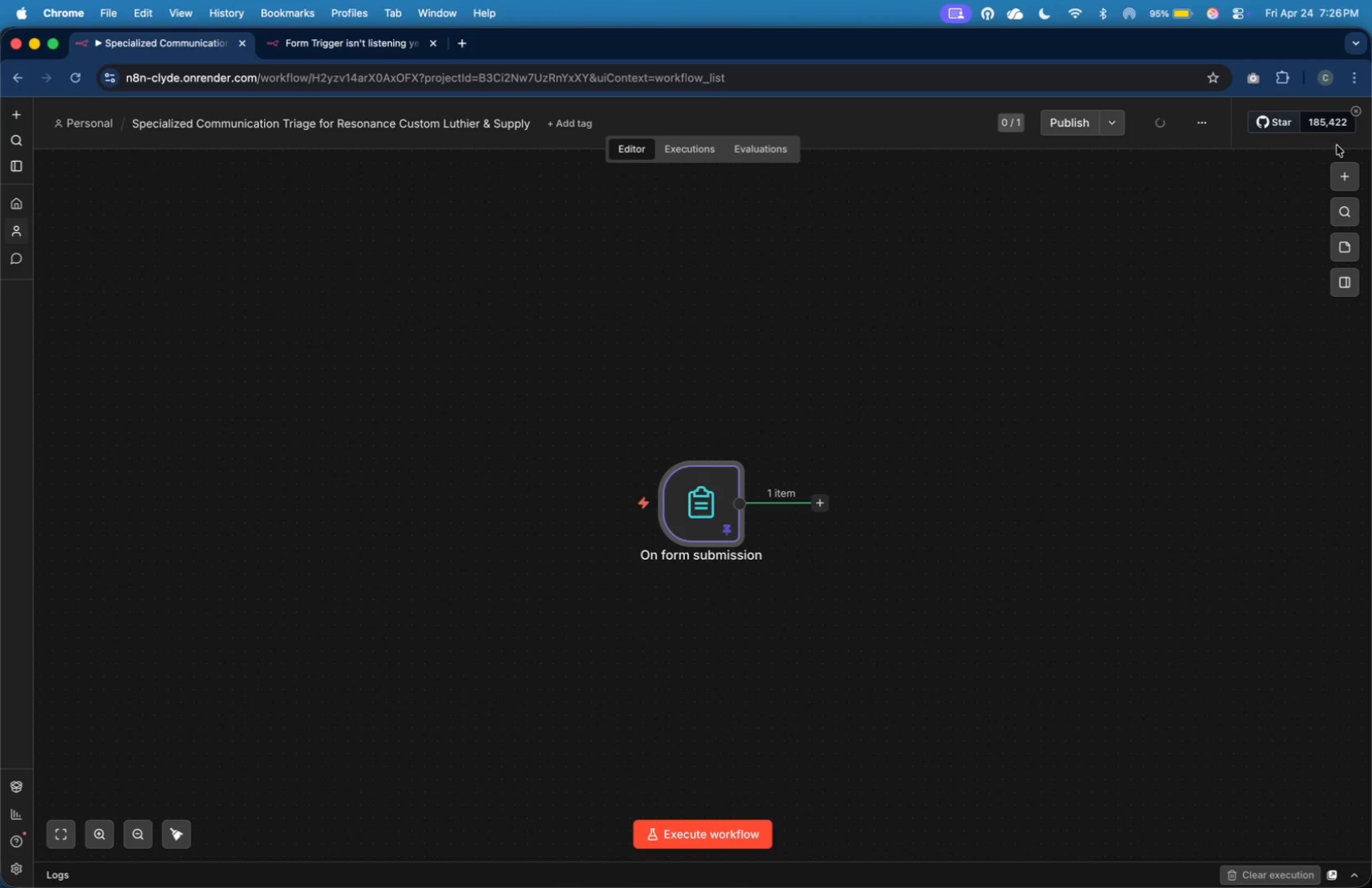 
type(set)
 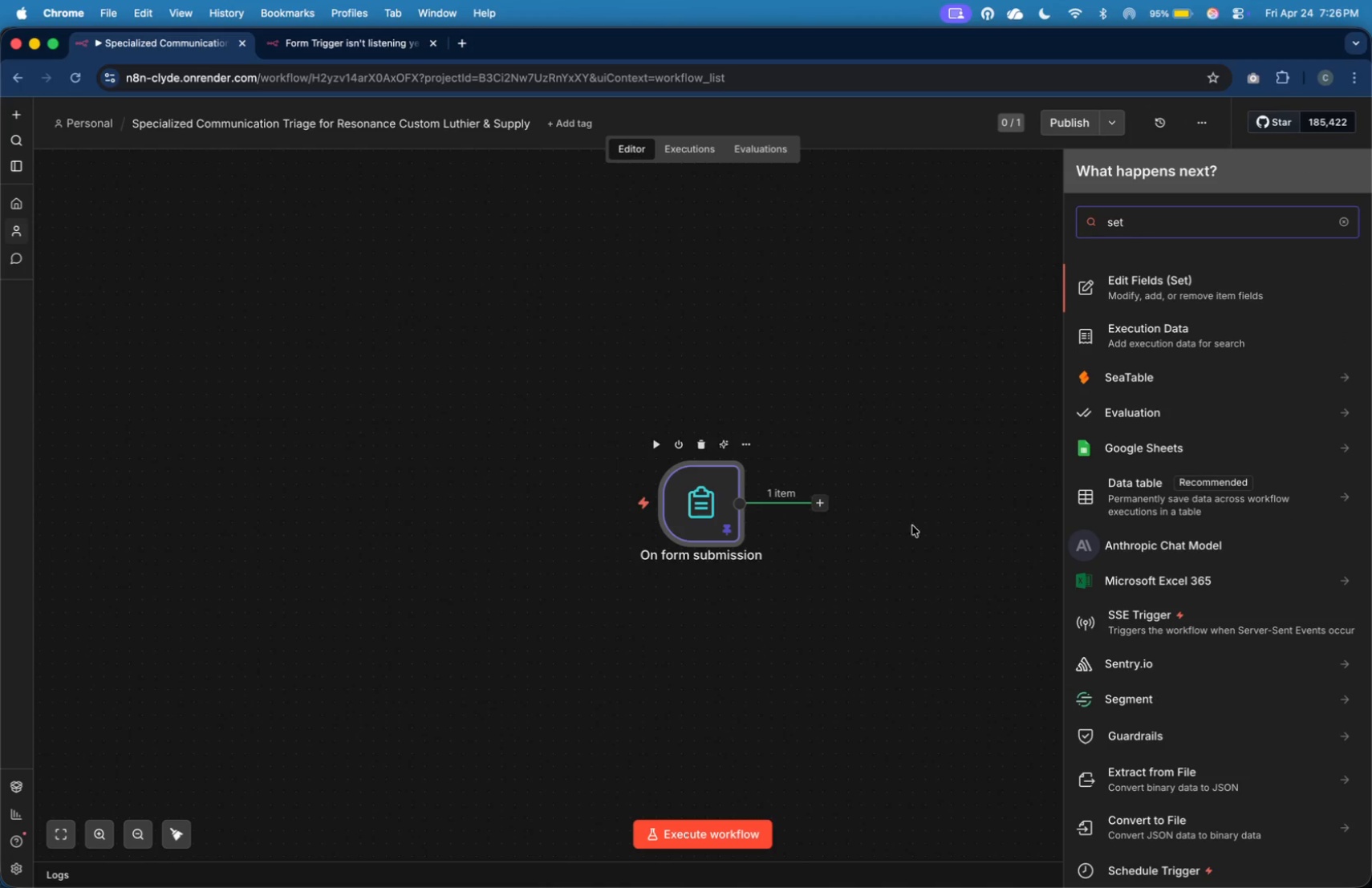 
left_click([1154, 298])
 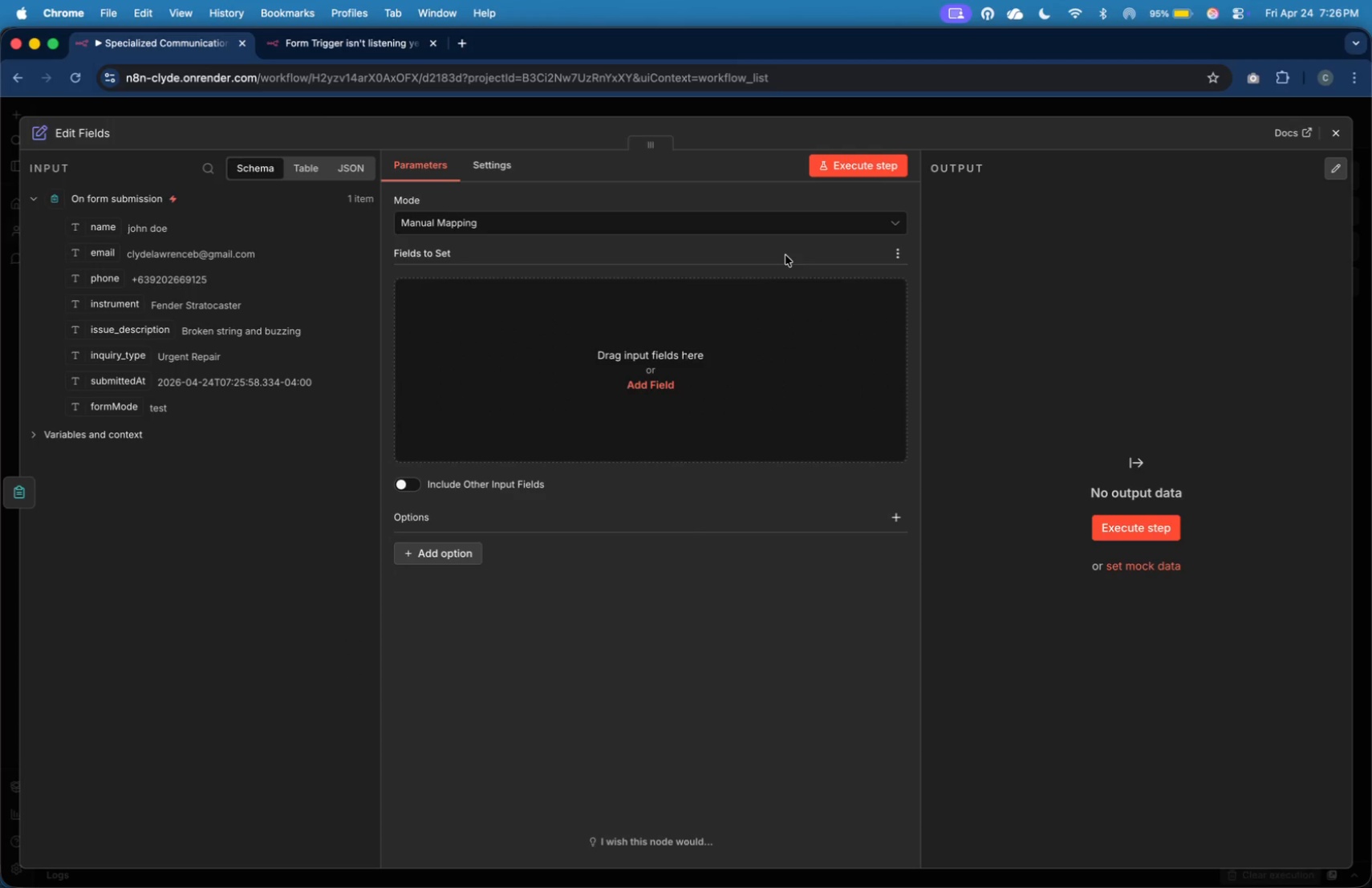 
wait(10.2)
 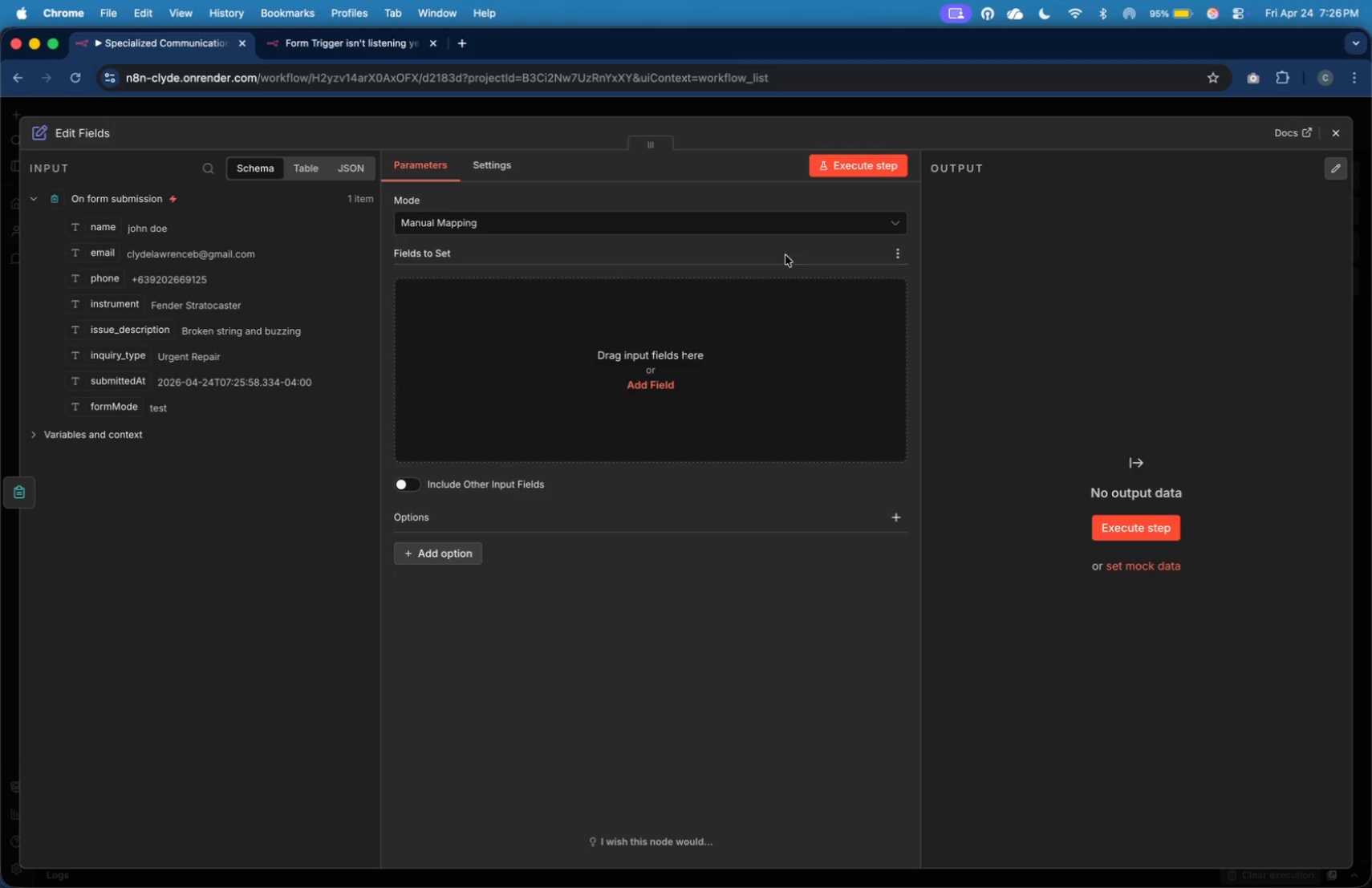 
left_click([412, 479])
 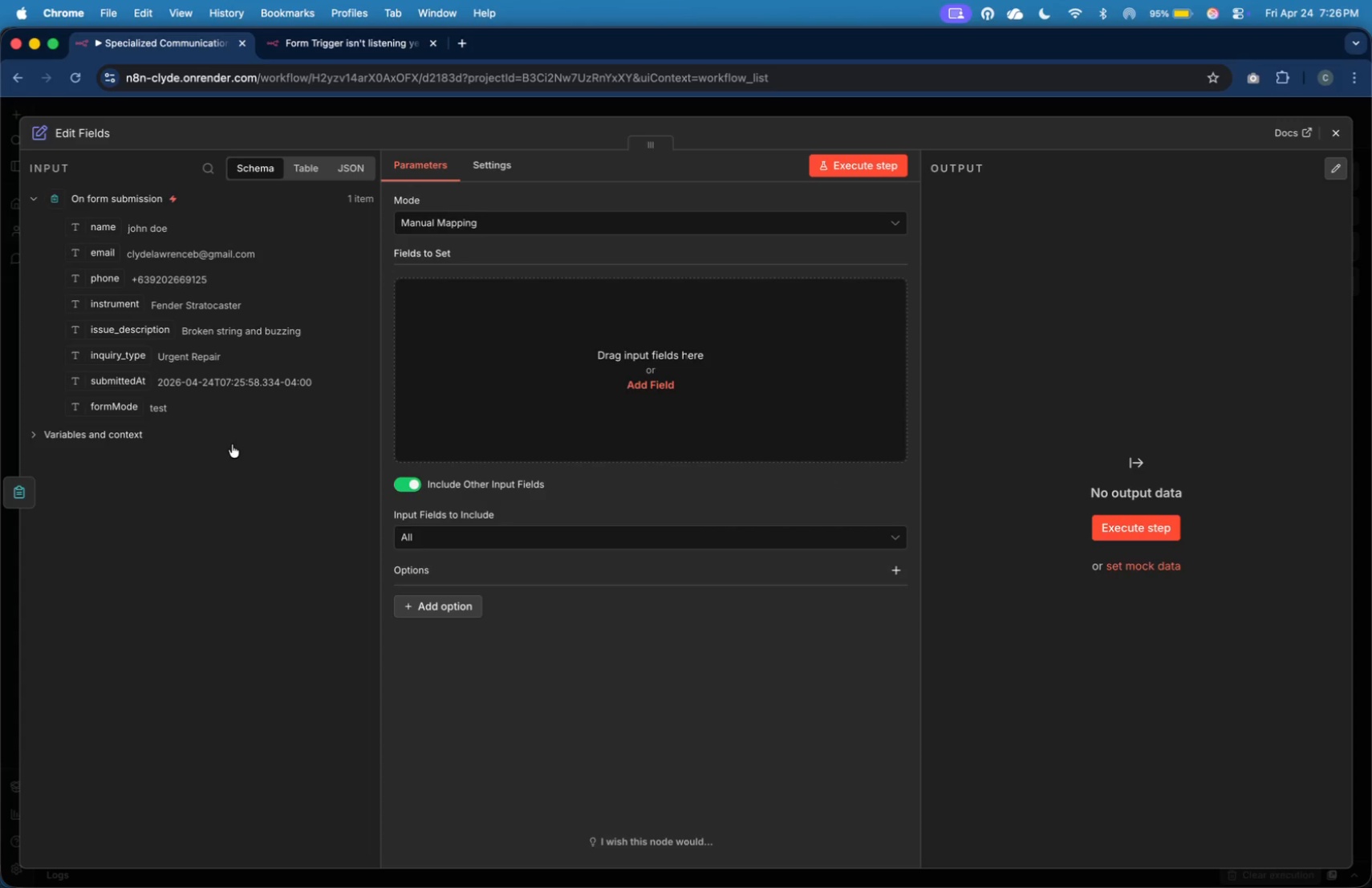 
wait(8.17)
 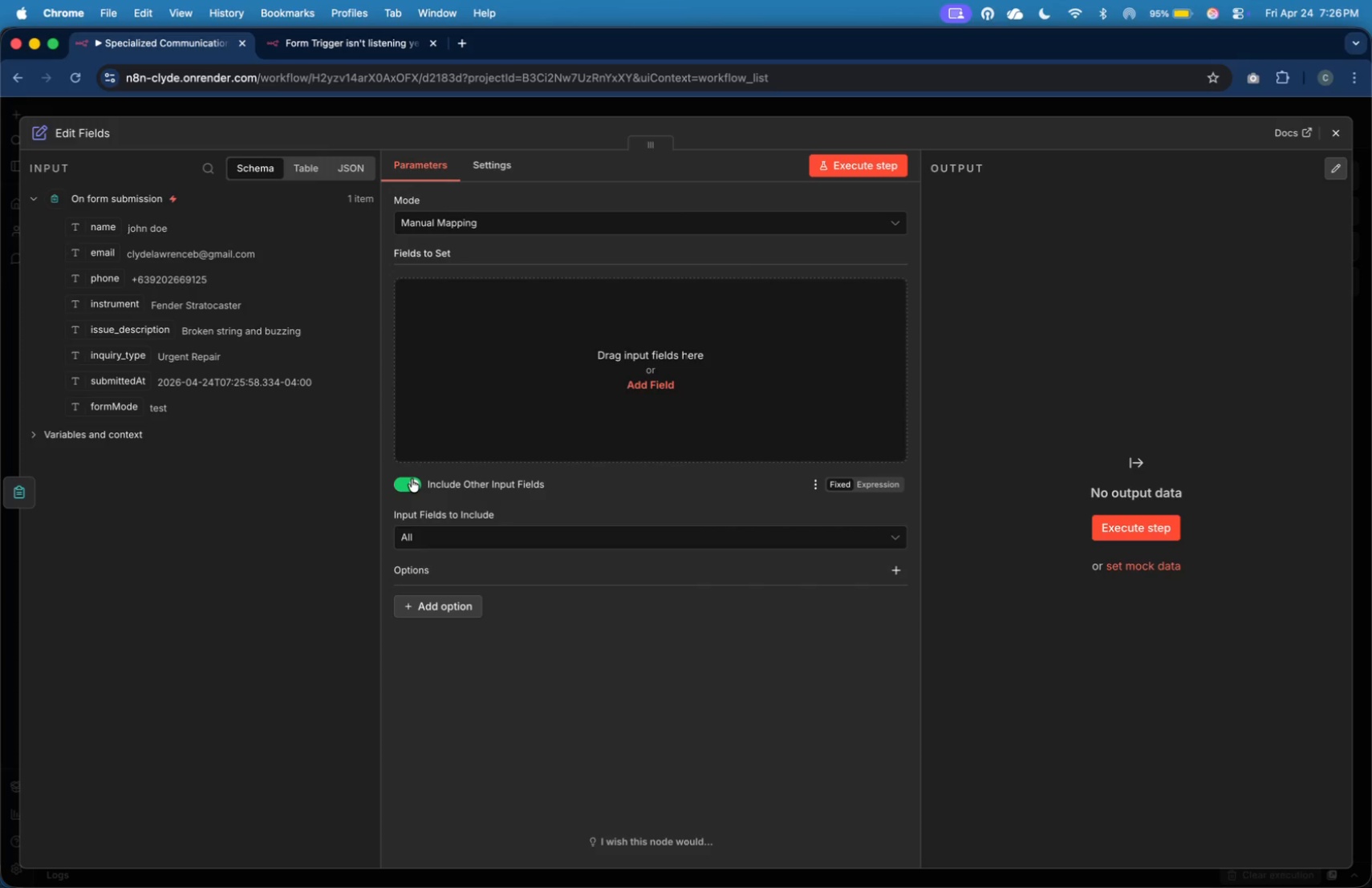 
left_click_drag(start_coordinate=[115, 227], to_coordinate=[431, 332])
 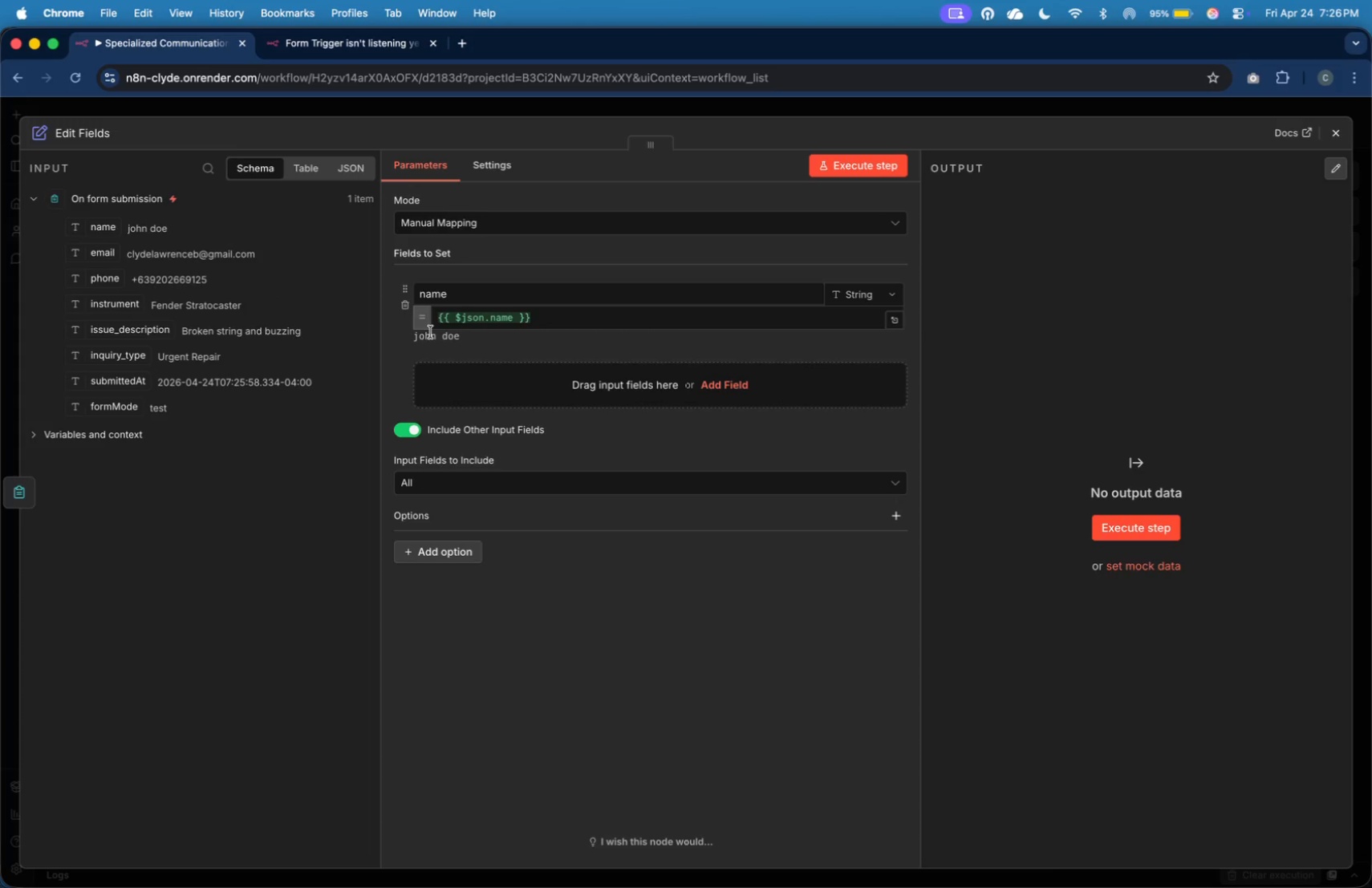 
left_click([472, 291])
 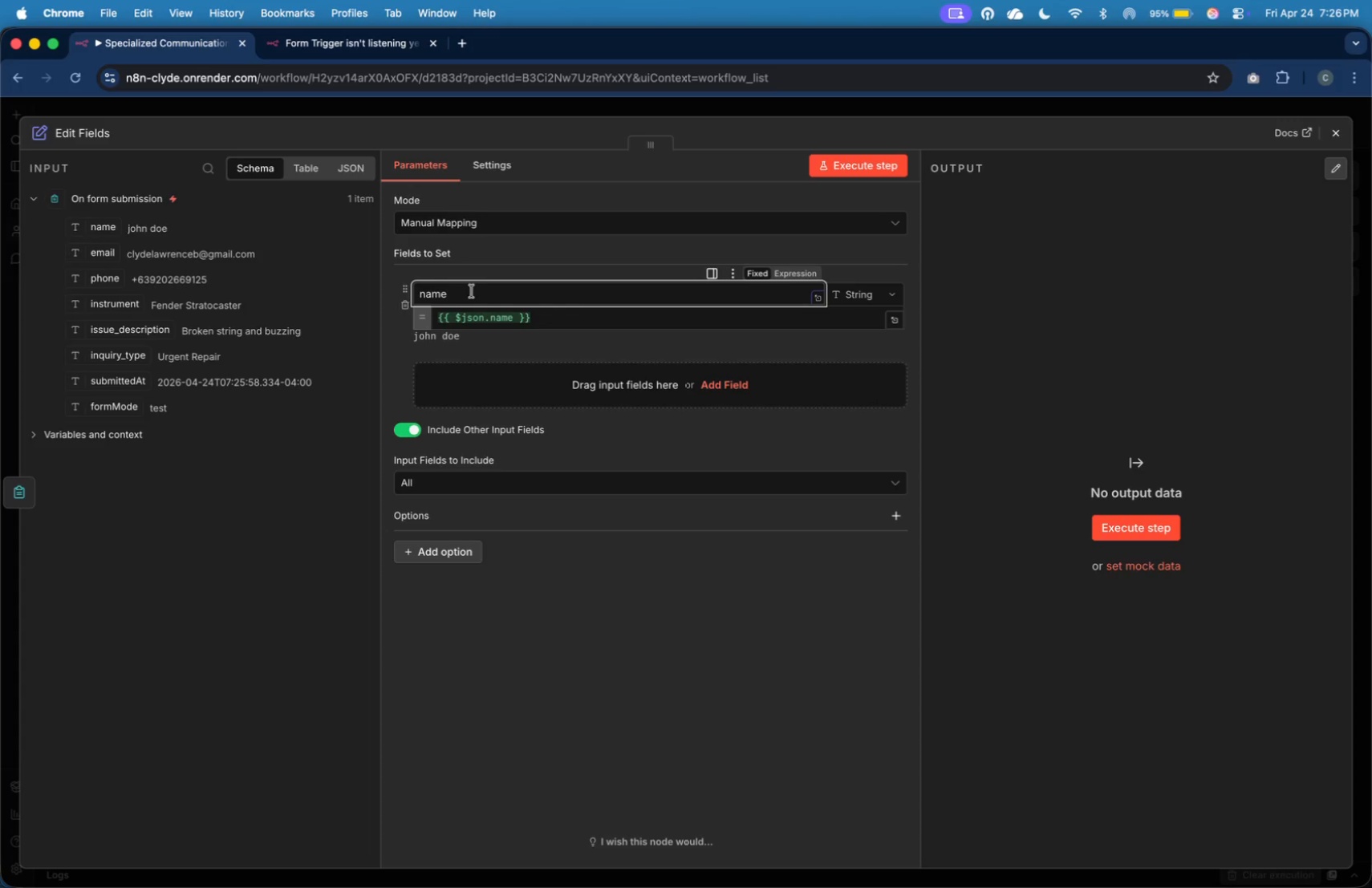 
key(ArrowLeft)
 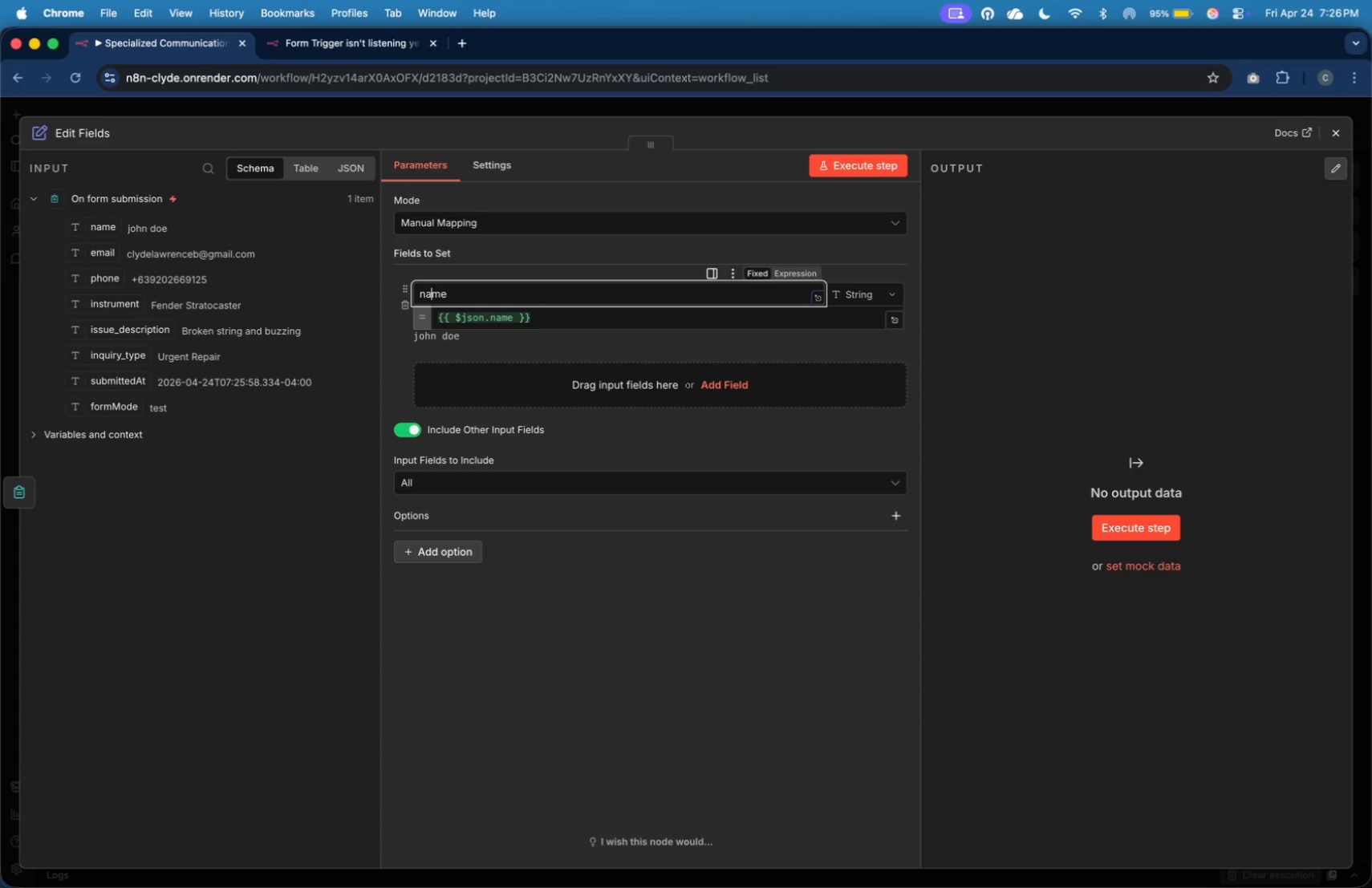 
key(ArrowLeft)
 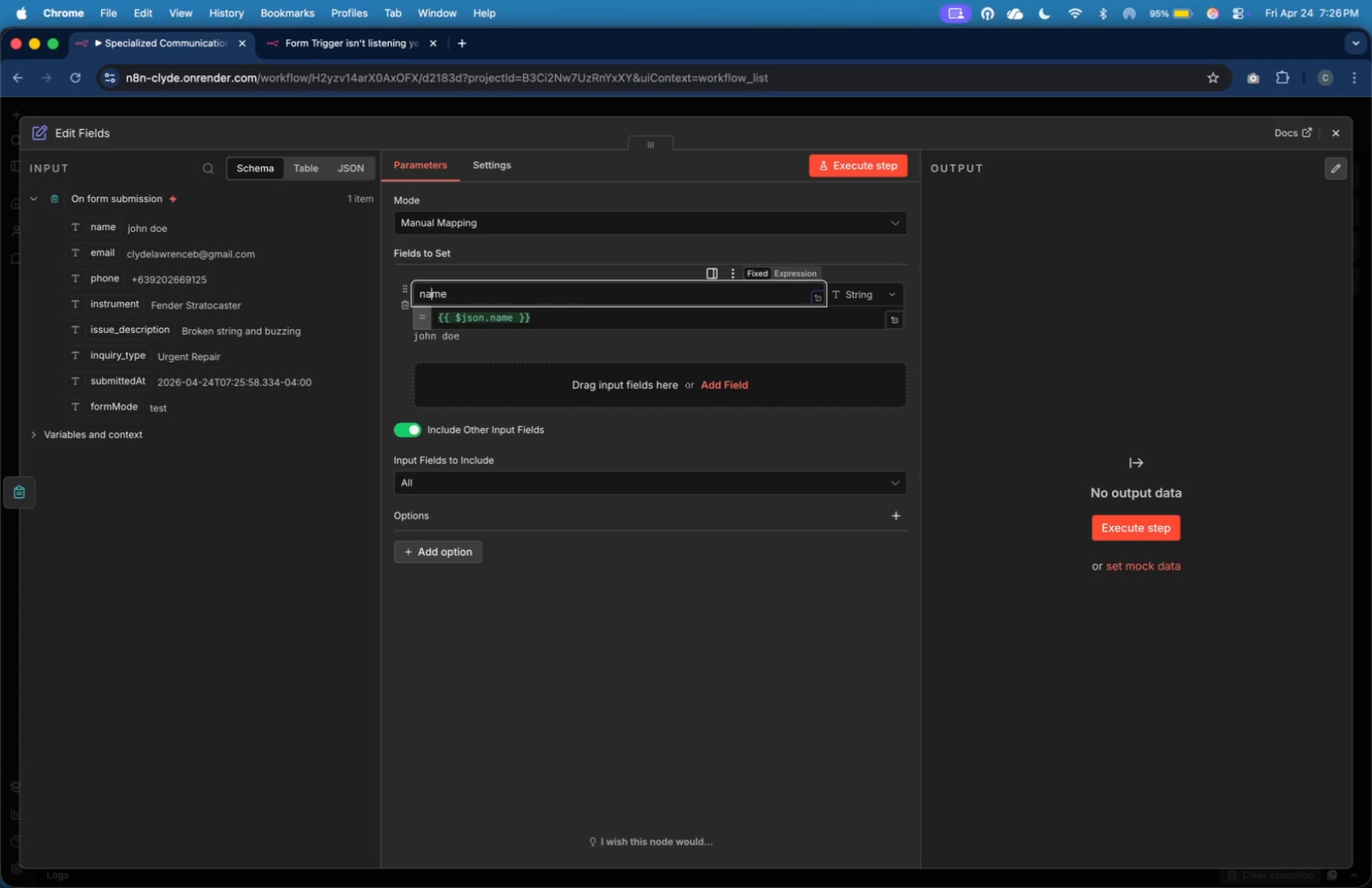 
key(ArrowLeft)
 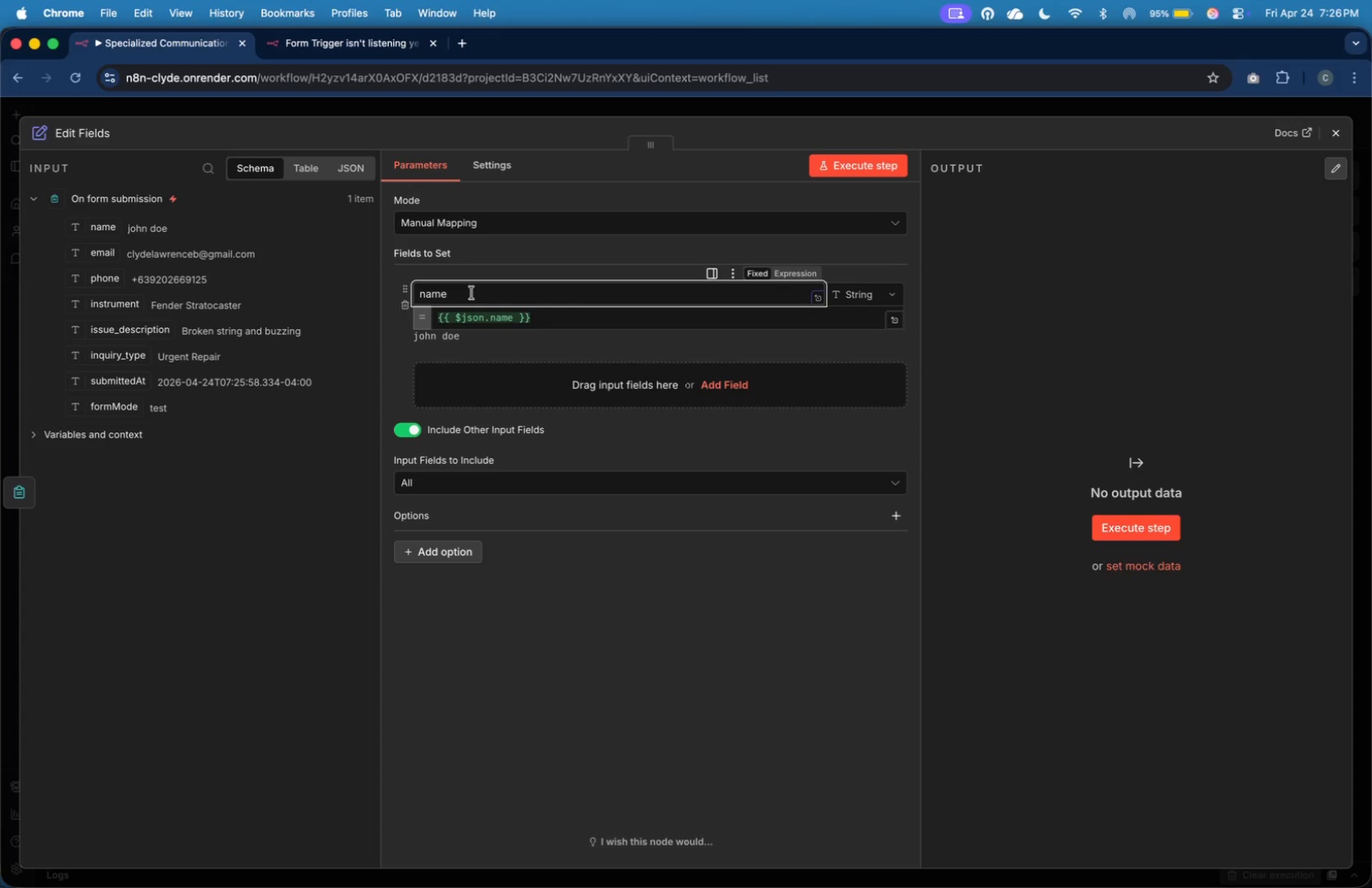 
key(ArrowLeft)
 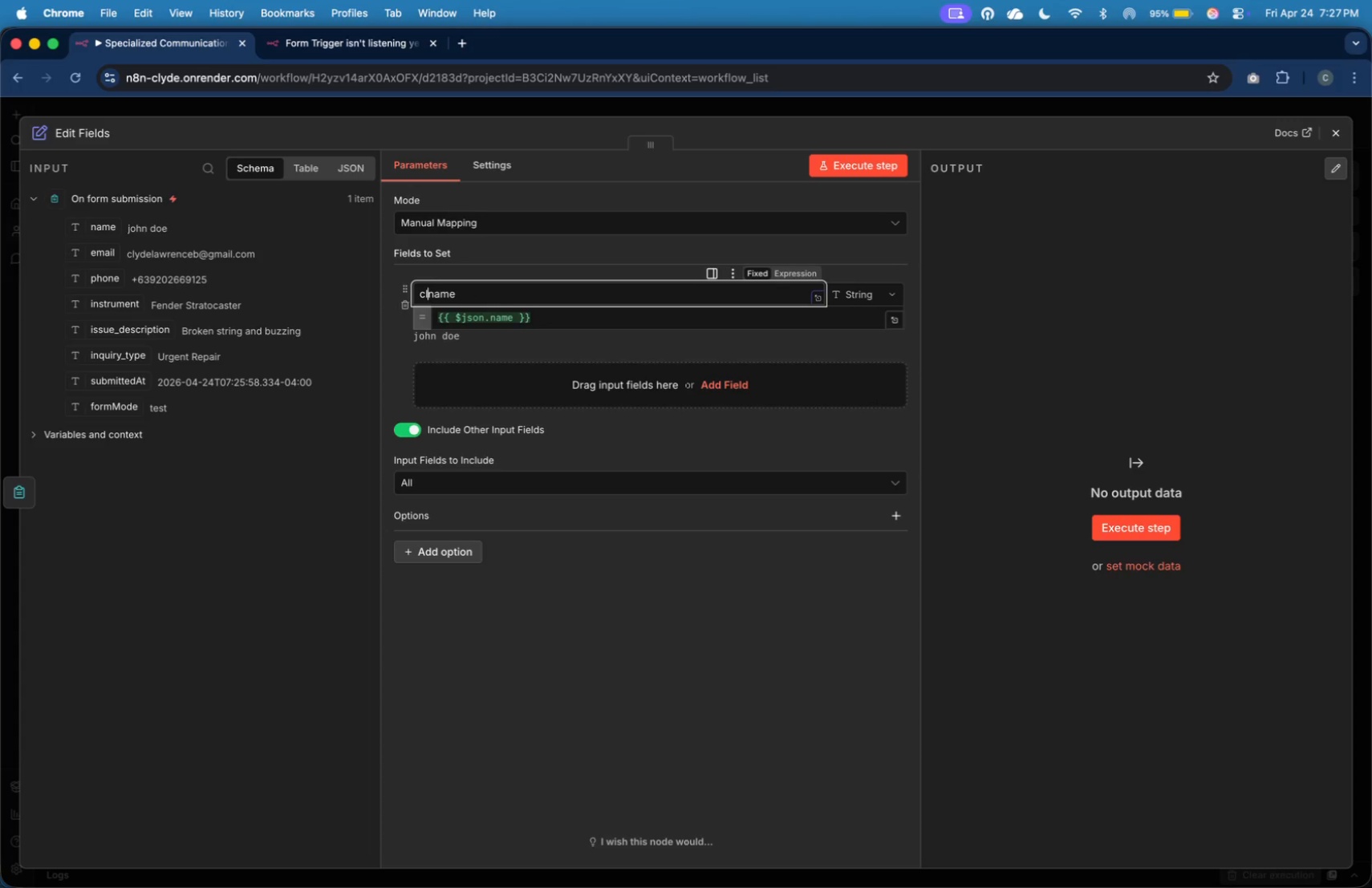 
type(clea)
 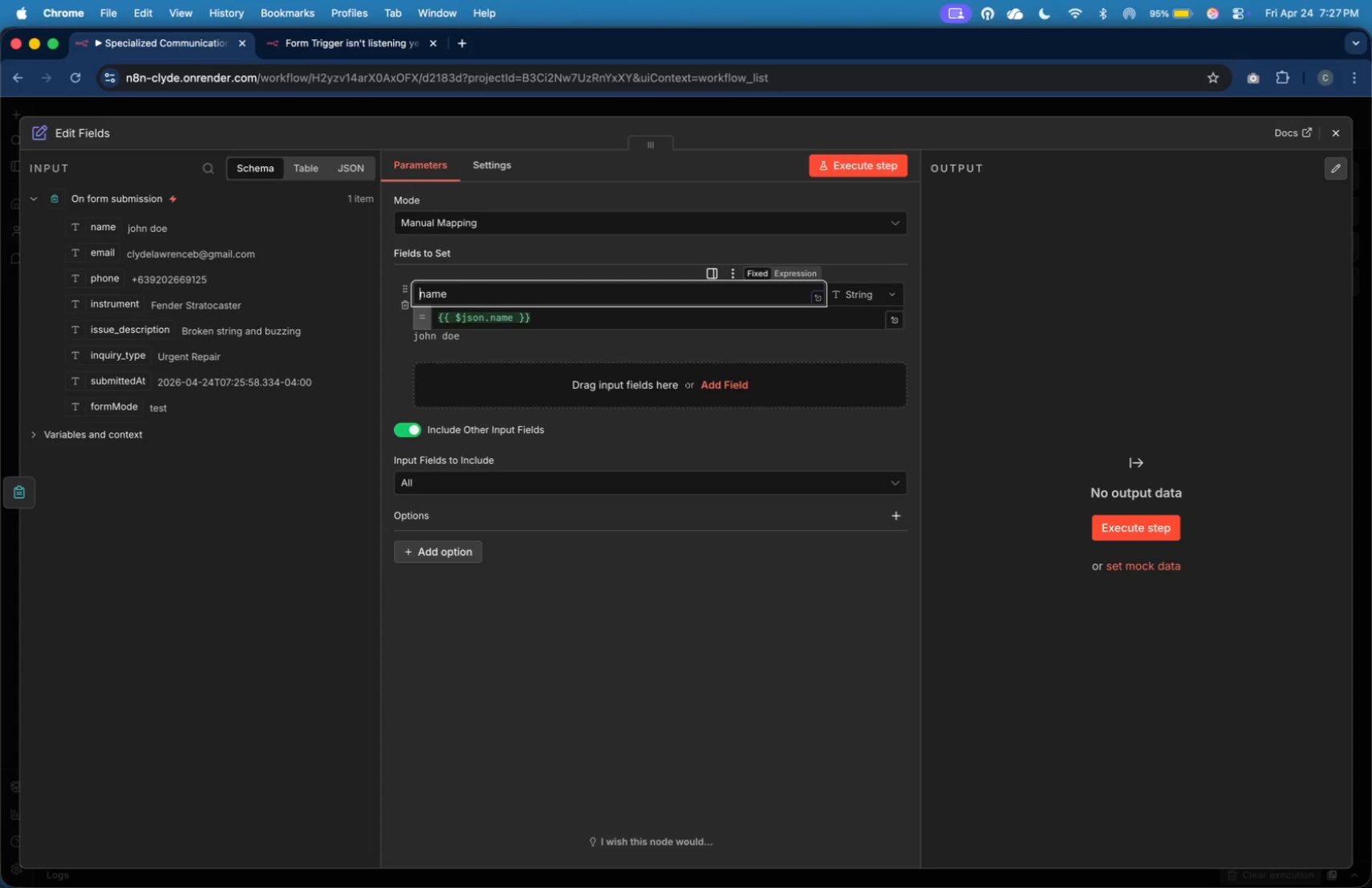 
key(N)
 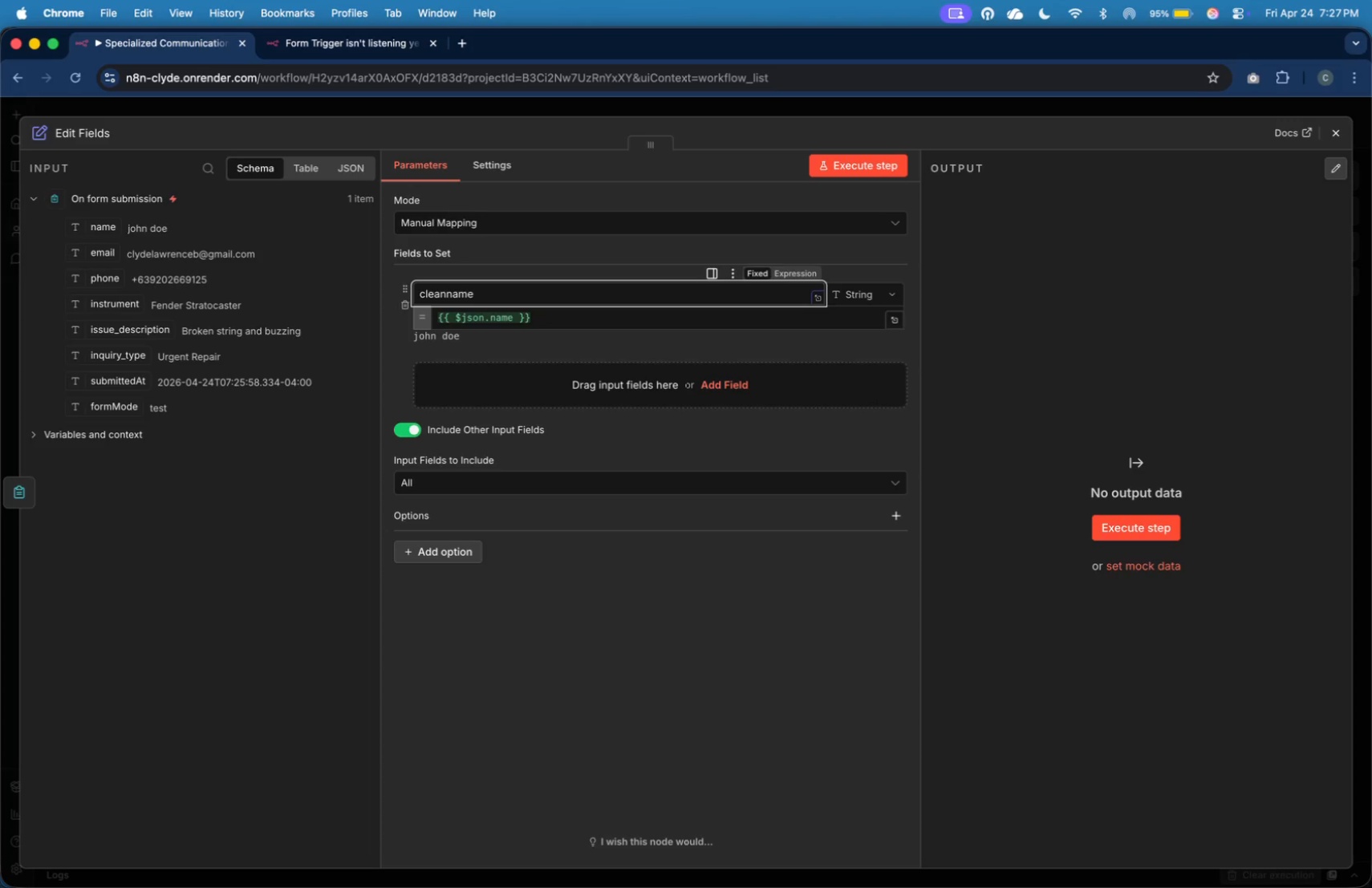 
key(Shift+Minus)
 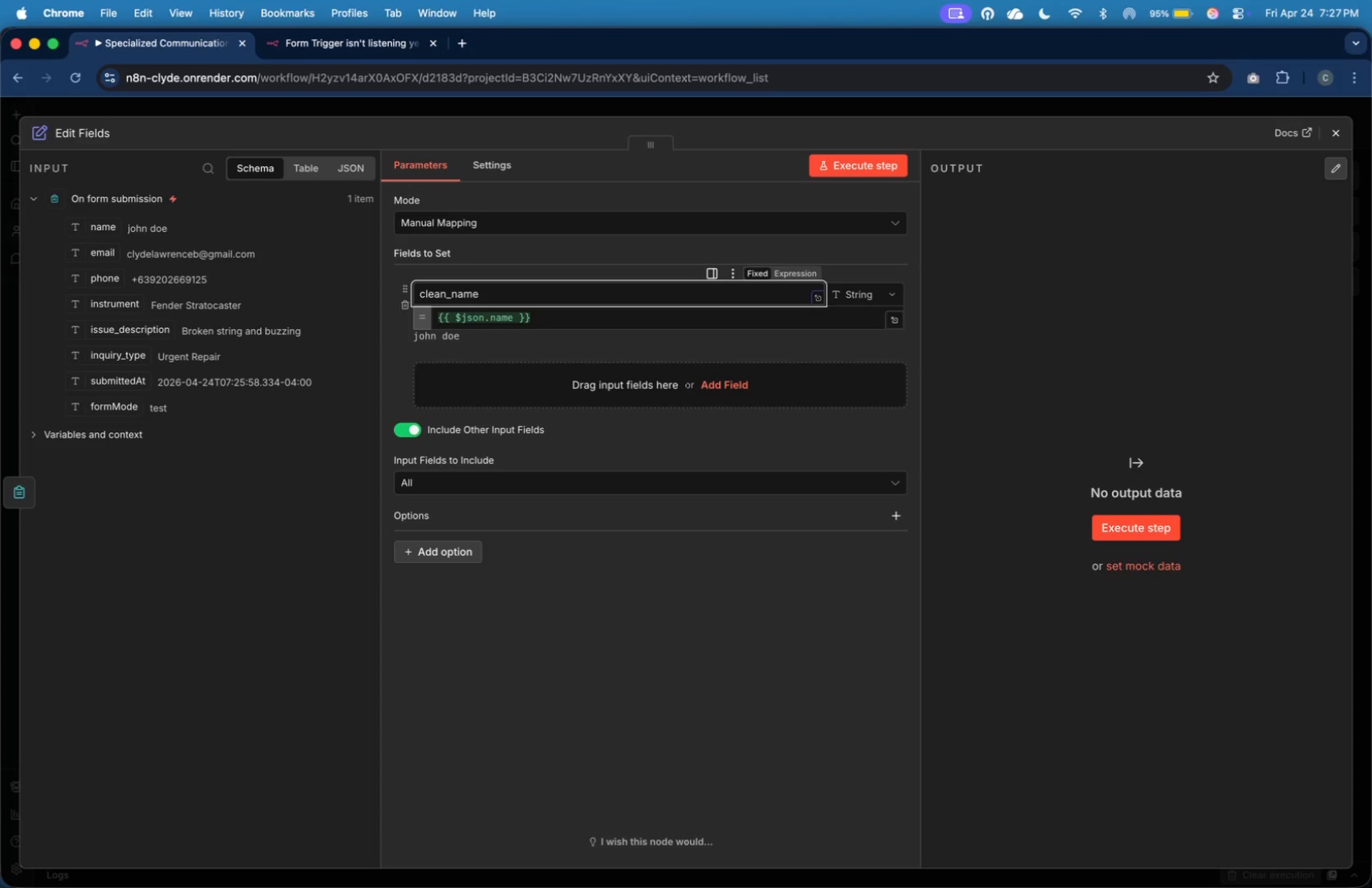 
wait(10.55)
 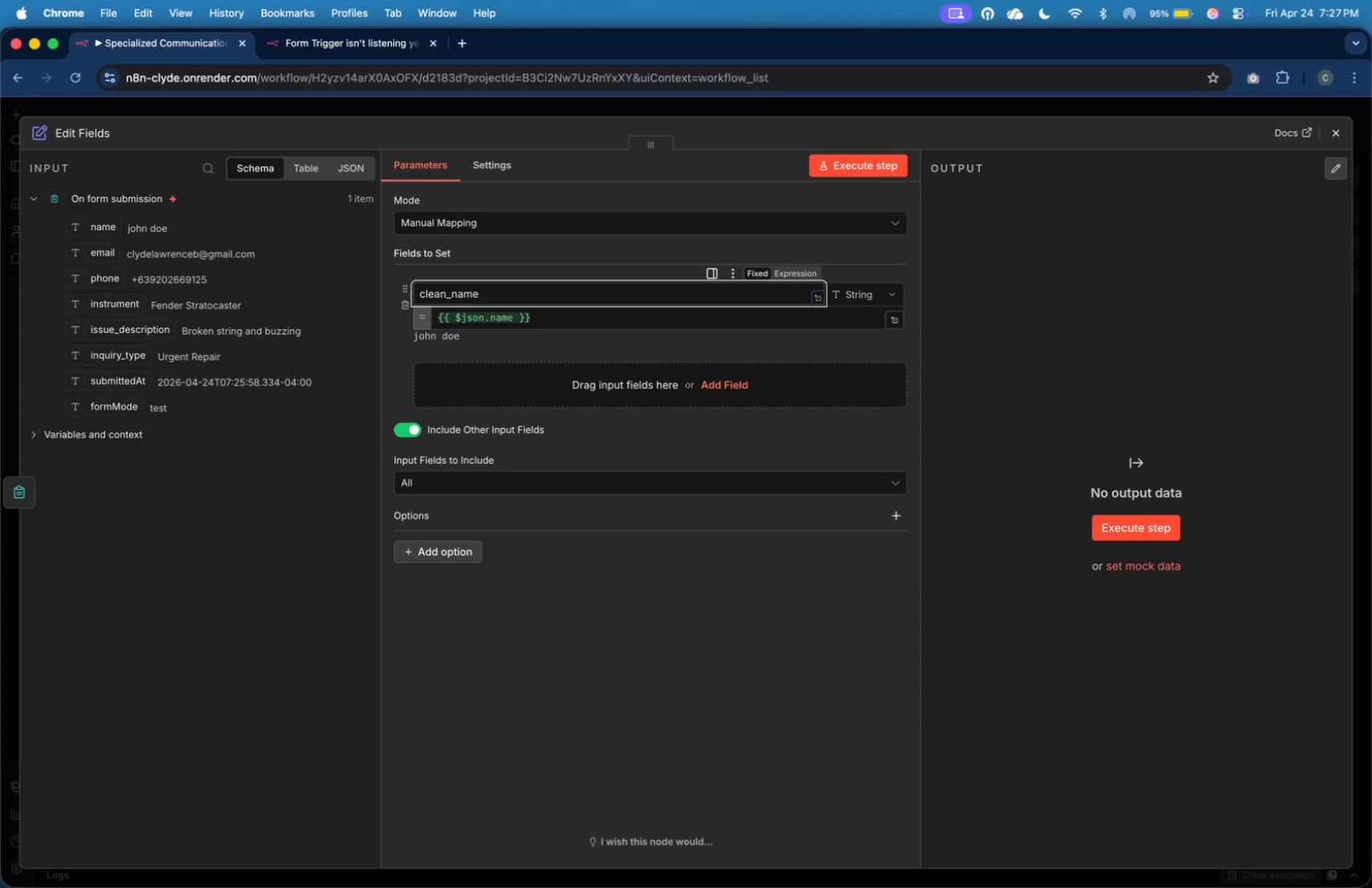 
left_click([546, 315])
 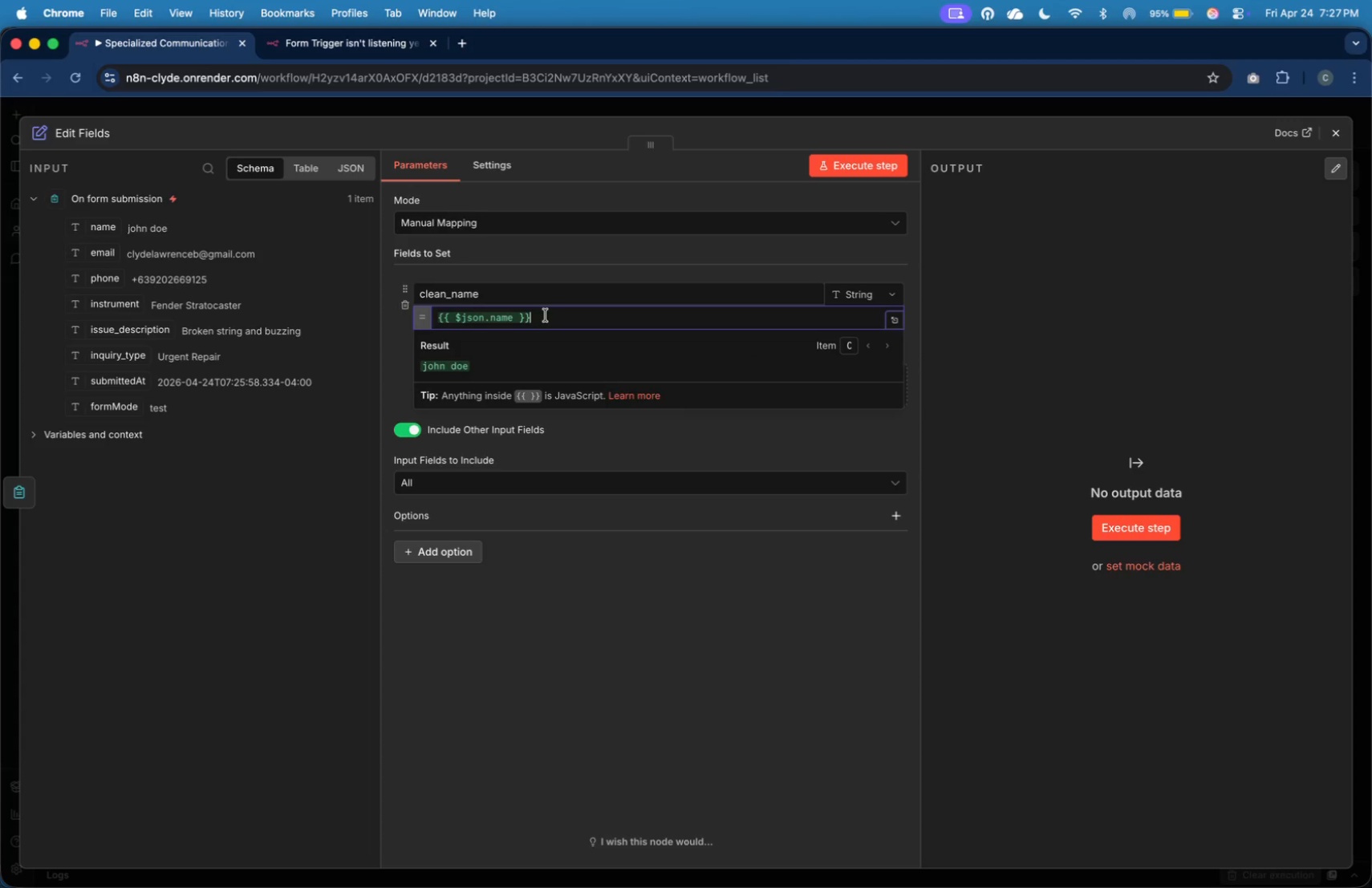 
key(ArrowLeft)
 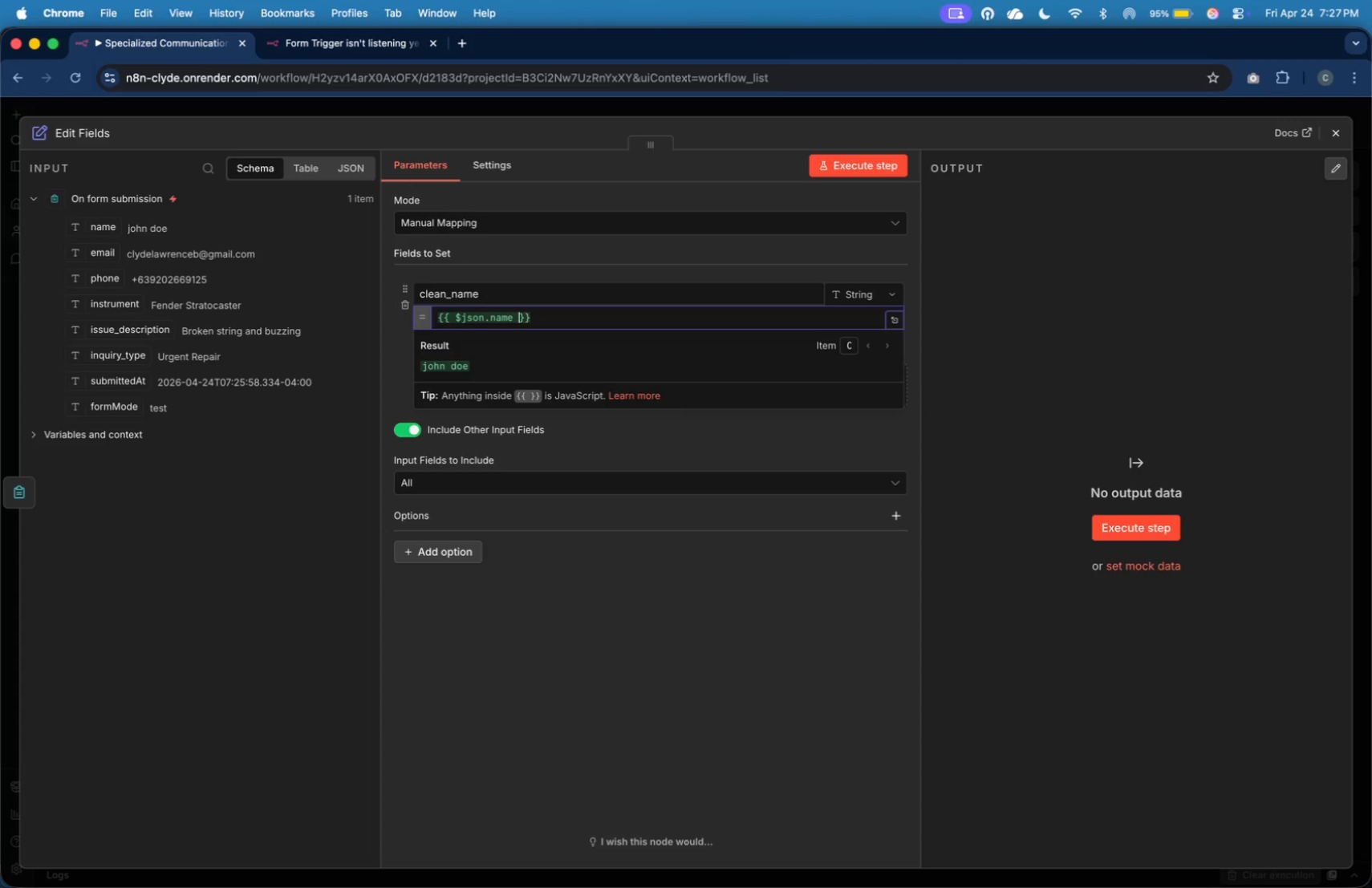 
key(ArrowLeft)
 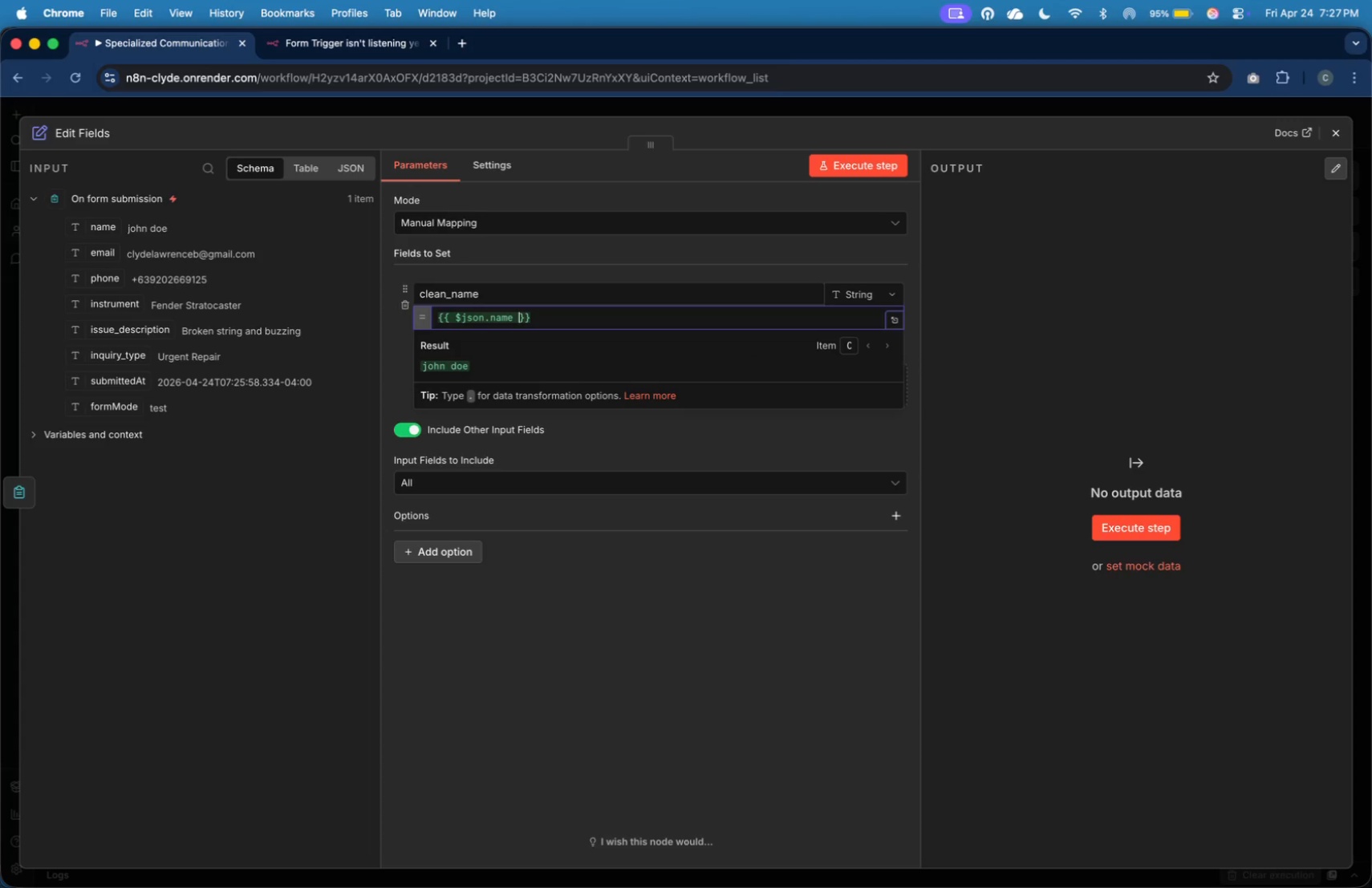 
key(ArrowLeft)
 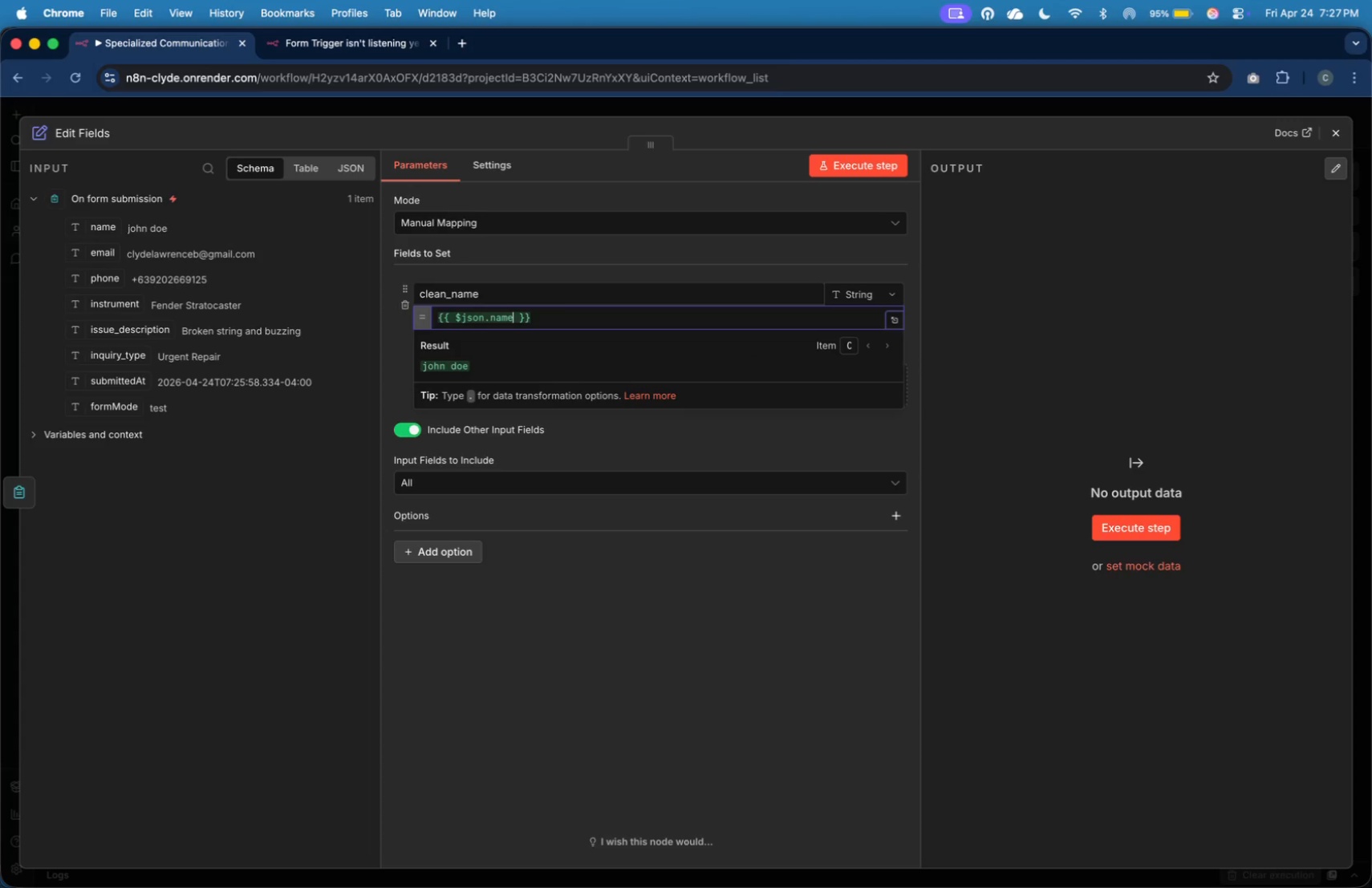 
type(.to)
 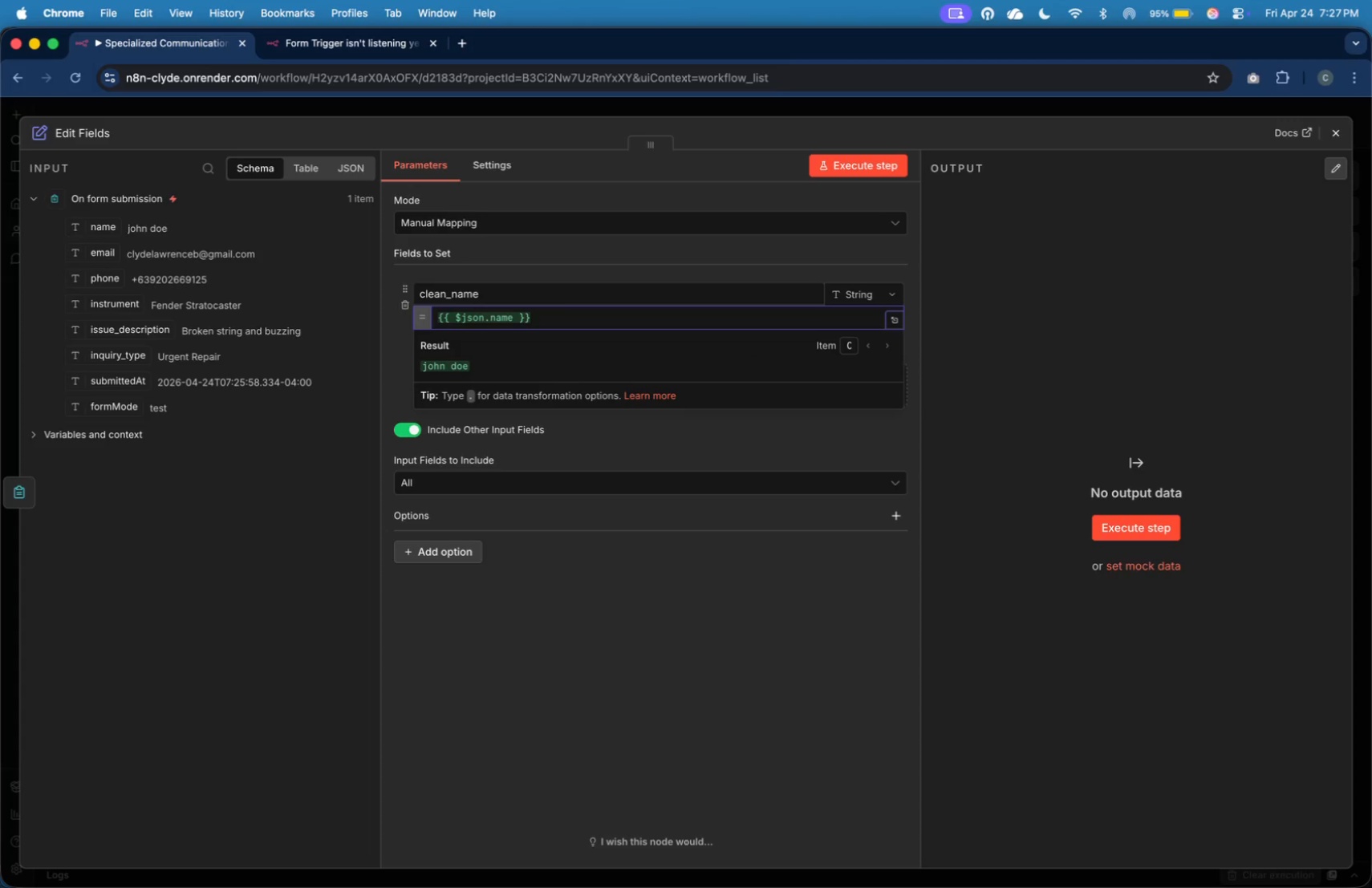 
key(Control+L)
 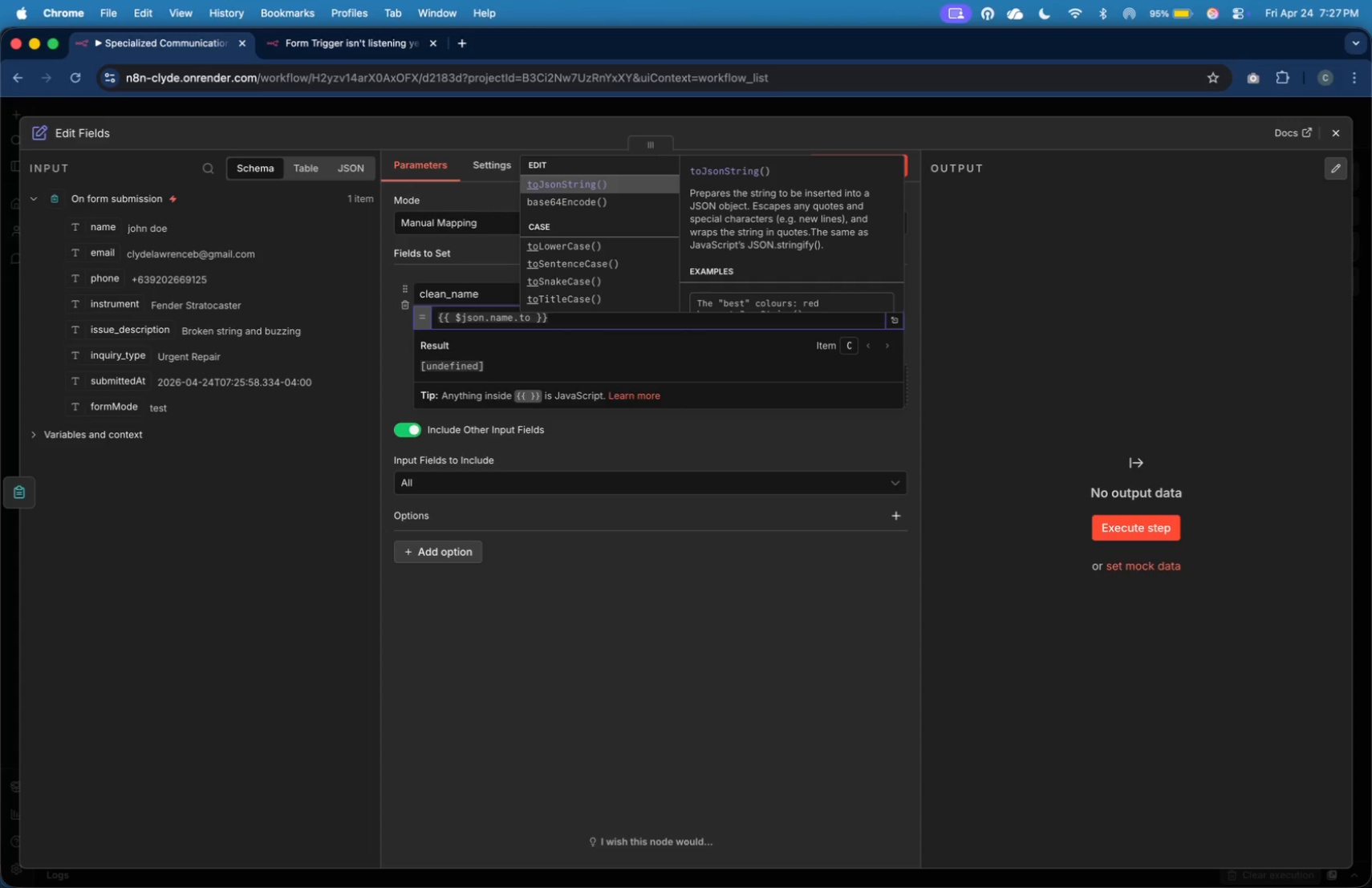 
type(LowerCase)
 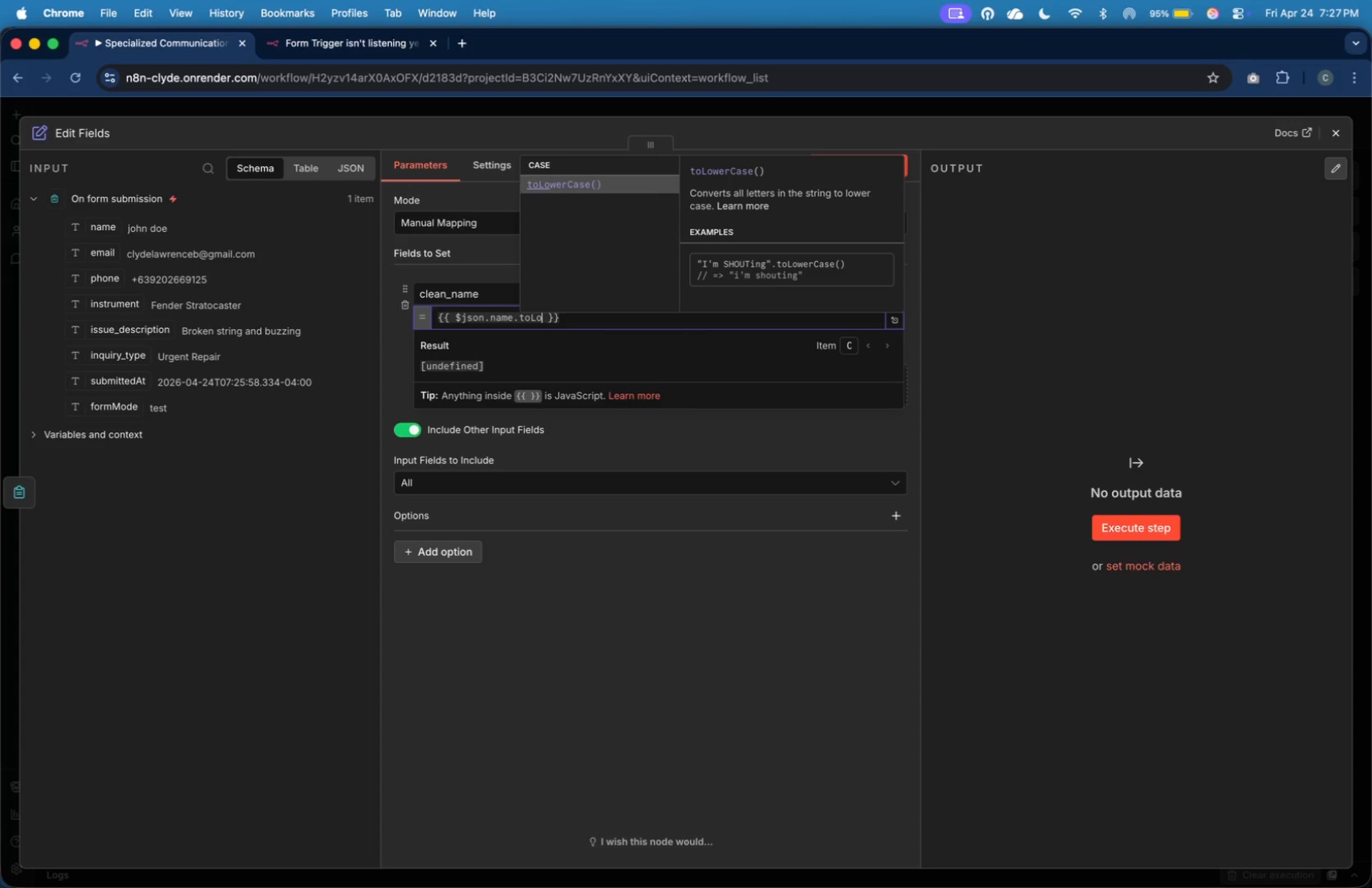 
type(().replace)
 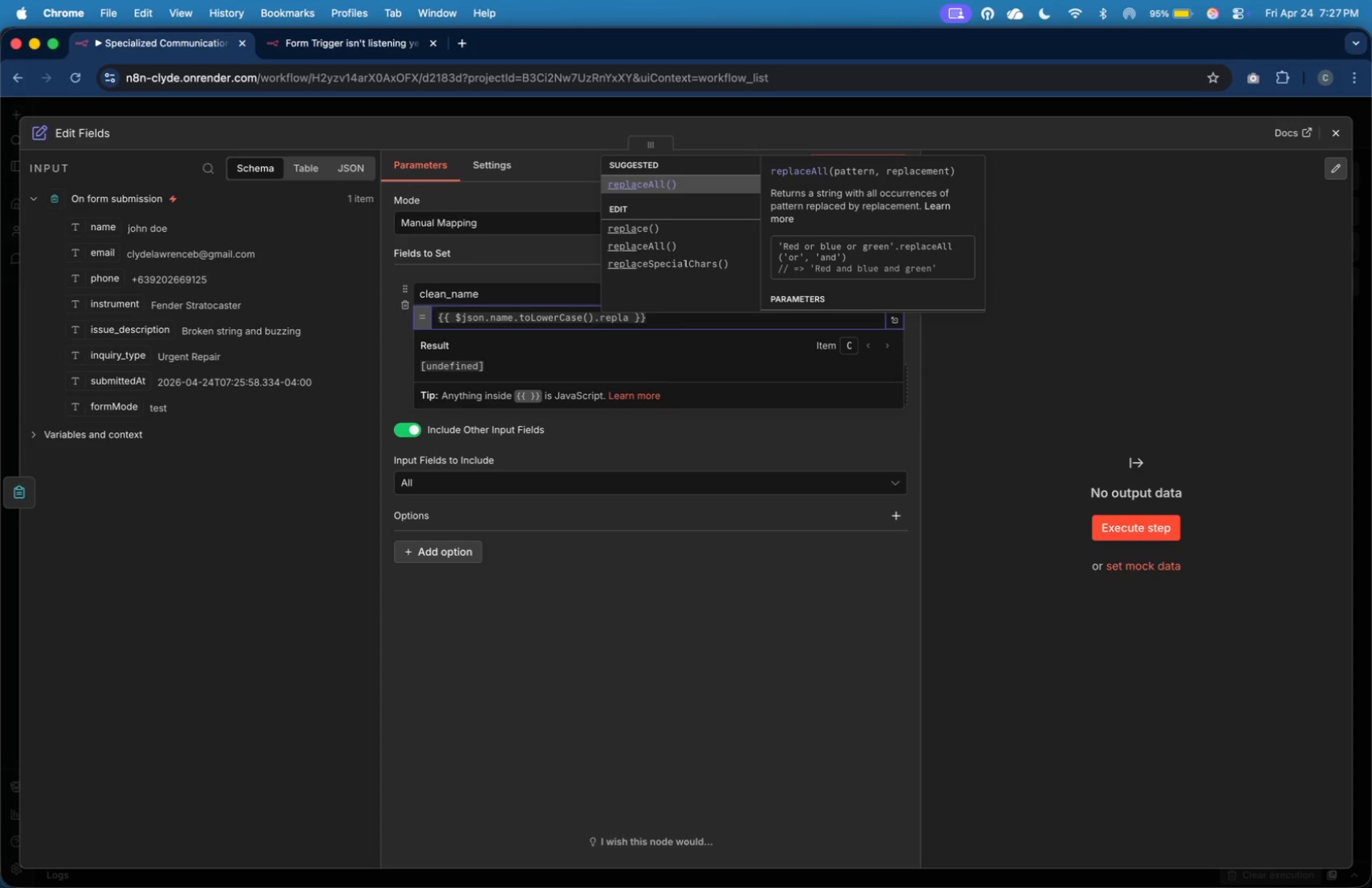 
key(Shift+9)
 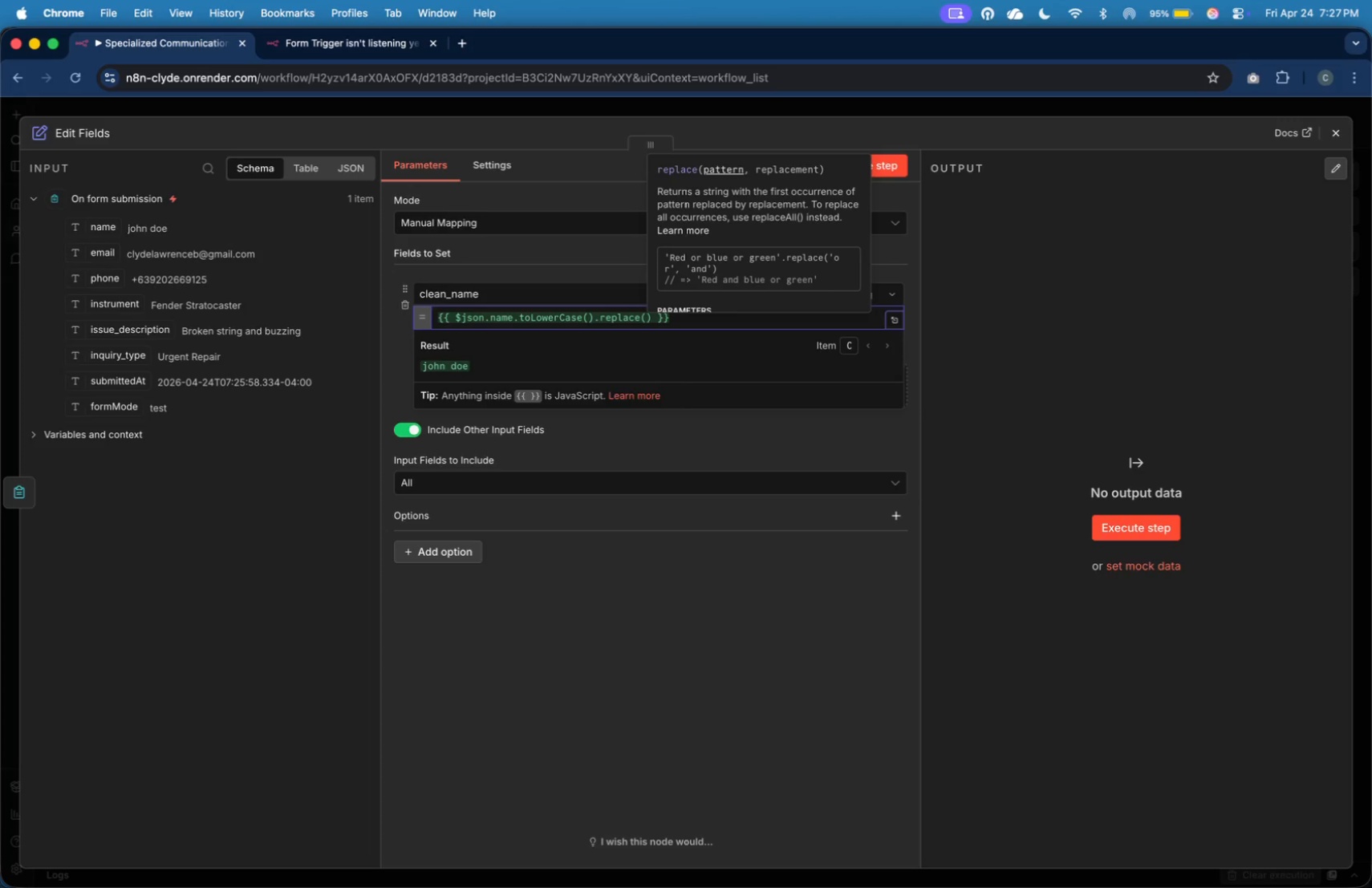 
key(Slash)
 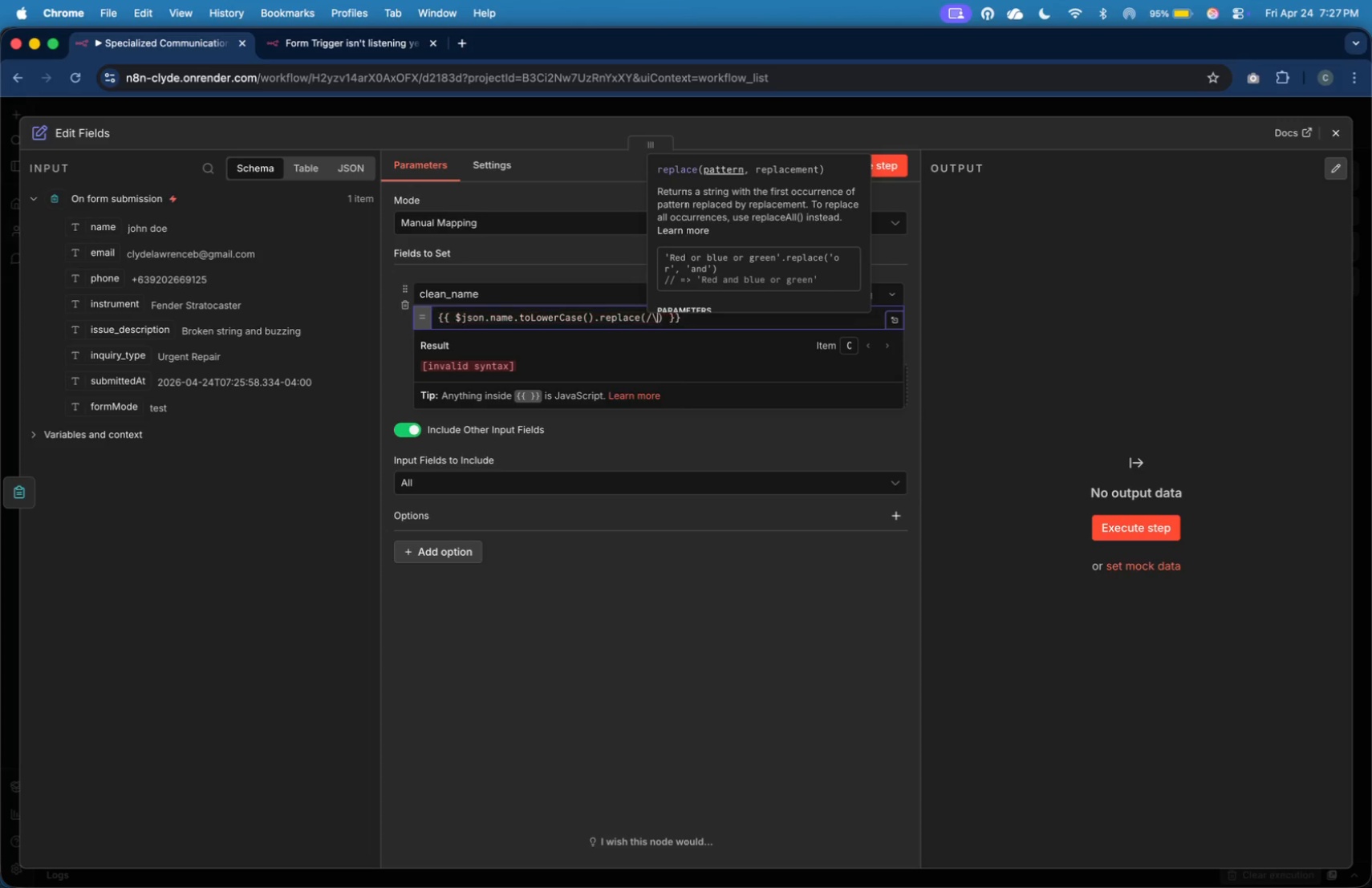 
key(Backslash)
 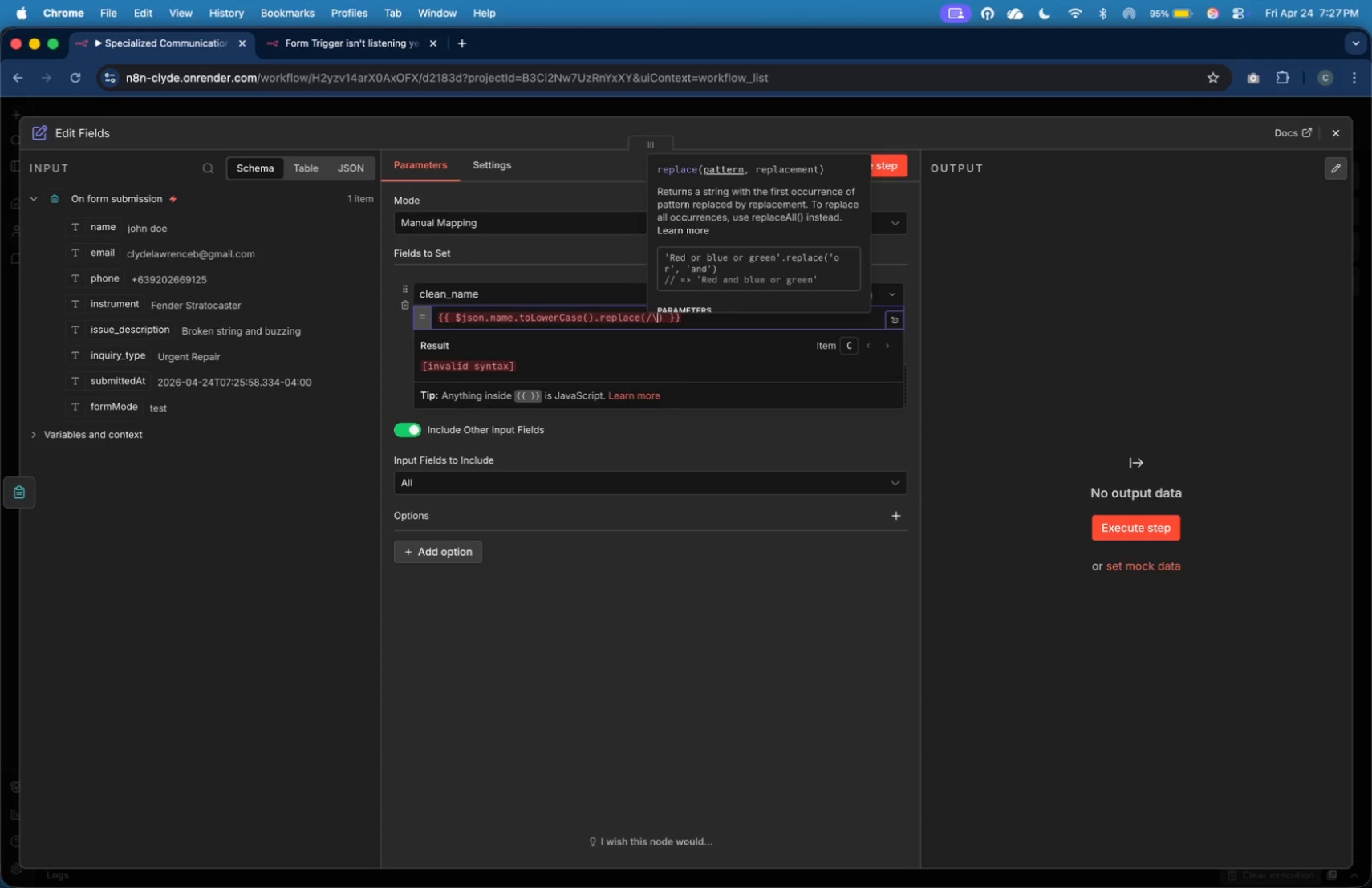 
key(B)
 